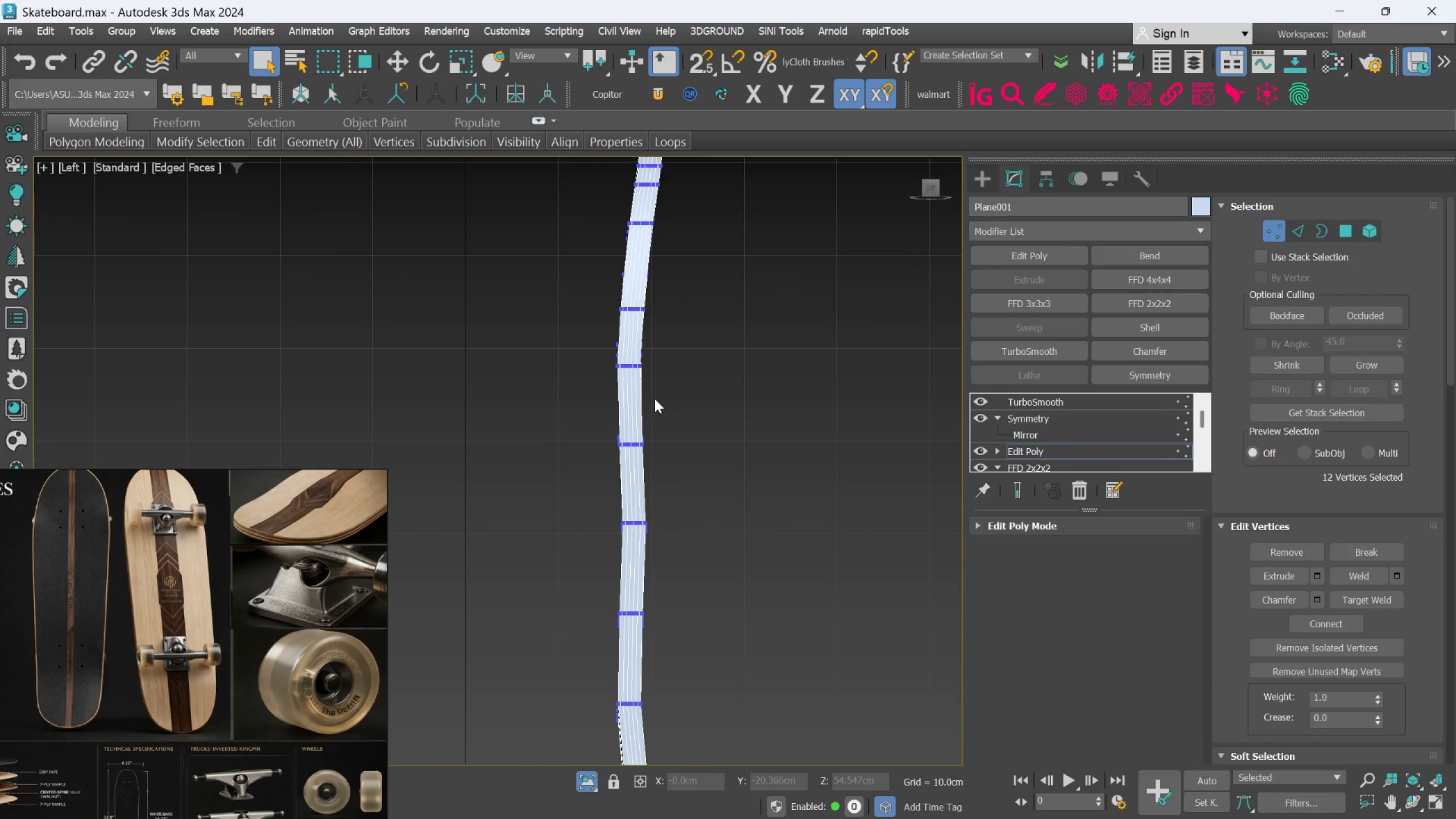 
left_click_drag(start_coordinate=[565, 352], to_coordinate=[690, 394])
 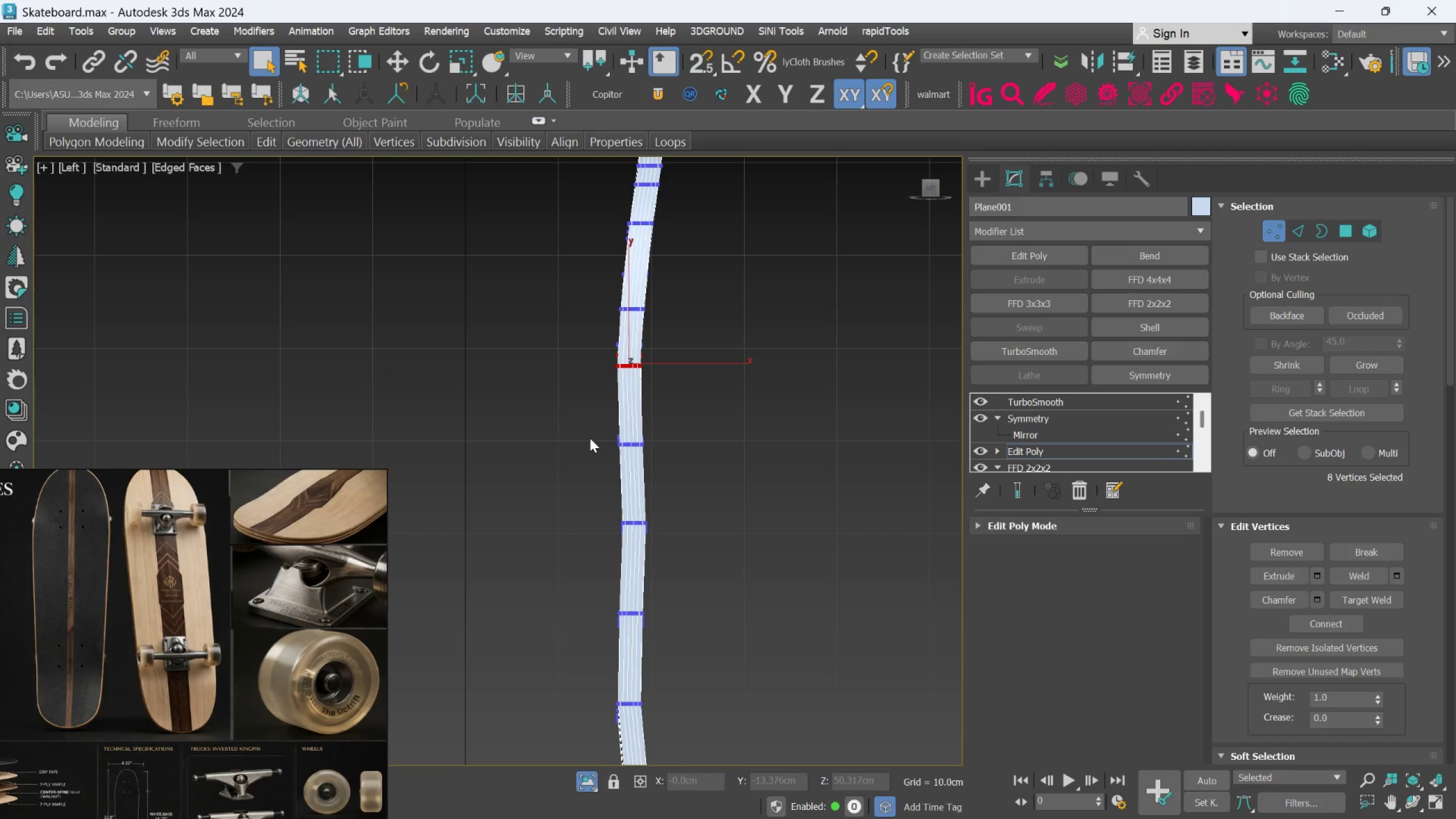 
hold_key(key=ControlLeft, duration=0.8)
left_click_drag(start_coordinate=[551, 419], to_coordinate=[741, 486])
 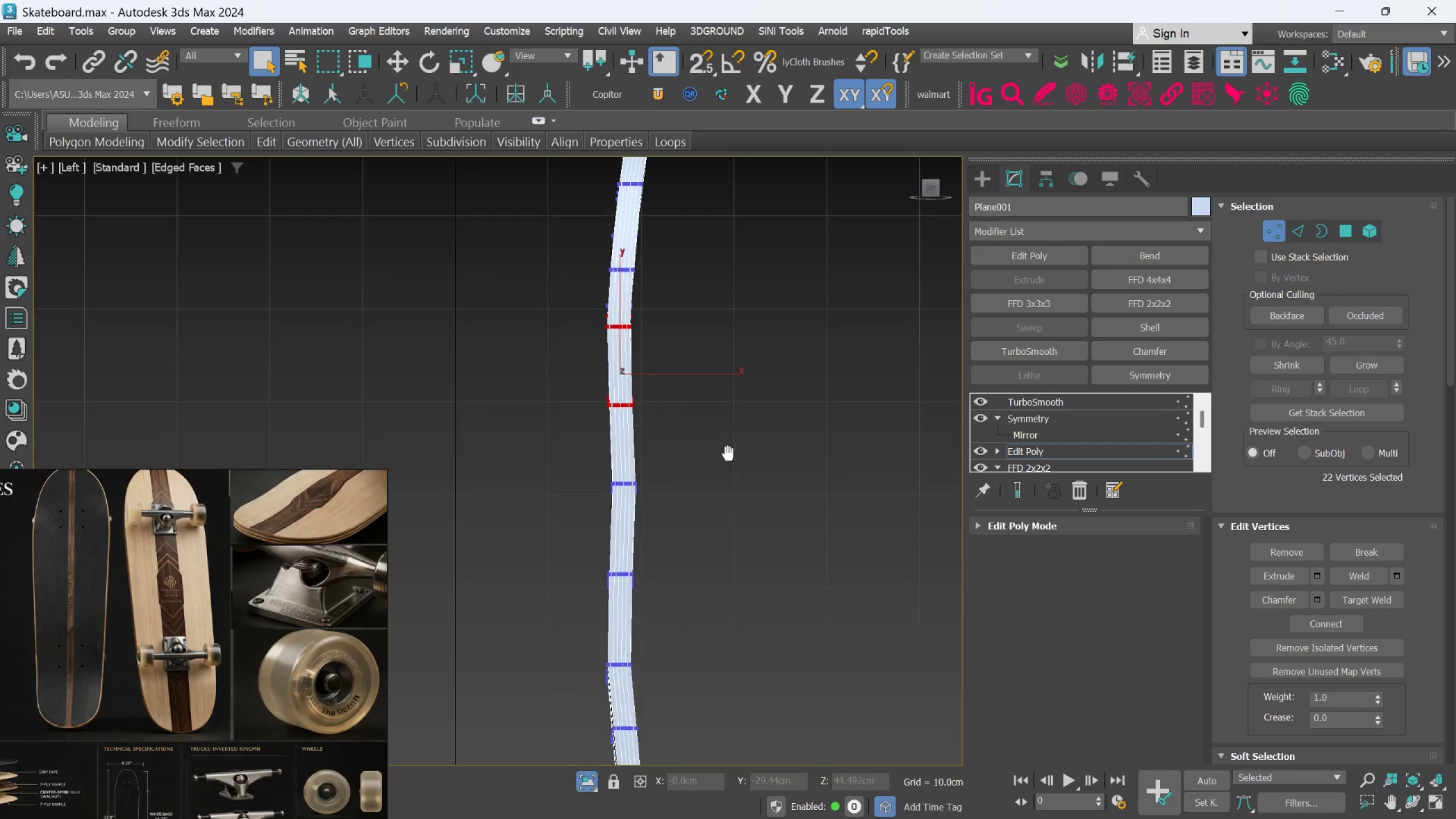 
hold_key(key=ControlLeft, duration=1.41)
left_click_drag(start_coordinate=[582, 461], to_coordinate=[668, 501])
 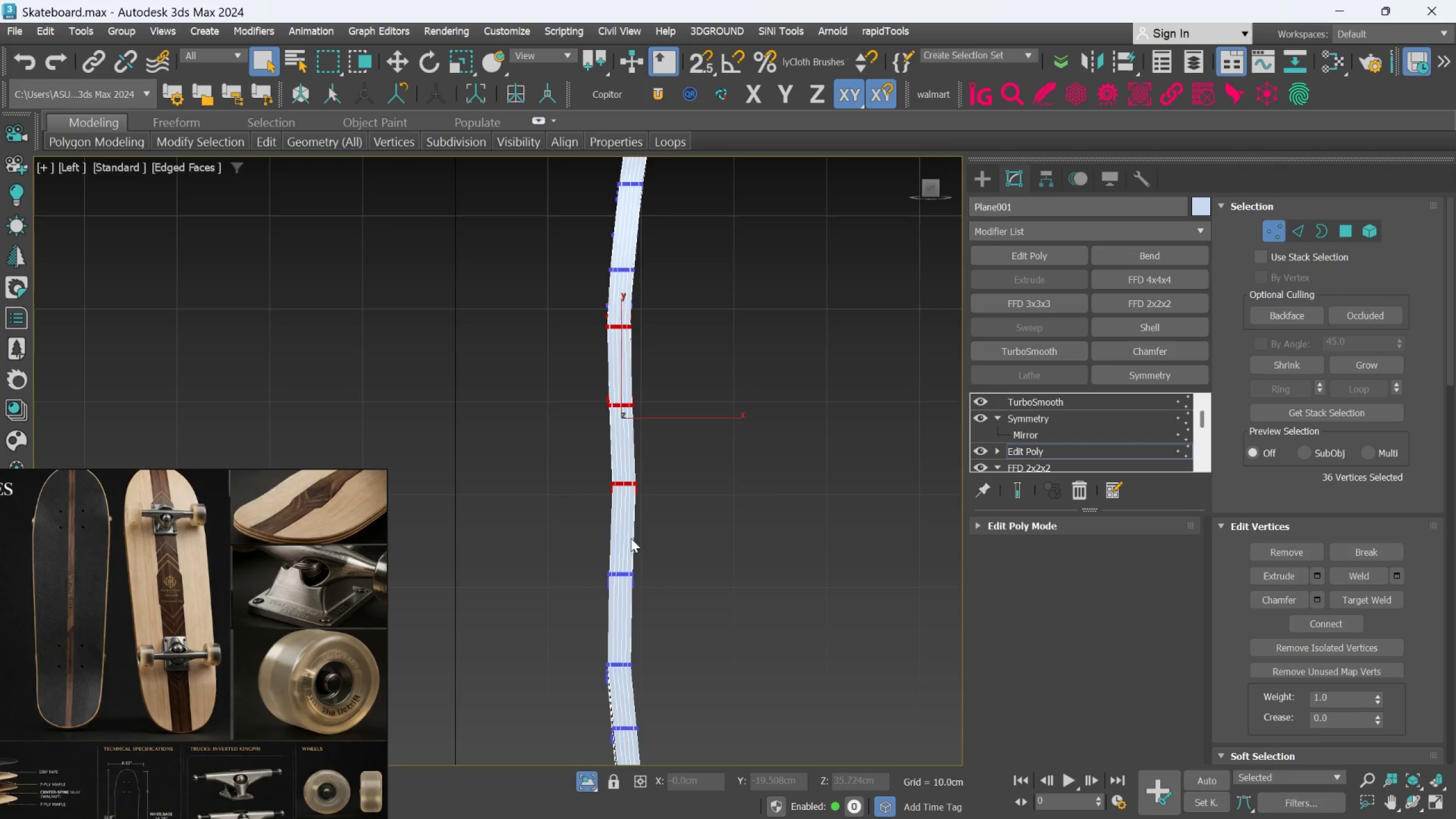 
hold_key(key=ControlLeft, duration=1.28)
left_click_drag(start_coordinate=[587, 547], to_coordinate=[662, 591])
 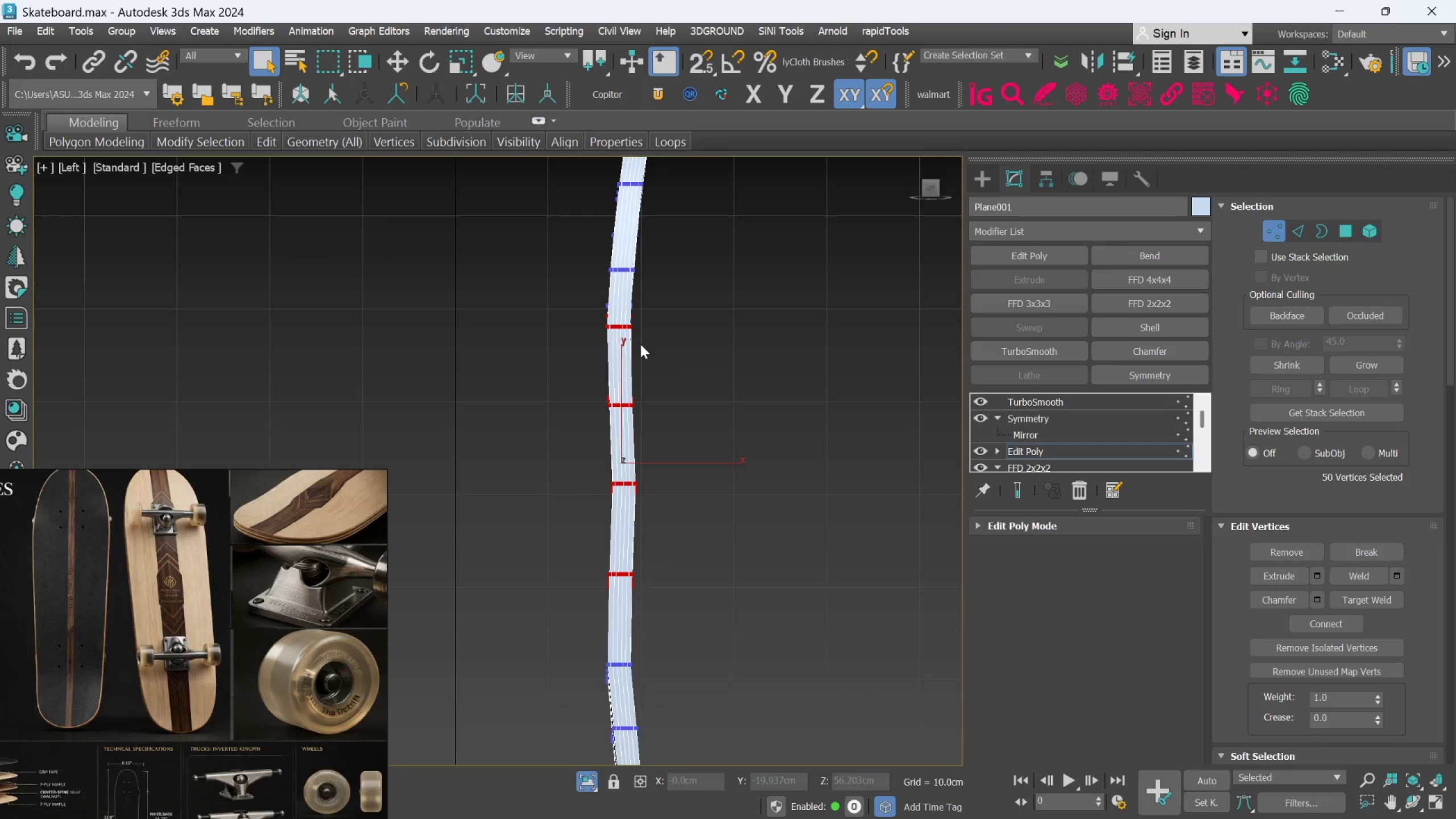 
key(R)
 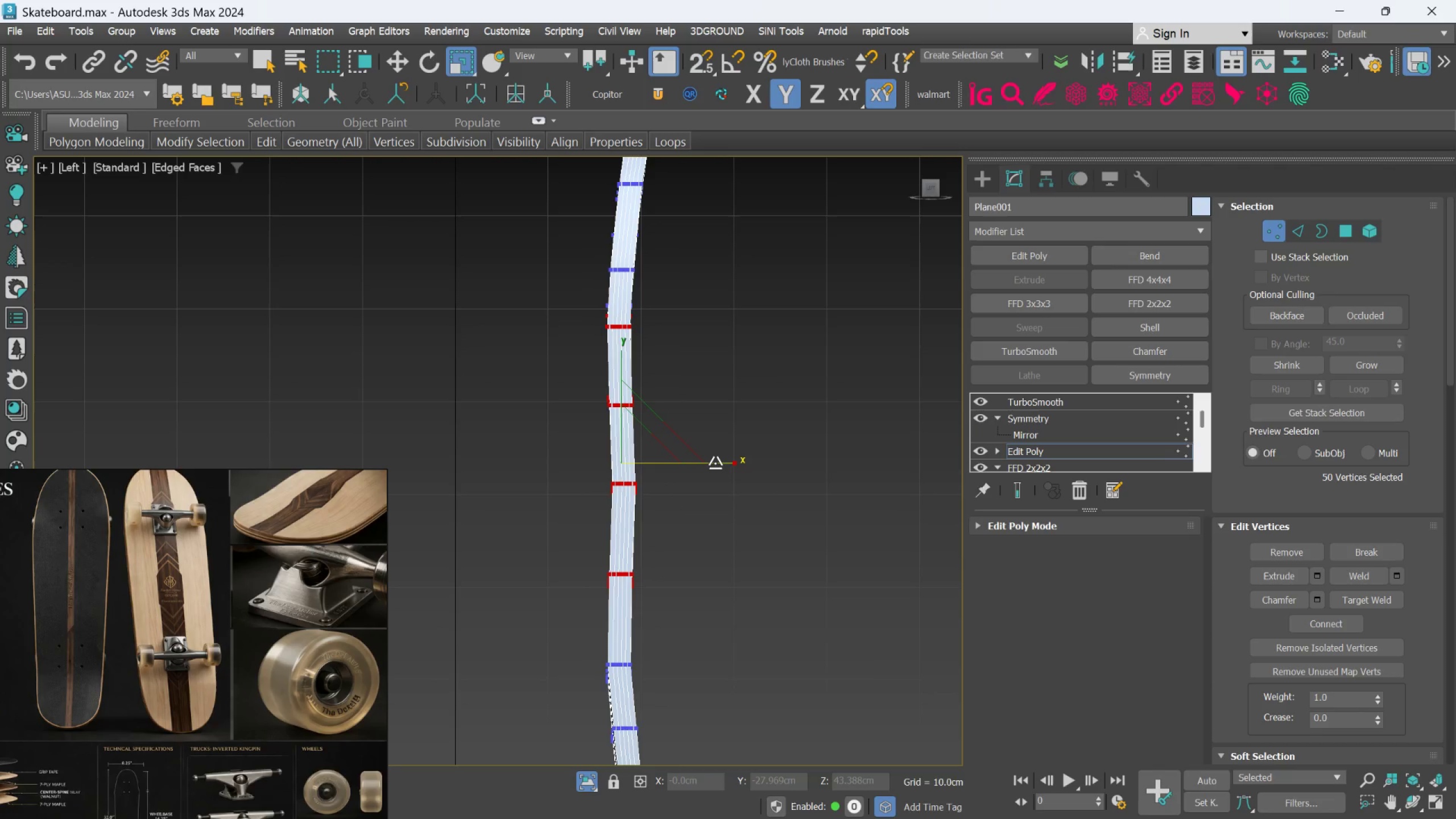 
left_click_drag(start_coordinate=[715, 463], to_coordinate=[675, 477])
 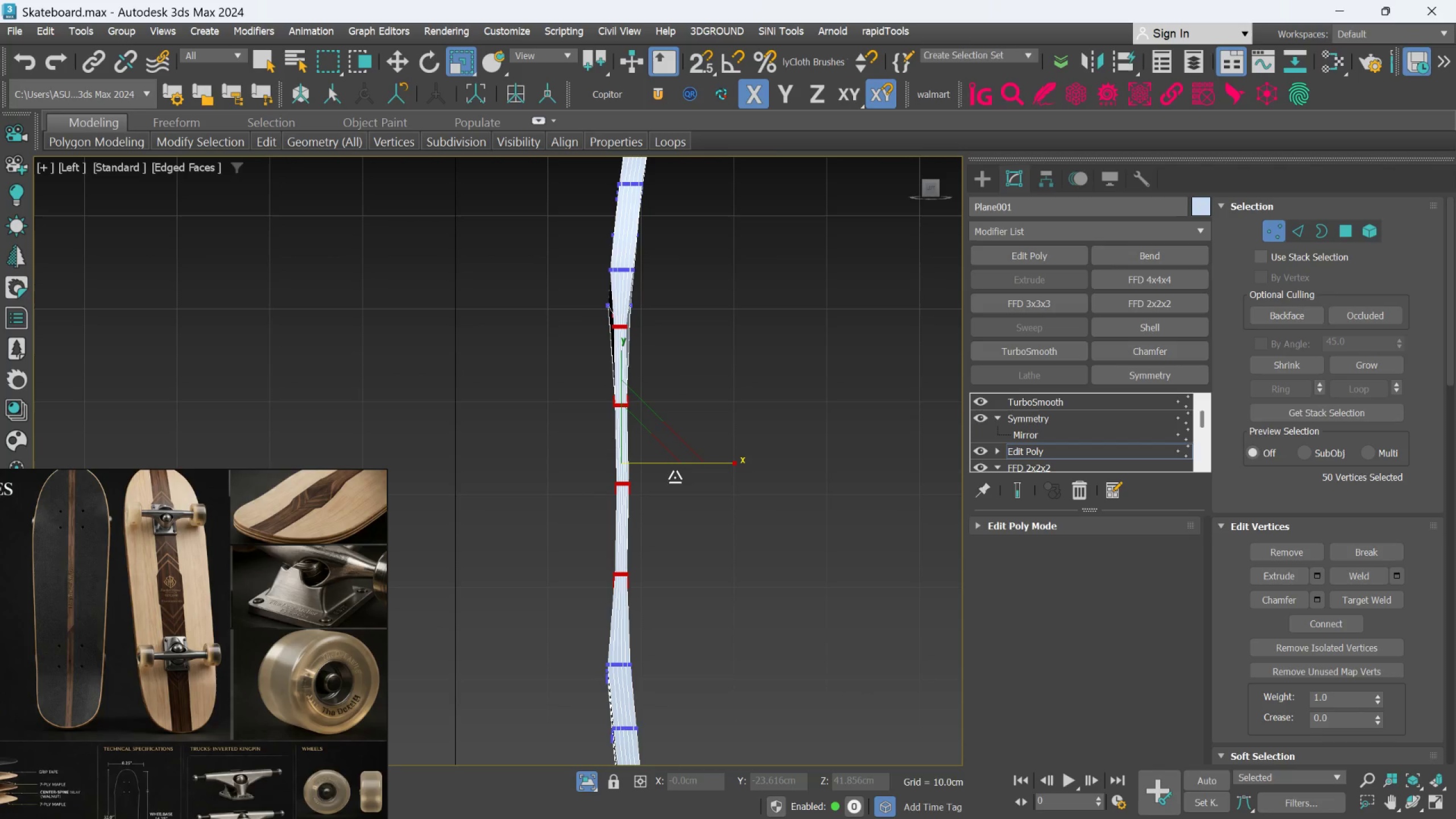 
key(Control+ControlLeft)
 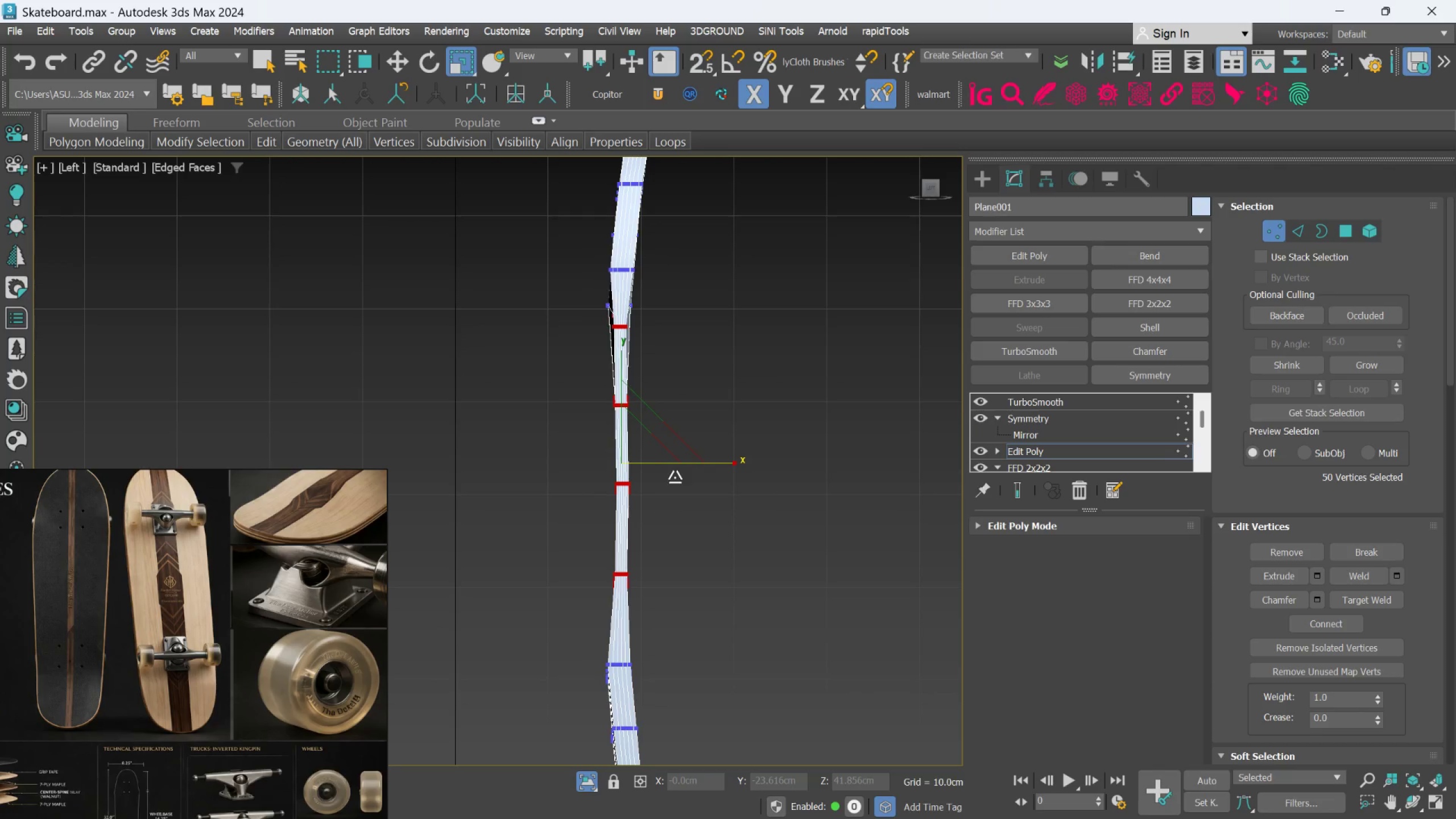 
key(Control+Z)
 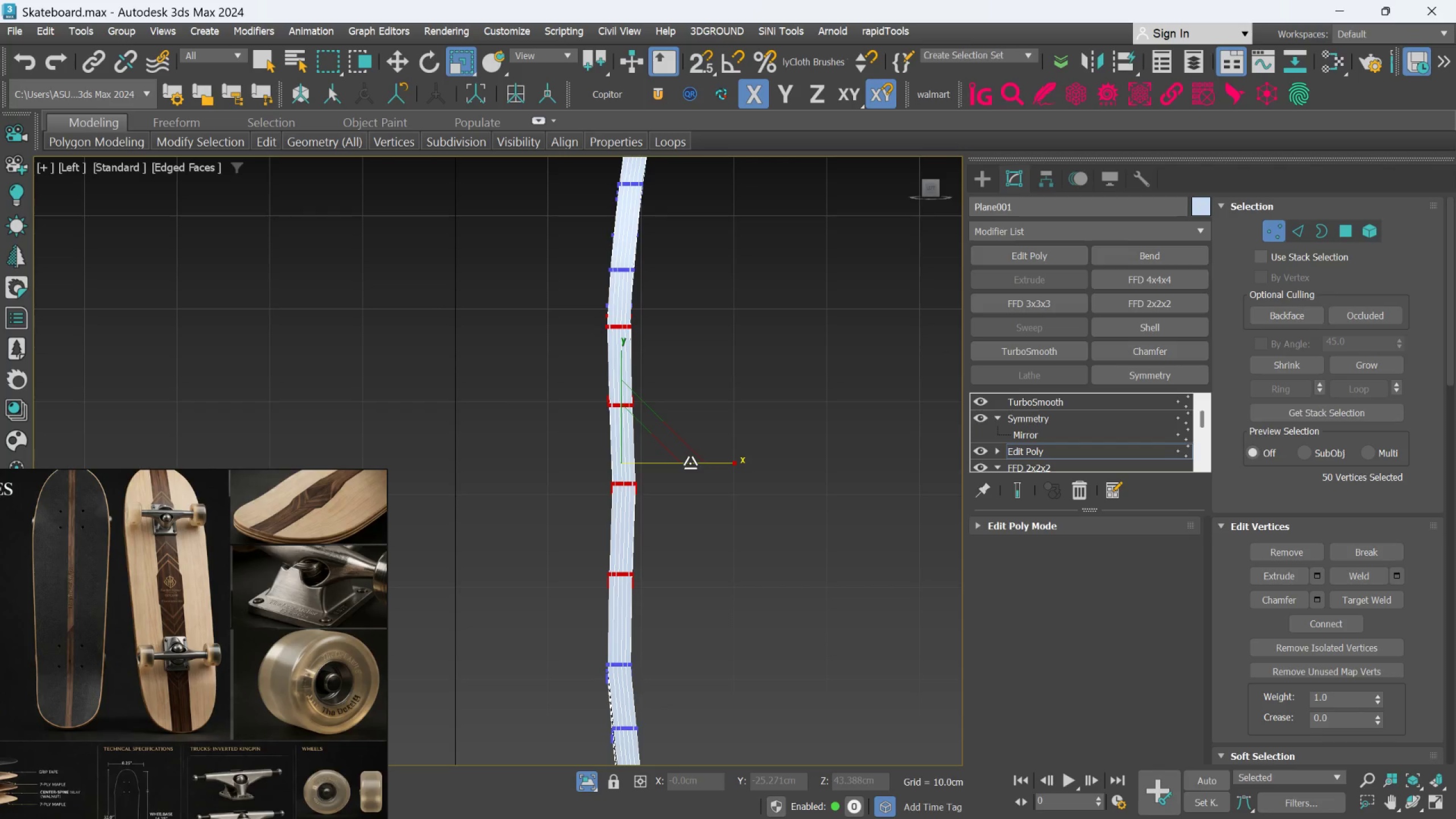 
hold_key(key=AltLeft, duration=1.3)
 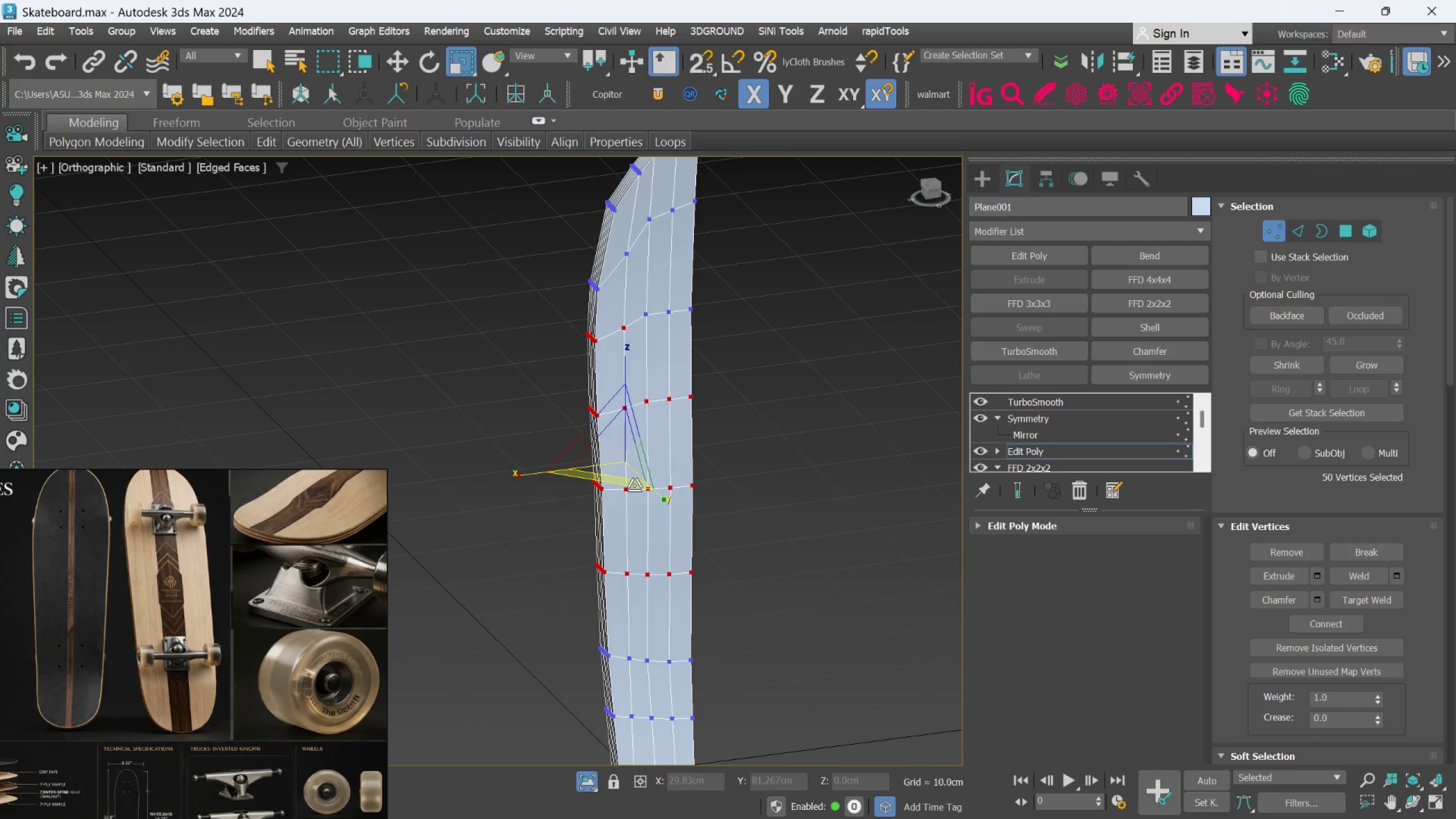 
key(Control+Z)
 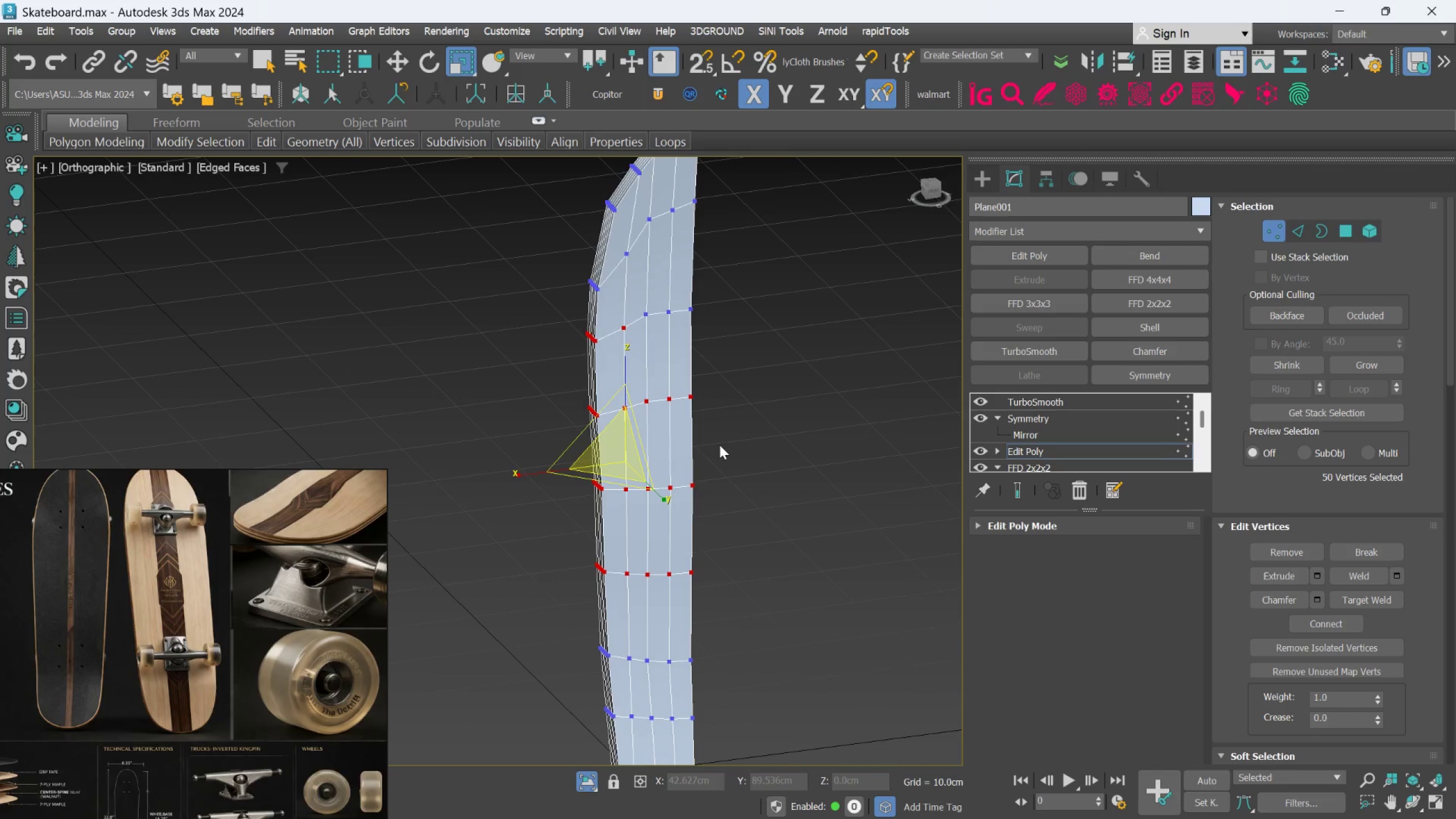 
key(L)
 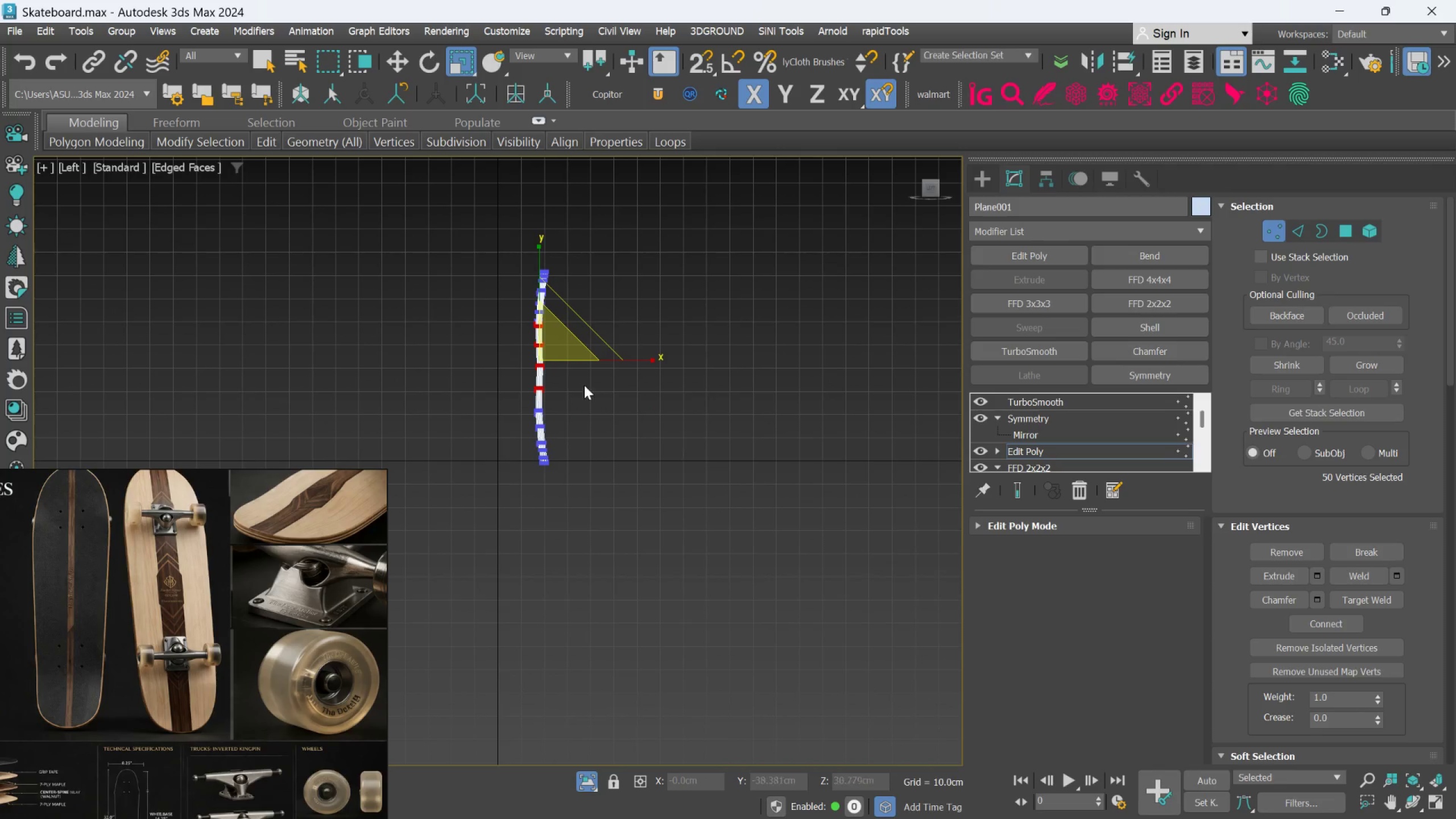 
scroll: coordinate [618, 366], scroll_direction: up, amount: 5.0
 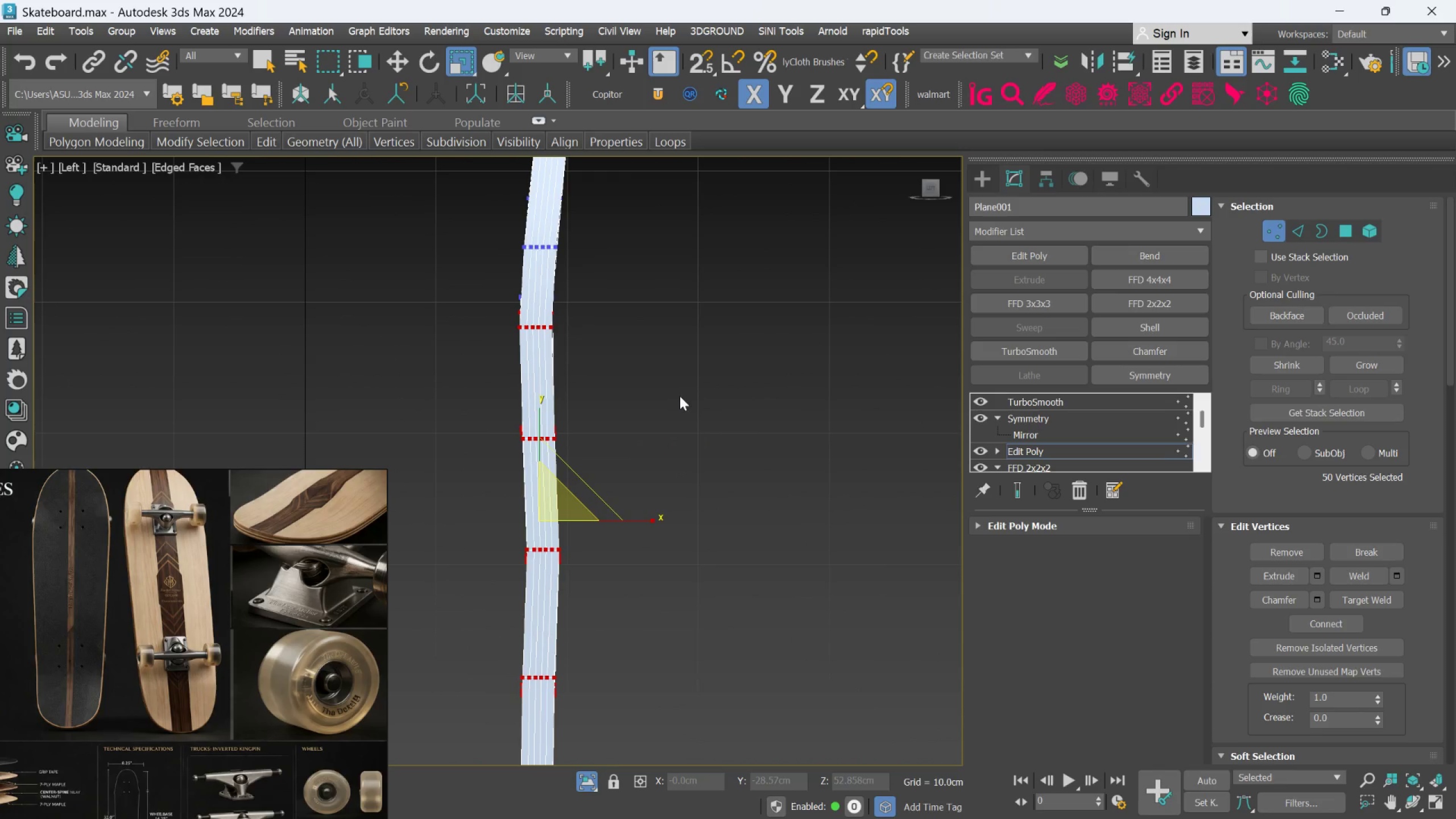 
hold_key(key=ControlLeft, duration=1.06)
left_click_drag(start_coordinate=[684, 398], to_coordinate=[458, 272])
 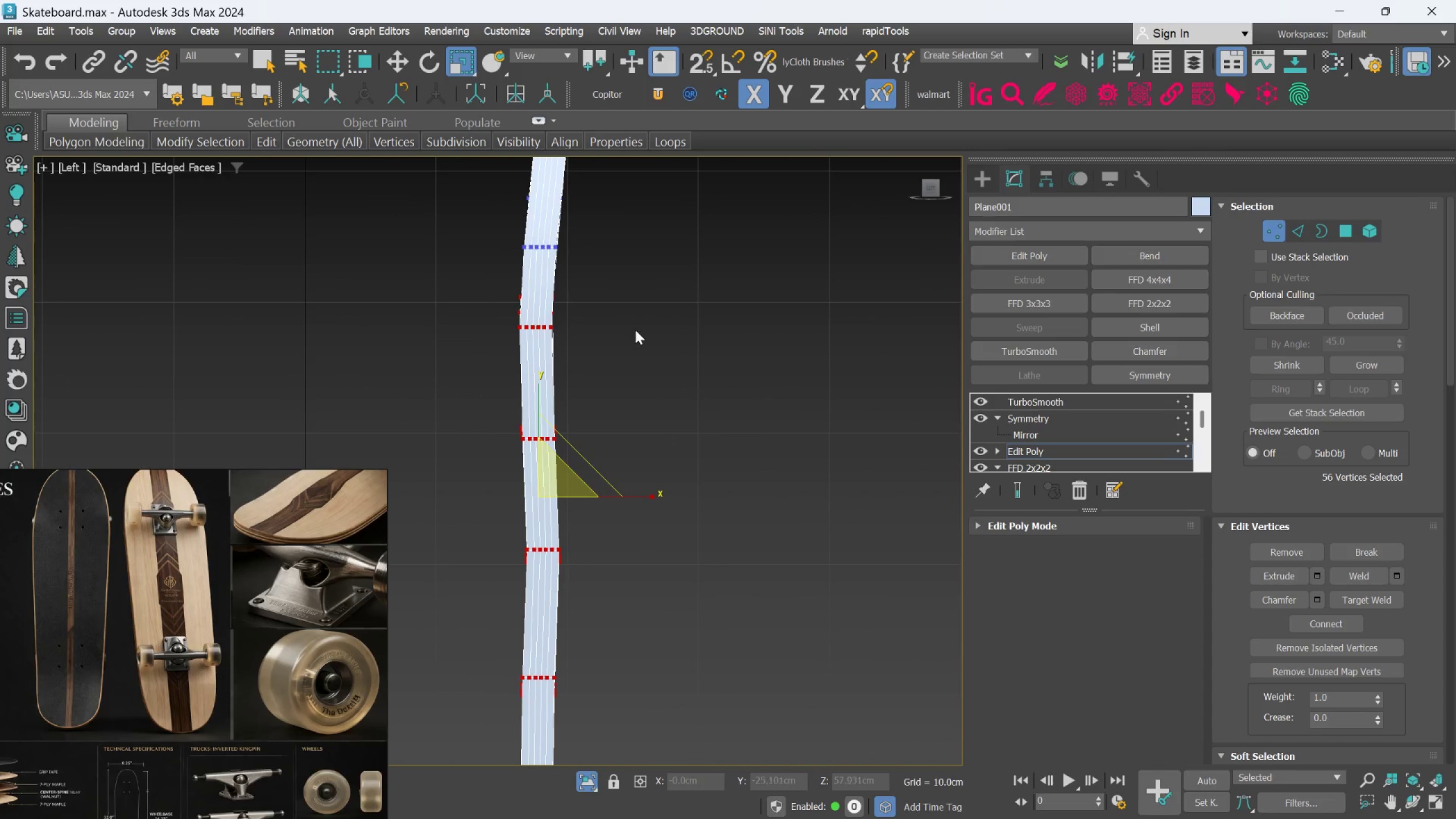 
hold_key(key=AltLeft, duration=0.95)
 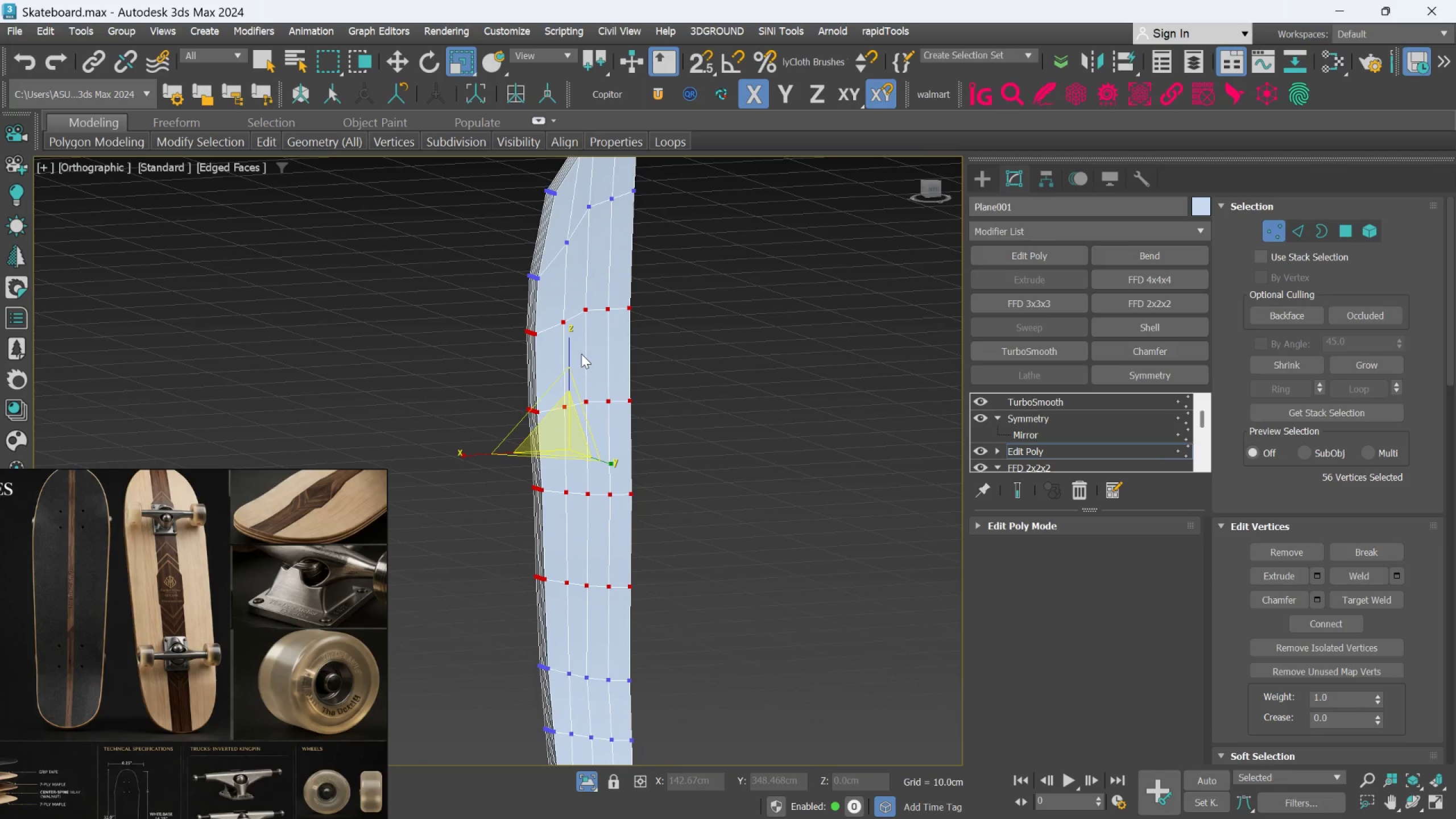 
scroll: coordinate [640, 336], scroll_direction: down, amount: 1.0
 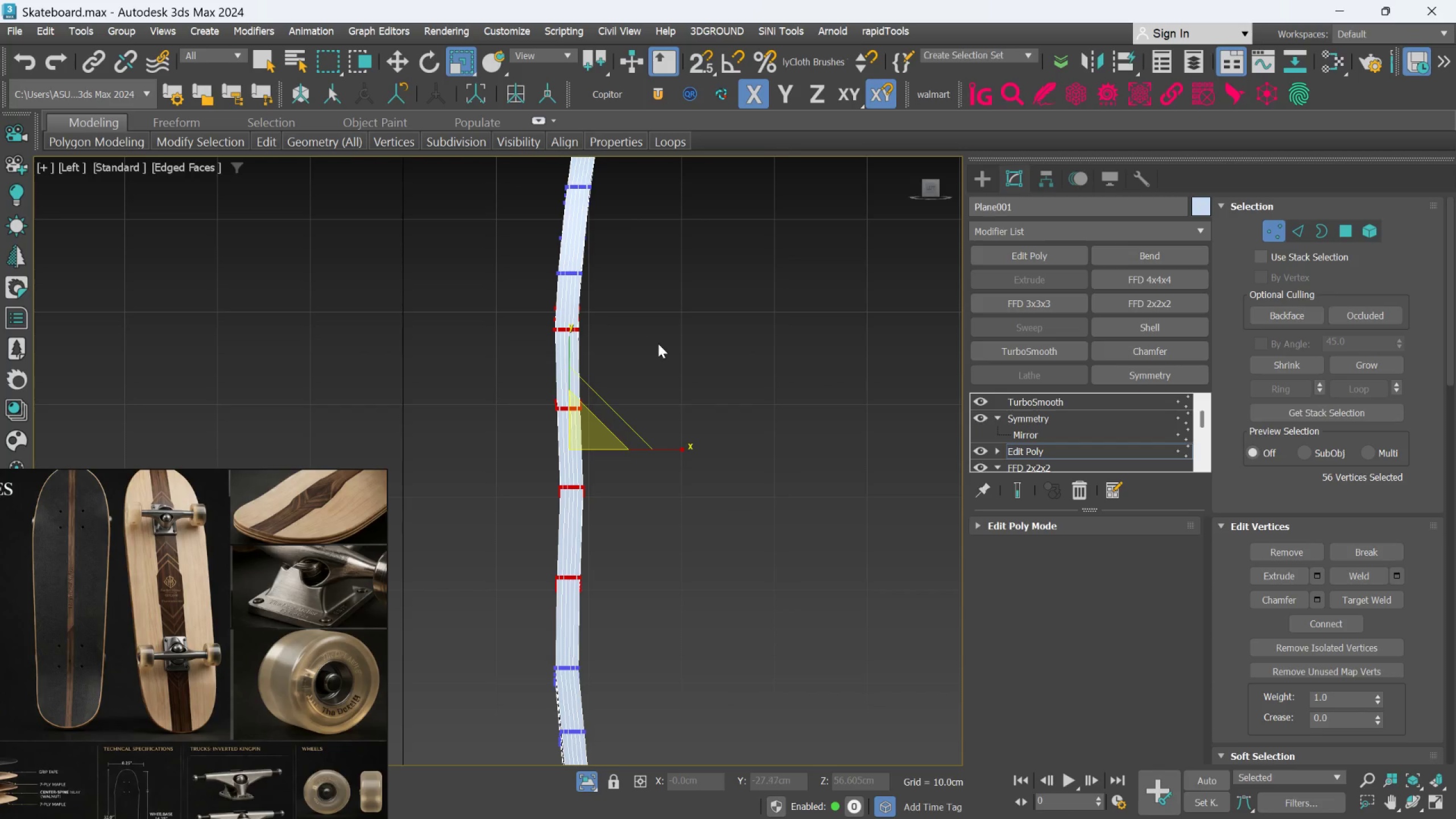 
key(L)
 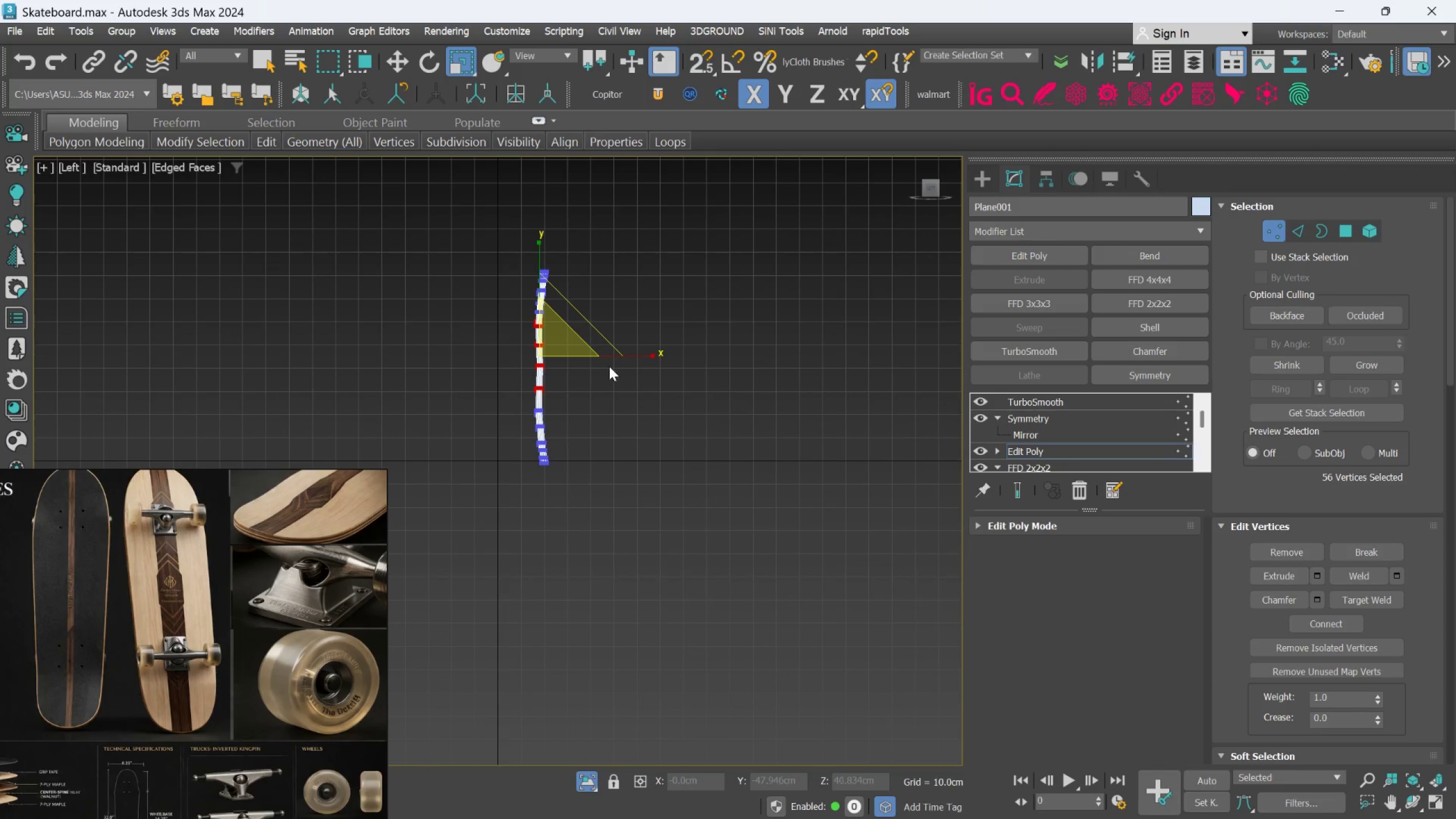 
scroll: coordinate [685, 466], scroll_direction: up, amount: 4.0
 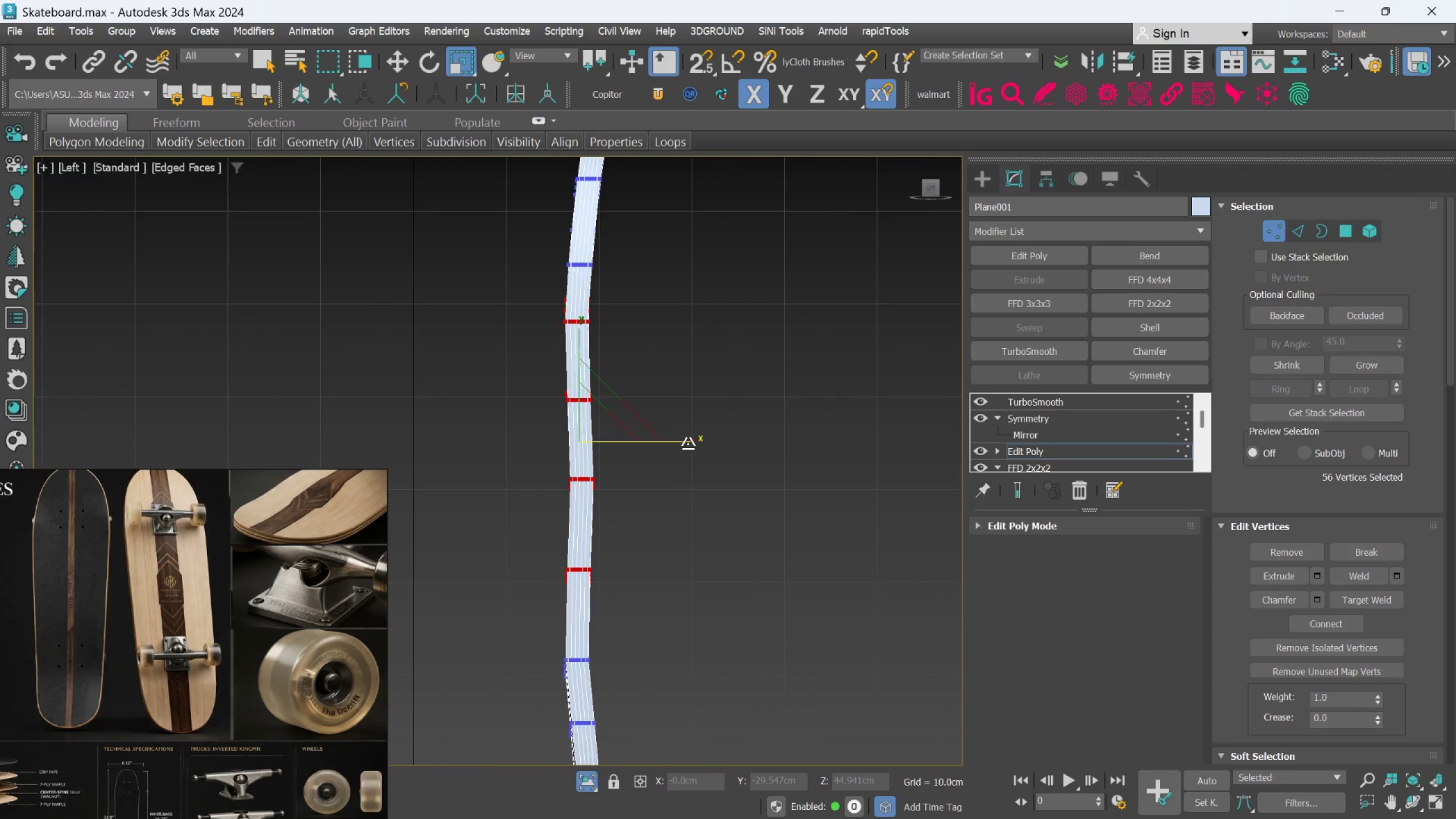 
left_click_drag(start_coordinate=[688, 444], to_coordinate=[634, 445])
 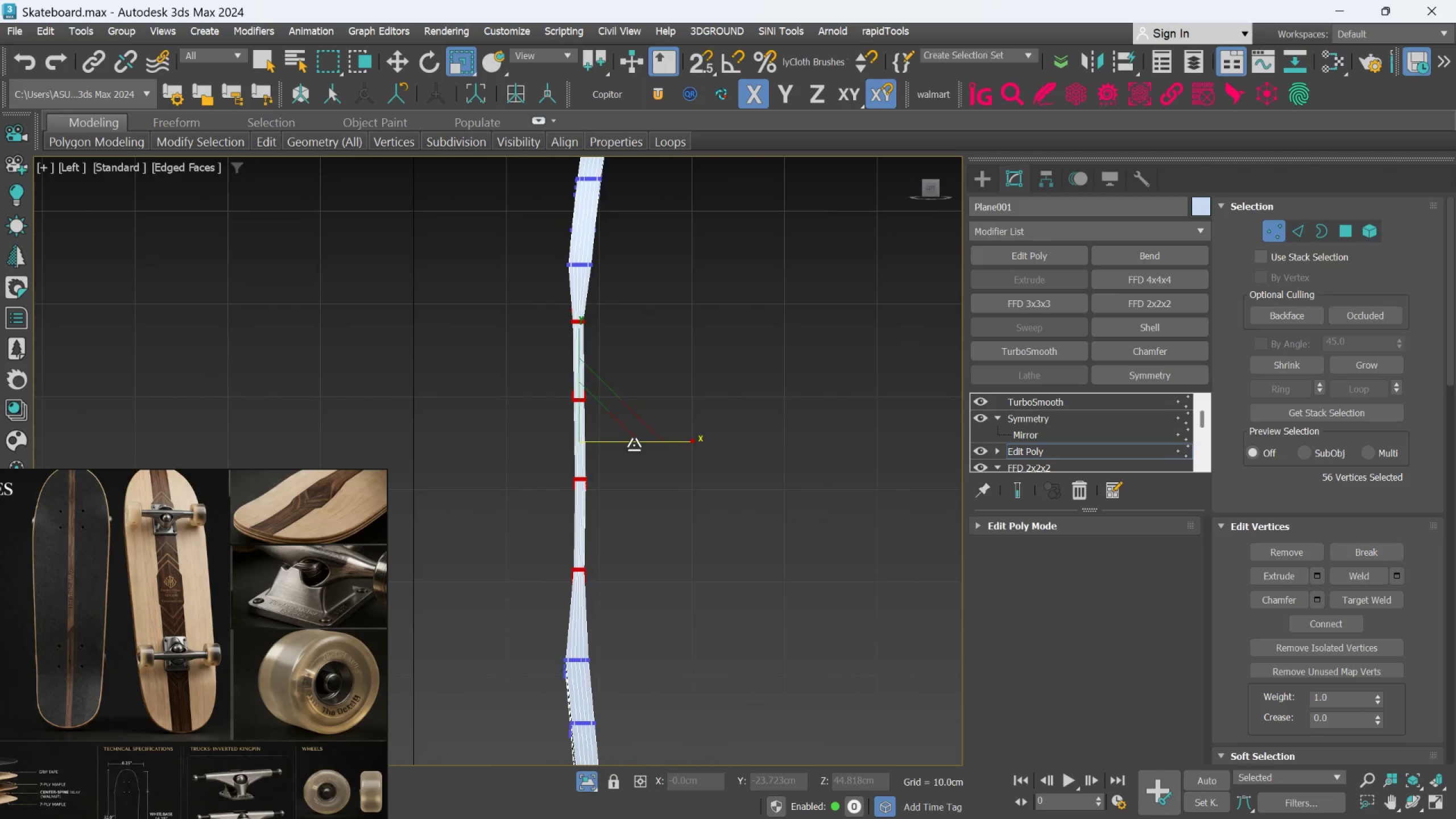 
key(Control+Z)
 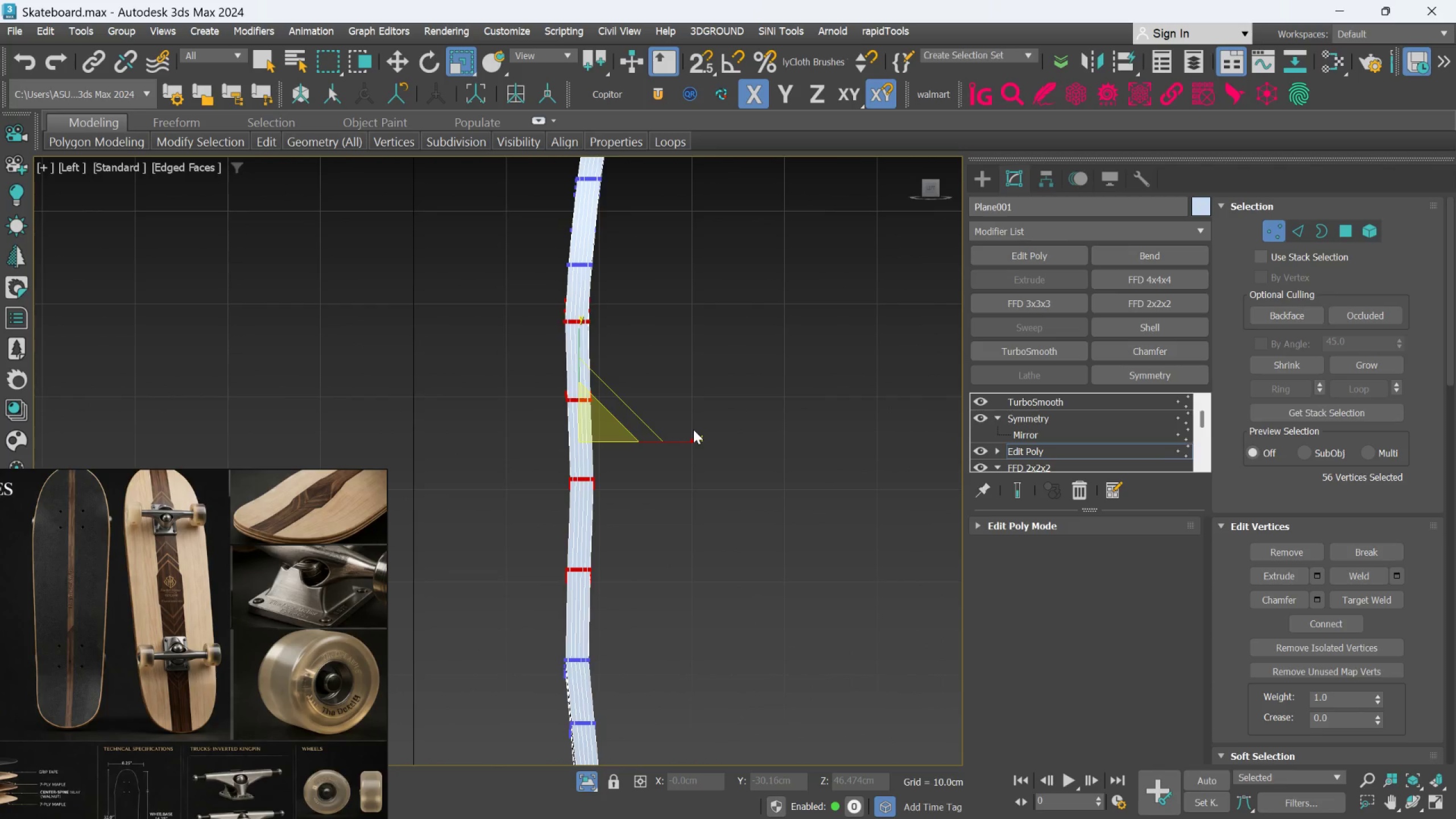 
hold_key(key=AltLeft, duration=1.5)
 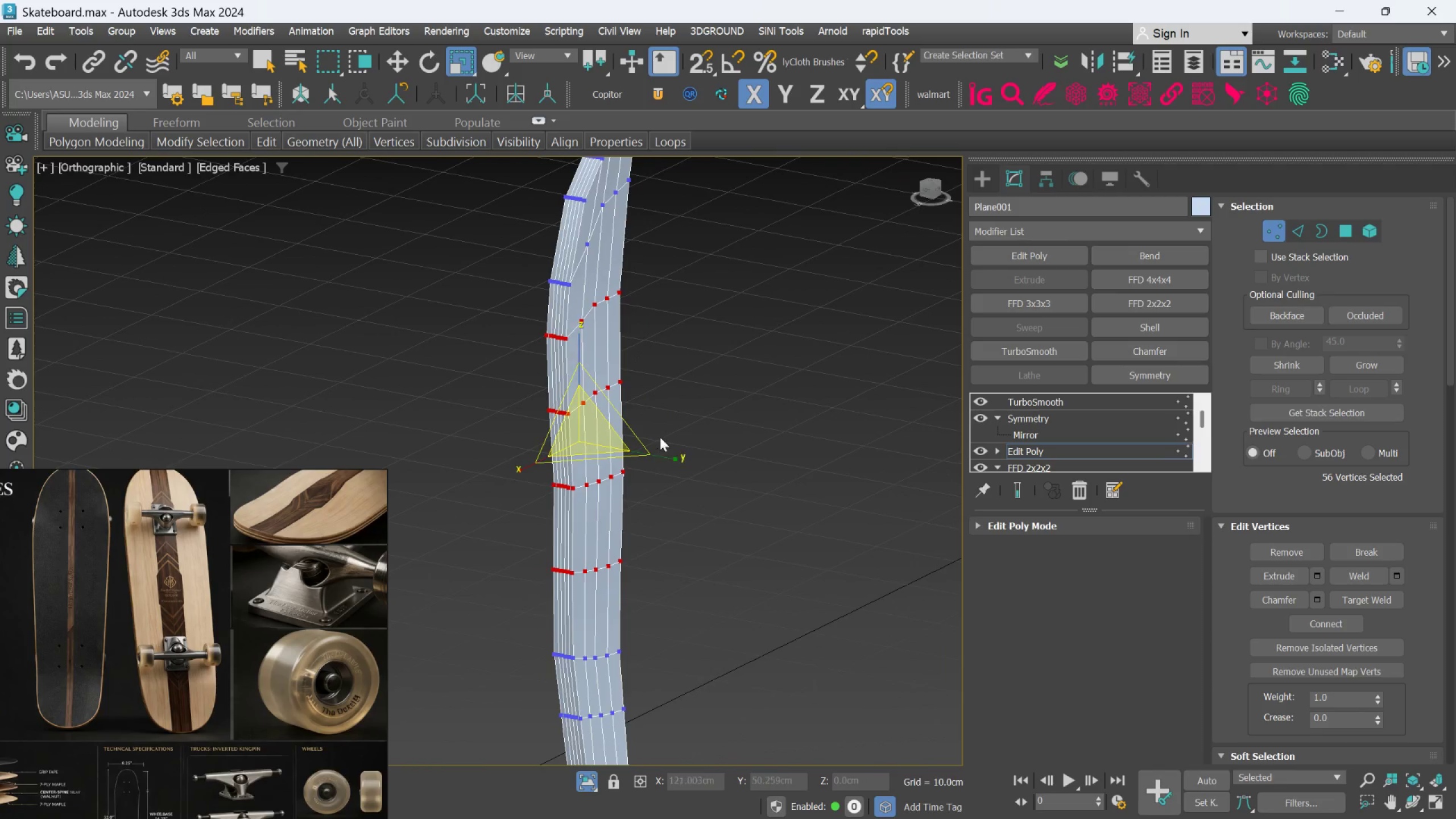 
hold_key(key=AltLeft, duration=0.47)
 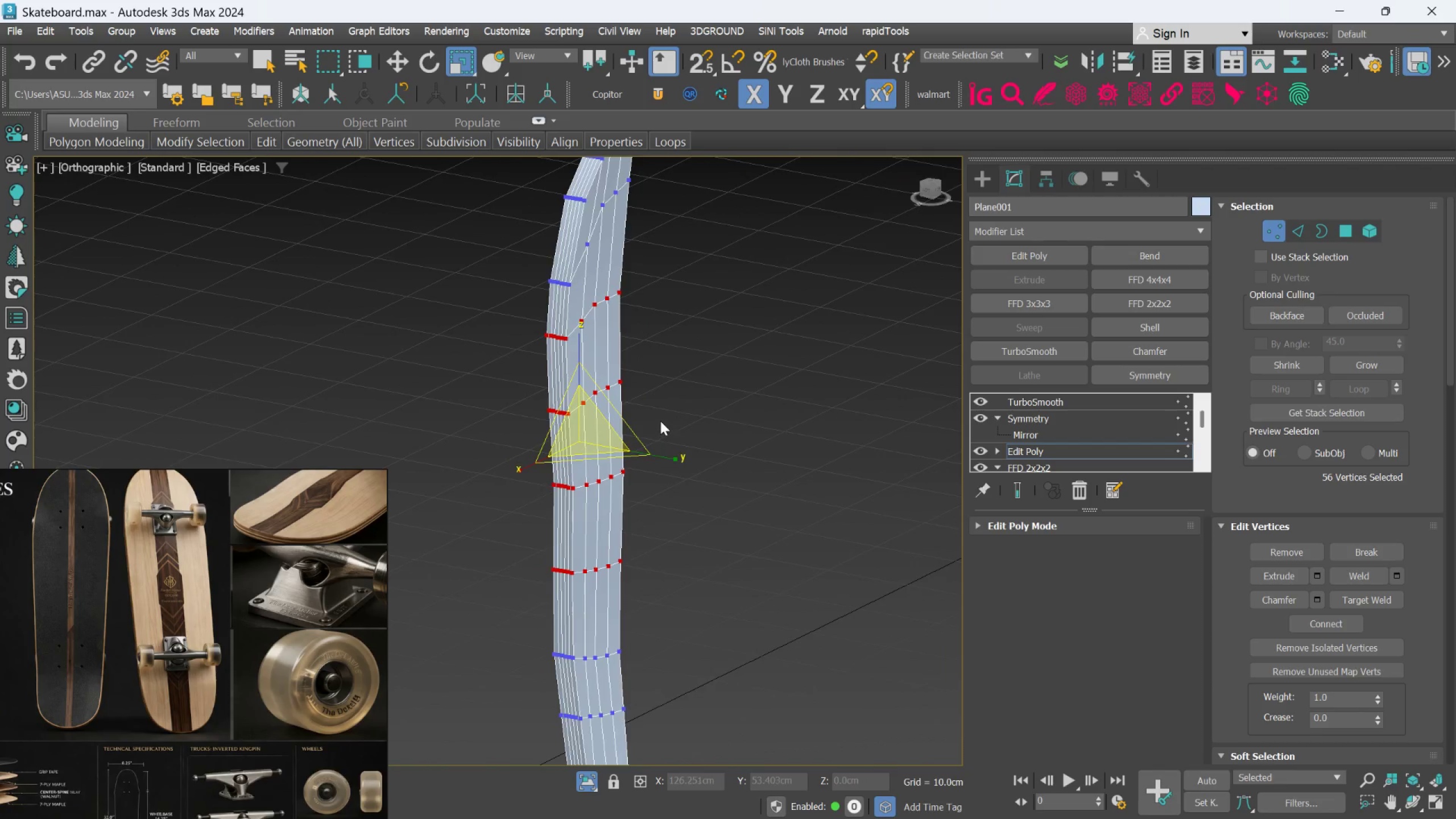 
scroll: coordinate [660, 421], scroll_direction: up, amount: 1.0
 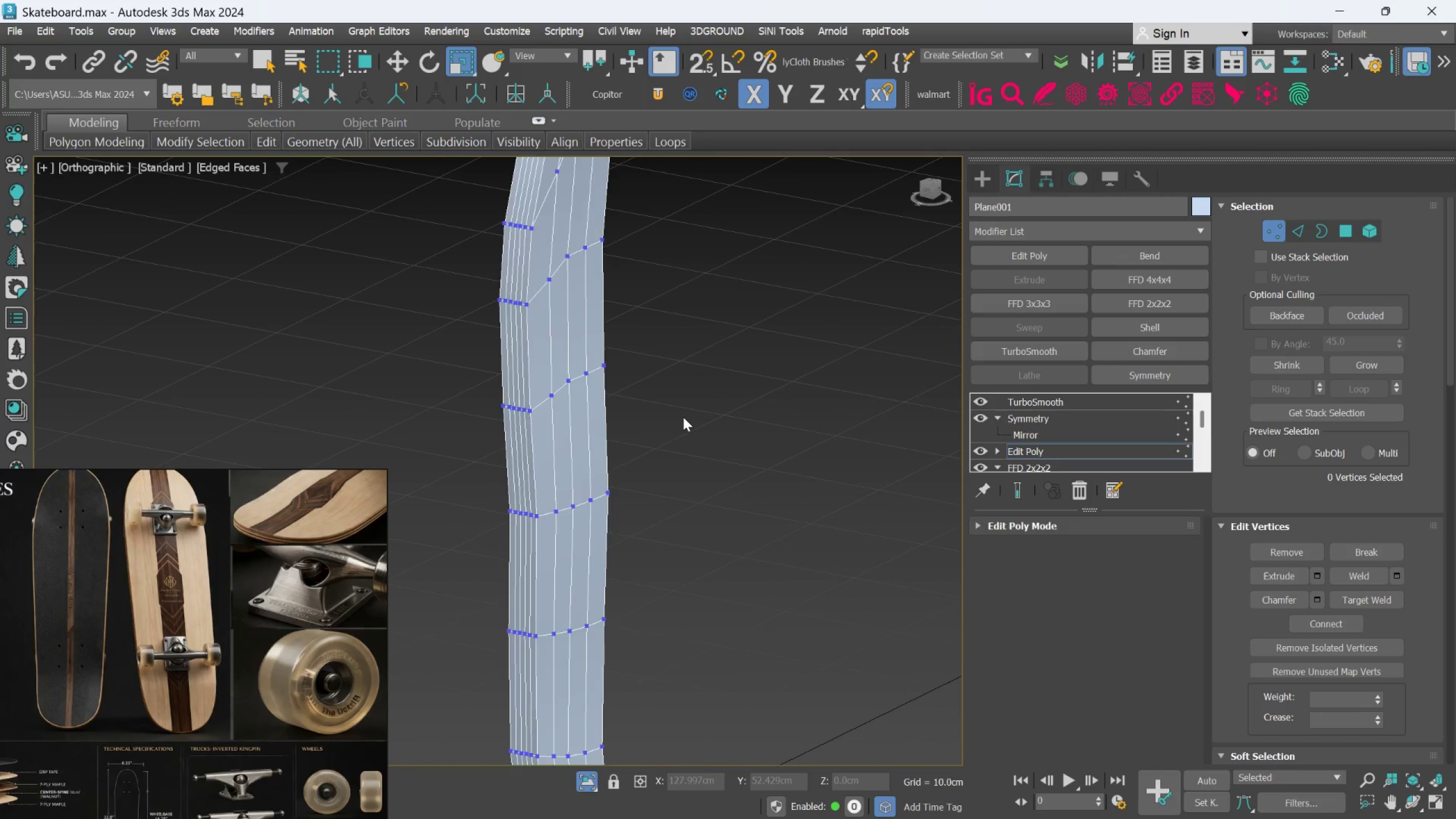 
hold_key(key=AltLeft, duration=1.12)
 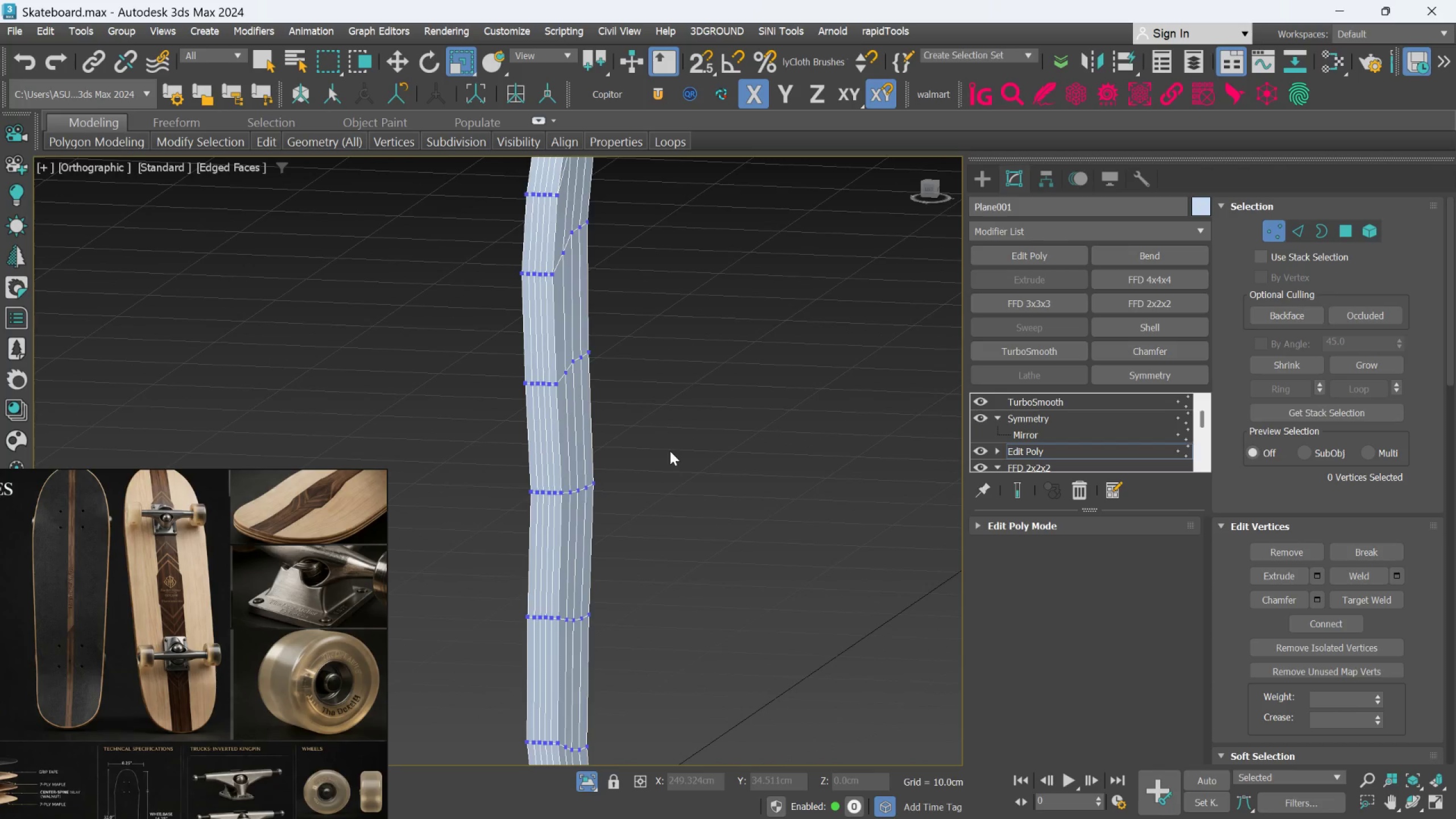 
scroll: coordinate [683, 417], scroll_direction: down, amount: 1.0
 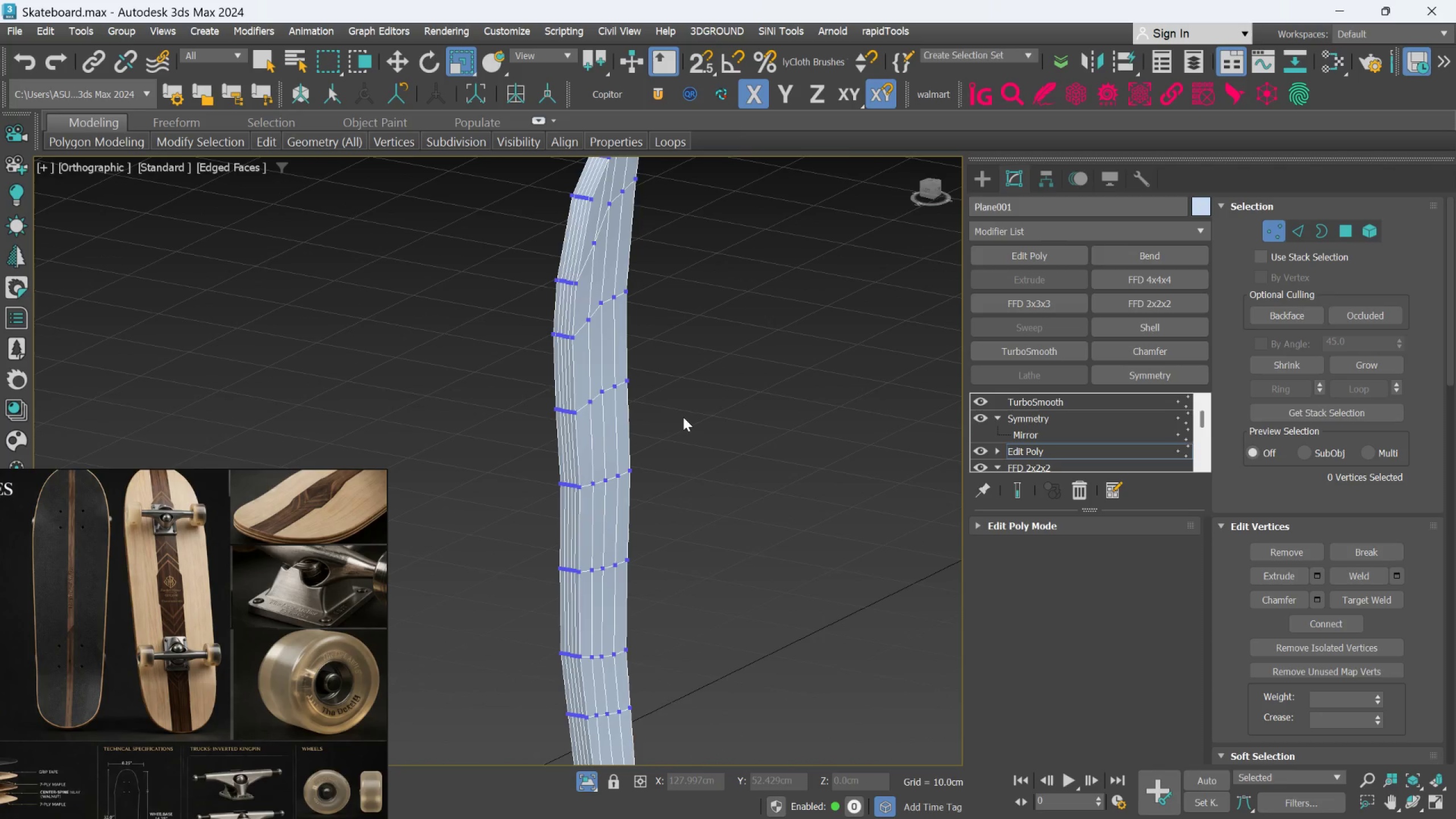 
scroll: coordinate [671, 454], scroll_direction: up, amount: 1.0
 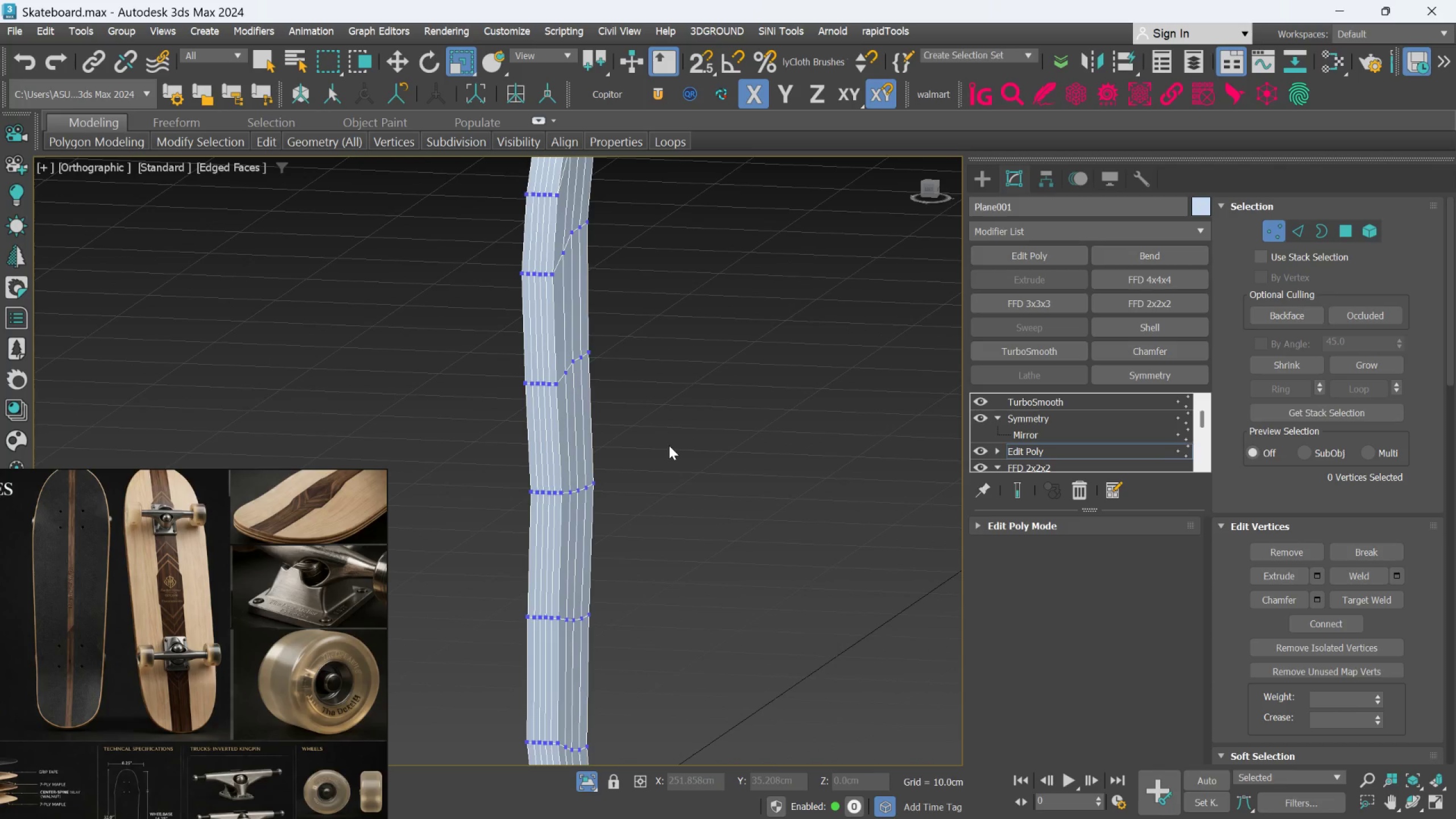 
key(L)
 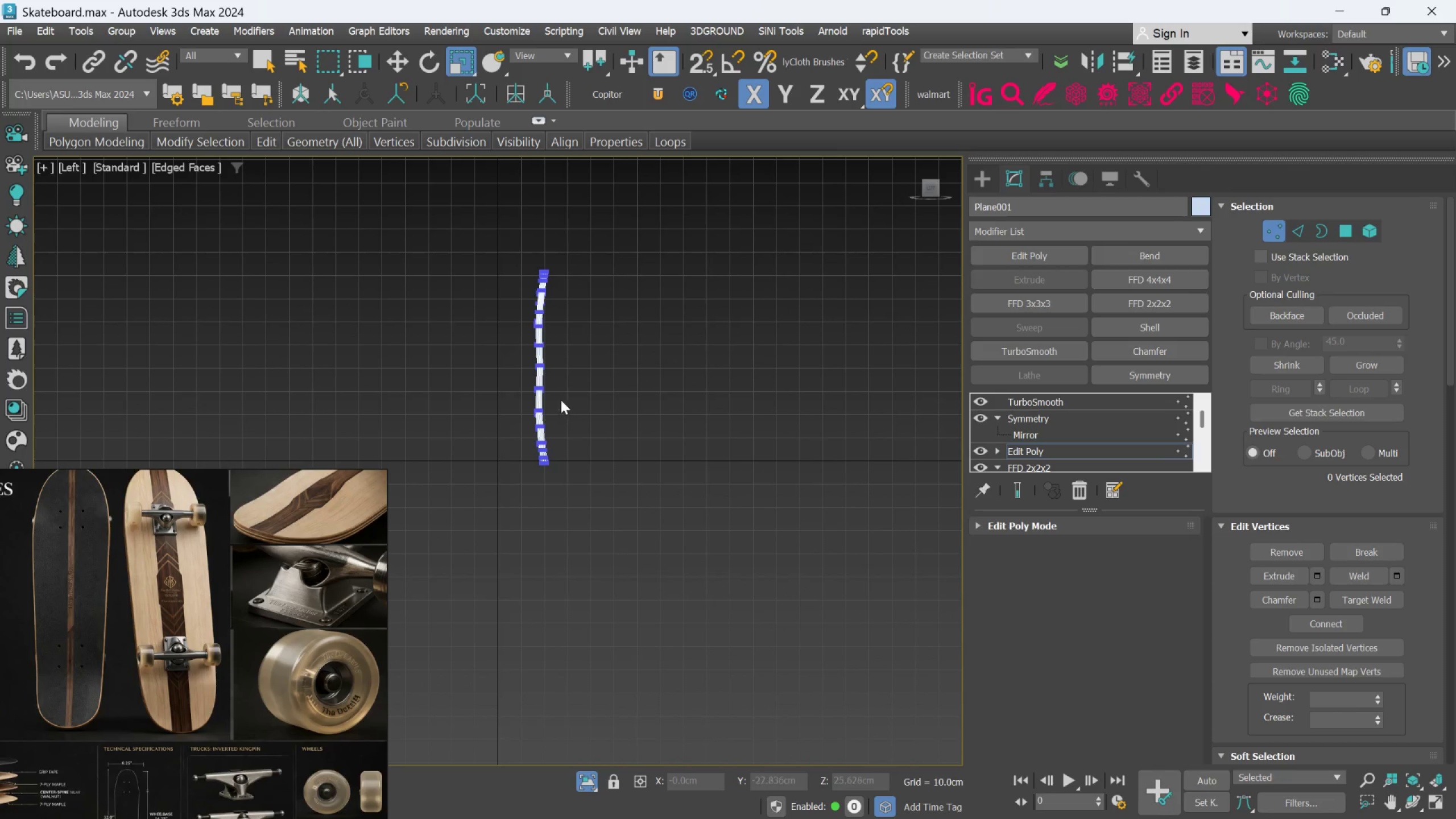 
scroll: coordinate [565, 428], scroll_direction: up, amount: 5.0
 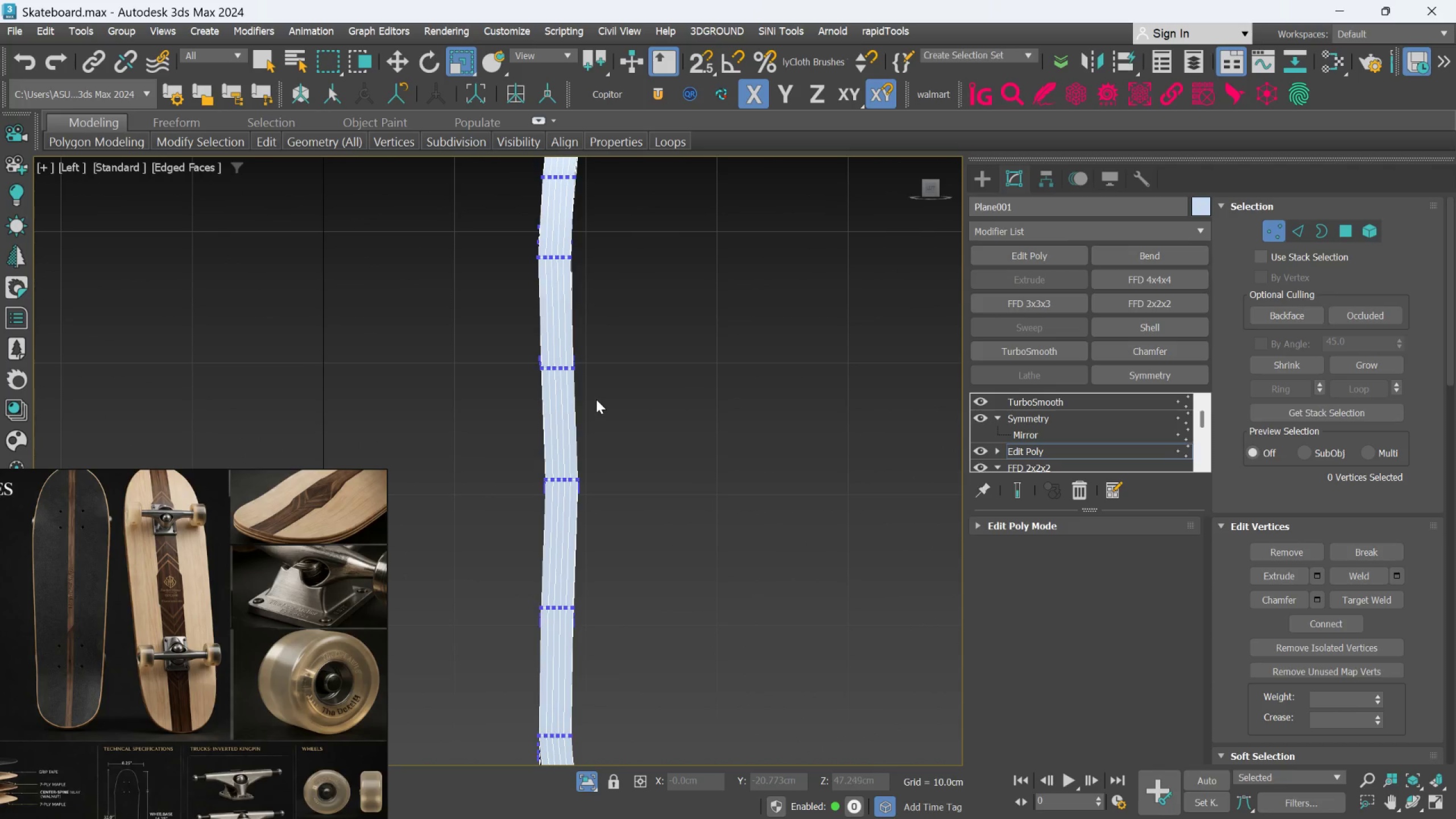 
key(W)
 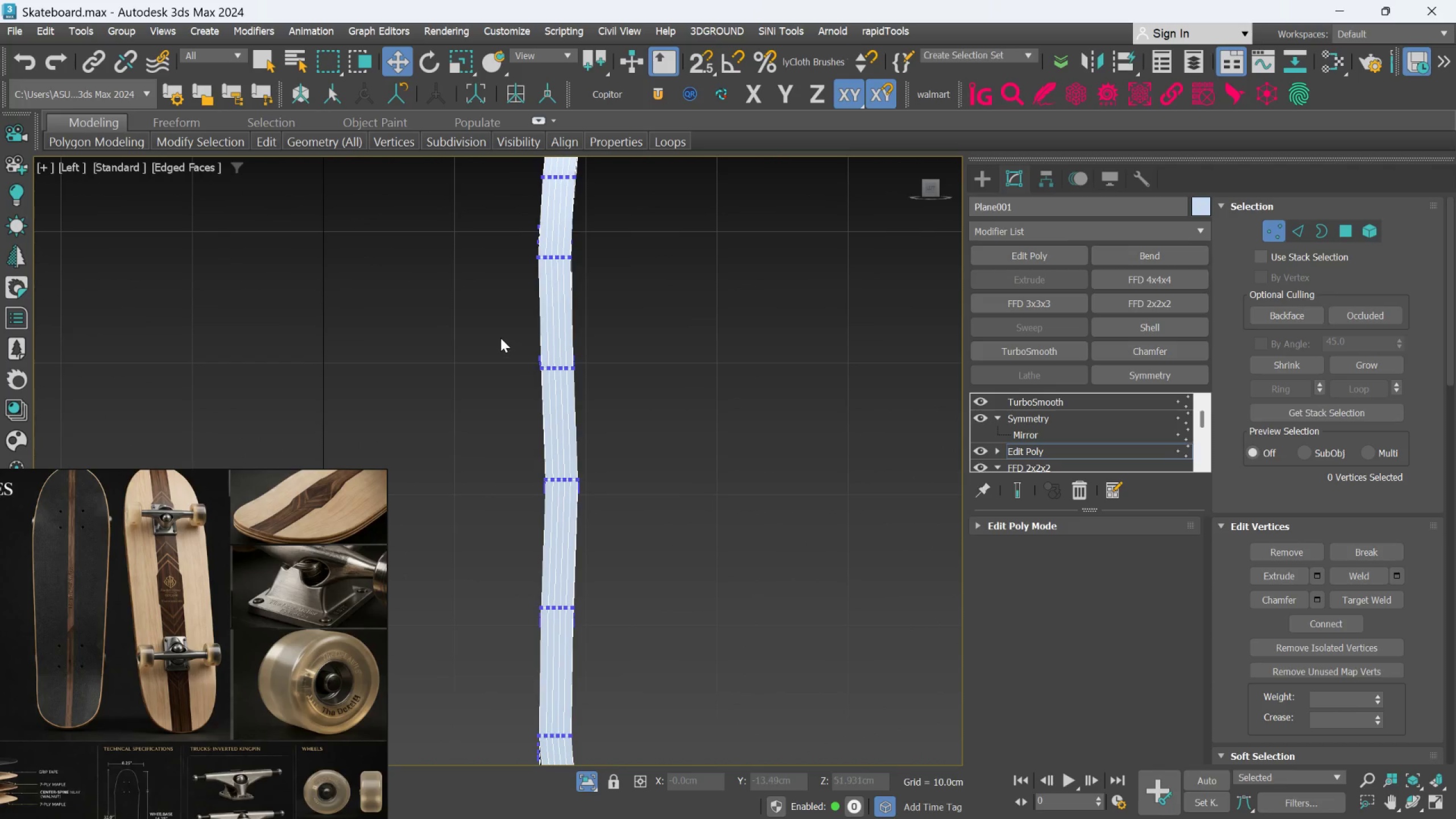 
left_click_drag(start_coordinate=[500, 337], to_coordinate=[629, 398])
 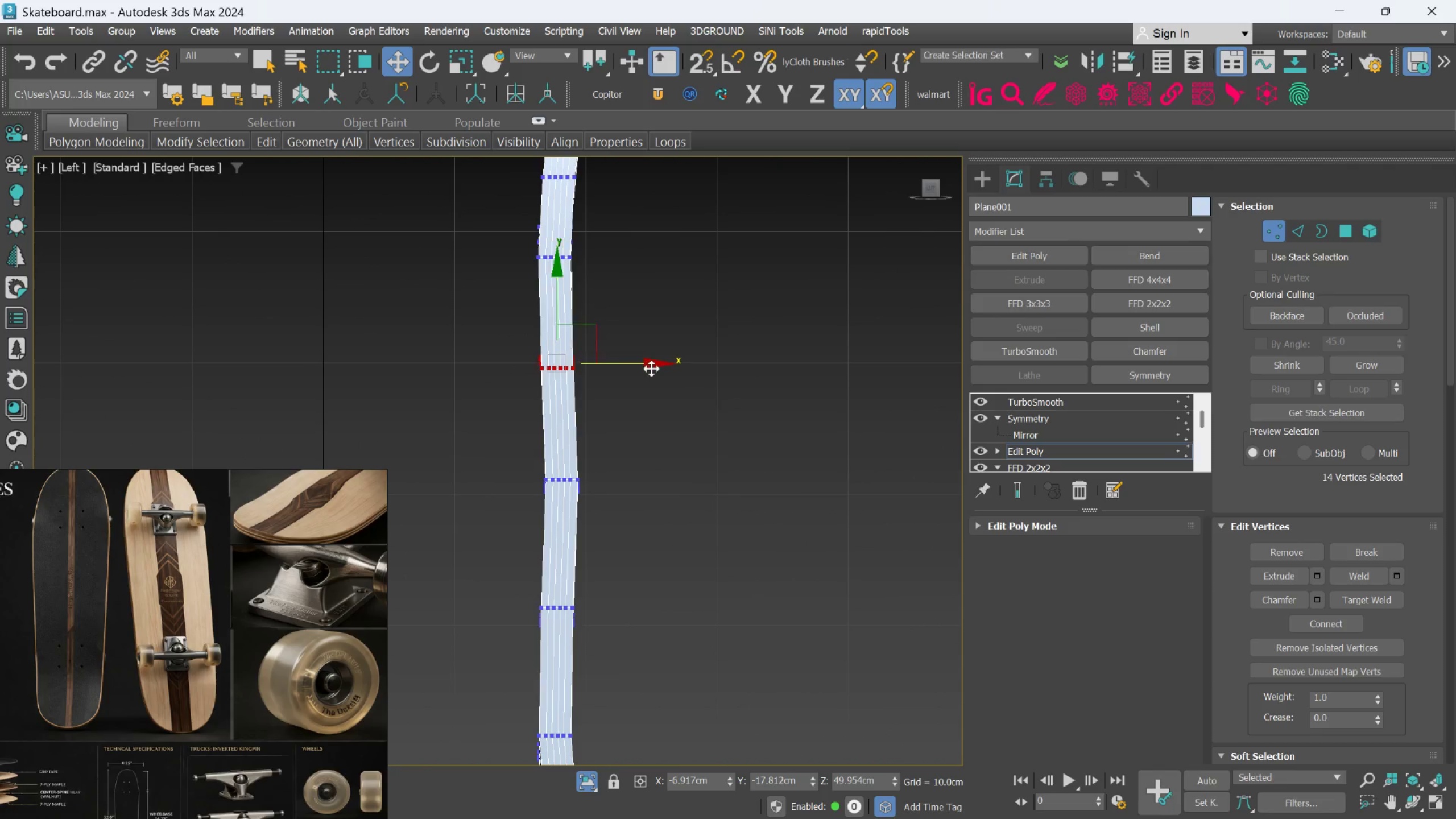 
left_click_drag(start_coordinate=[651, 366], to_coordinate=[656, 366])
 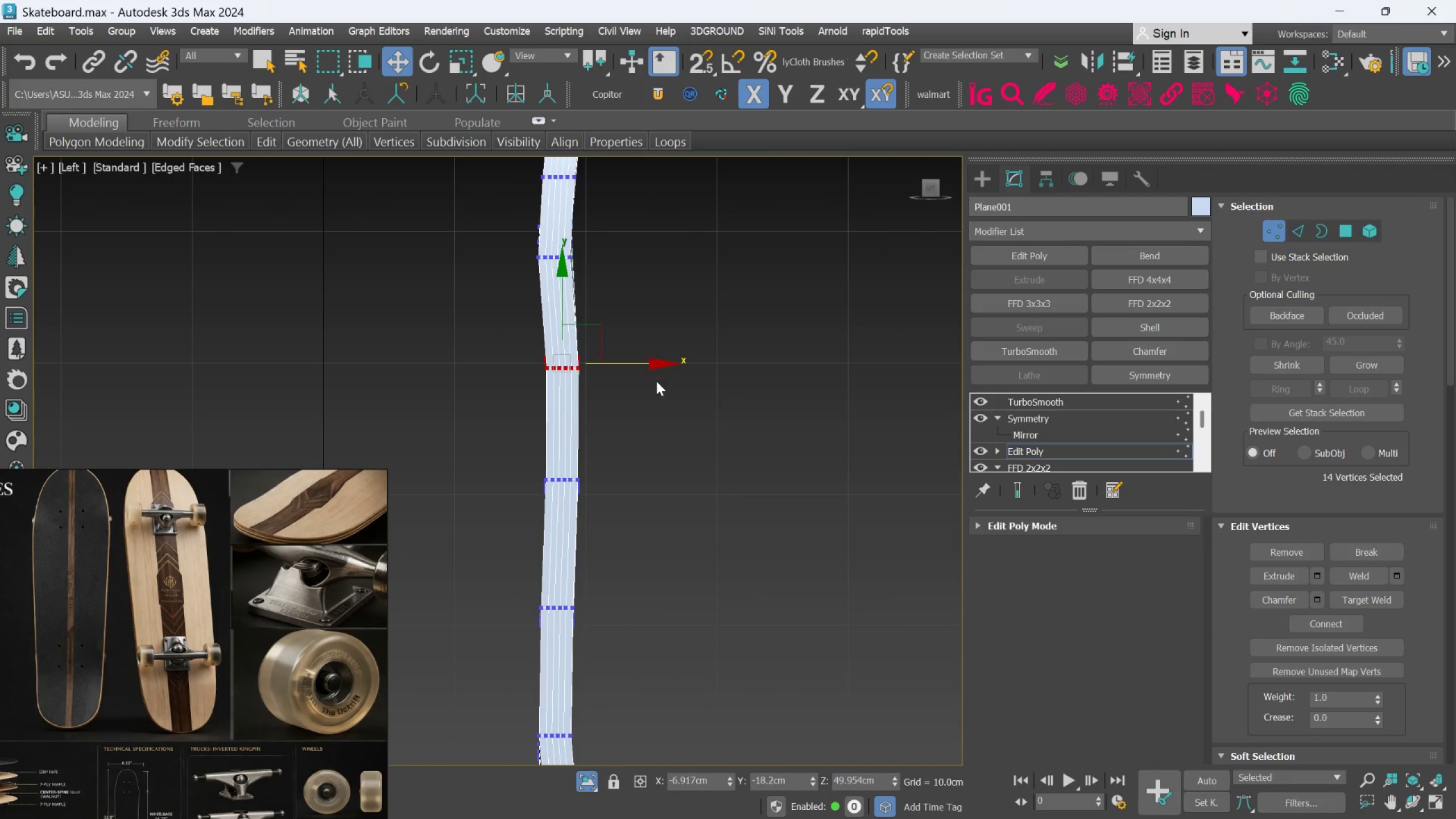 
middle_click([658, 394])
 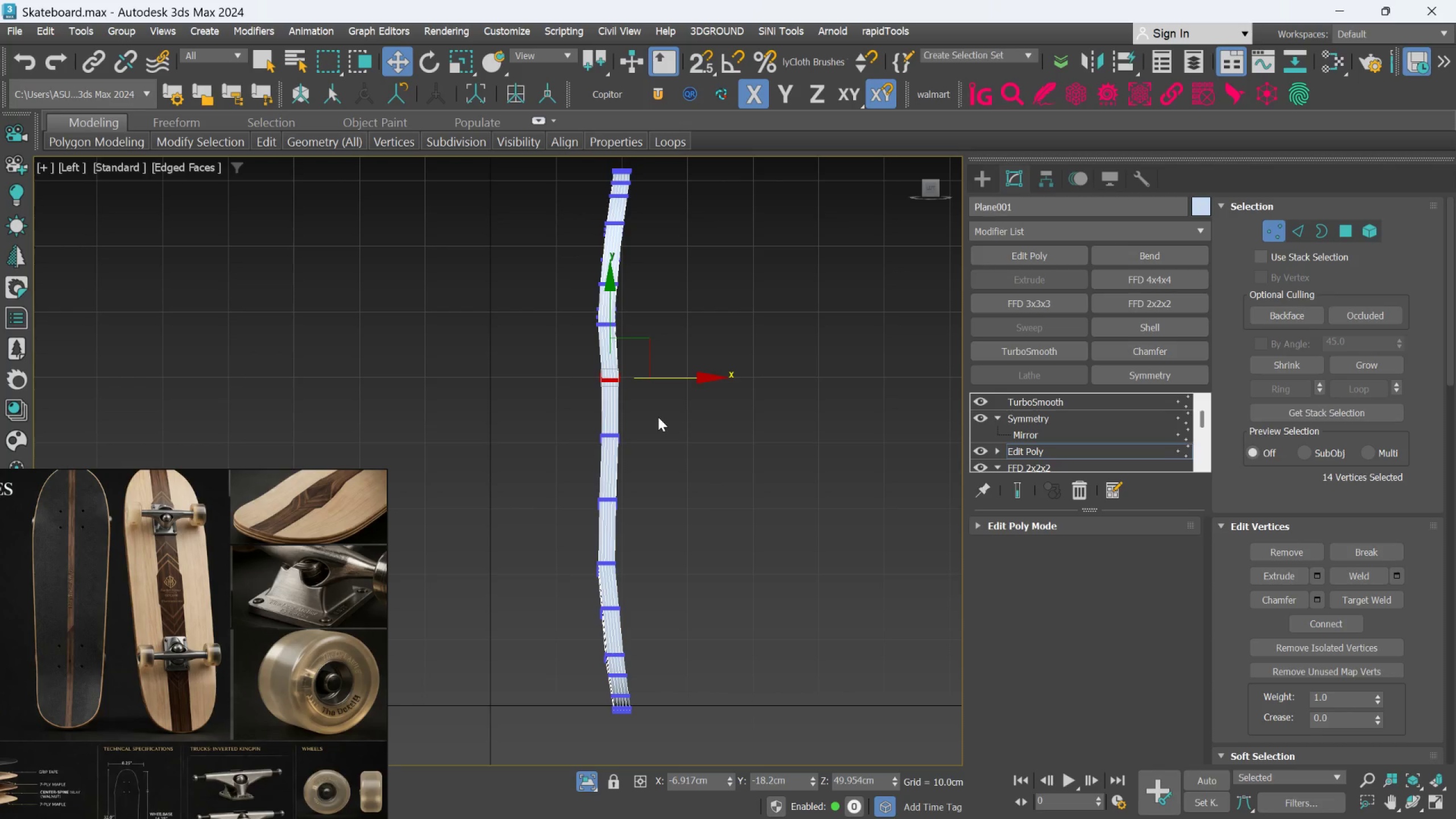 
scroll: coordinate [658, 393], scroll_direction: down, amount: 2.0
 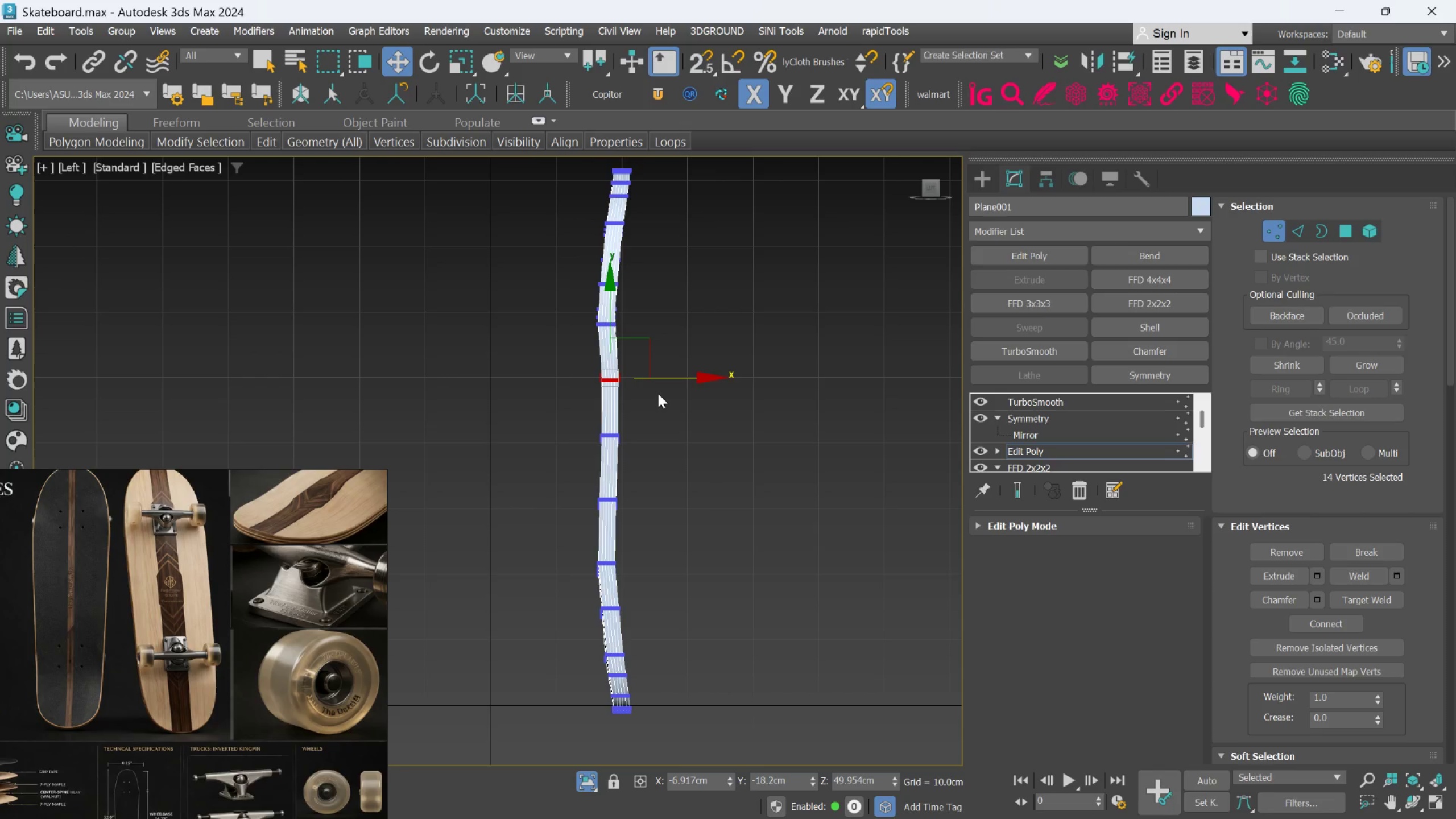 
key(Control+Z)
 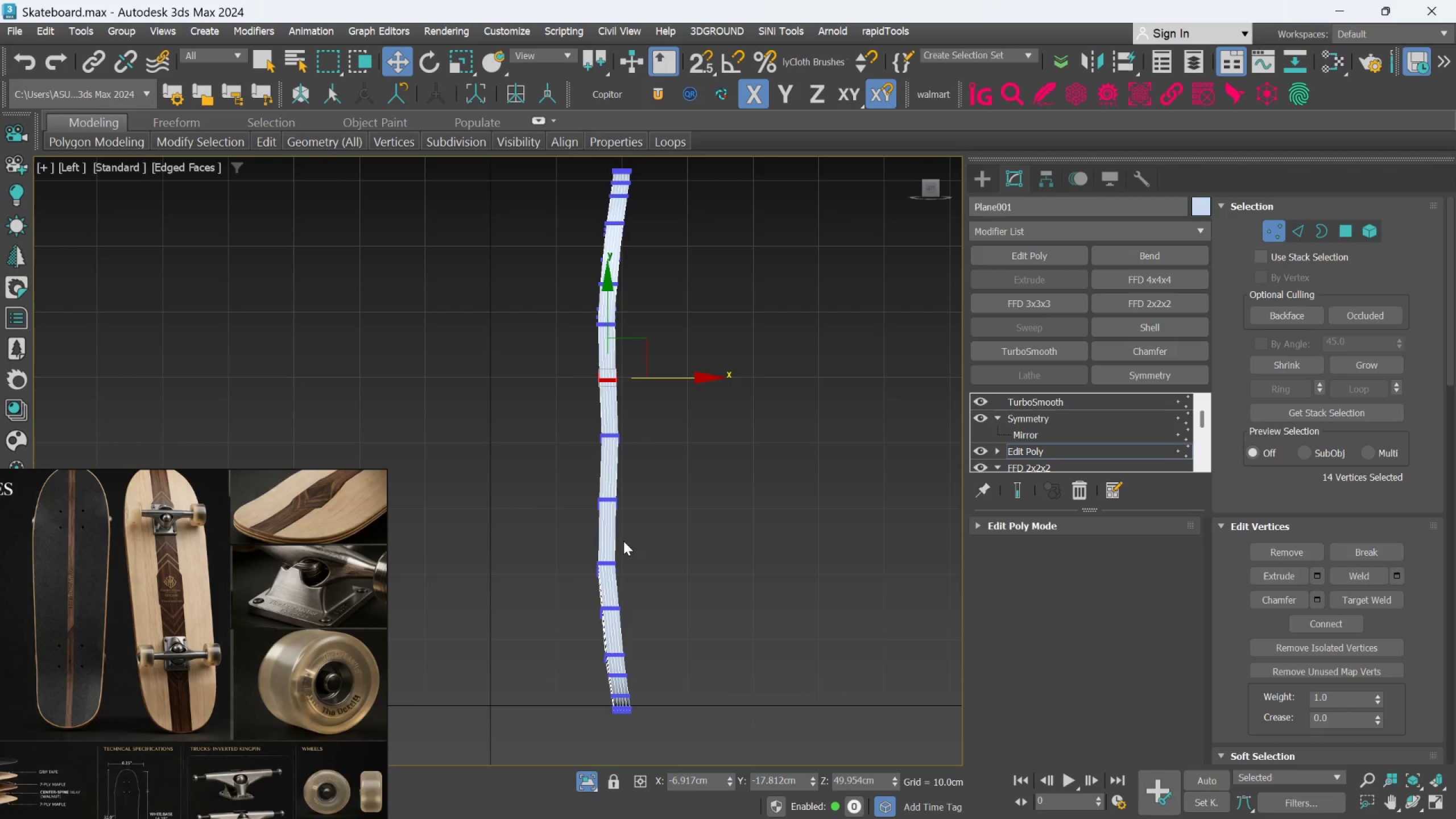 
scroll: coordinate [615, 519], scroll_direction: up, amount: 1.0
 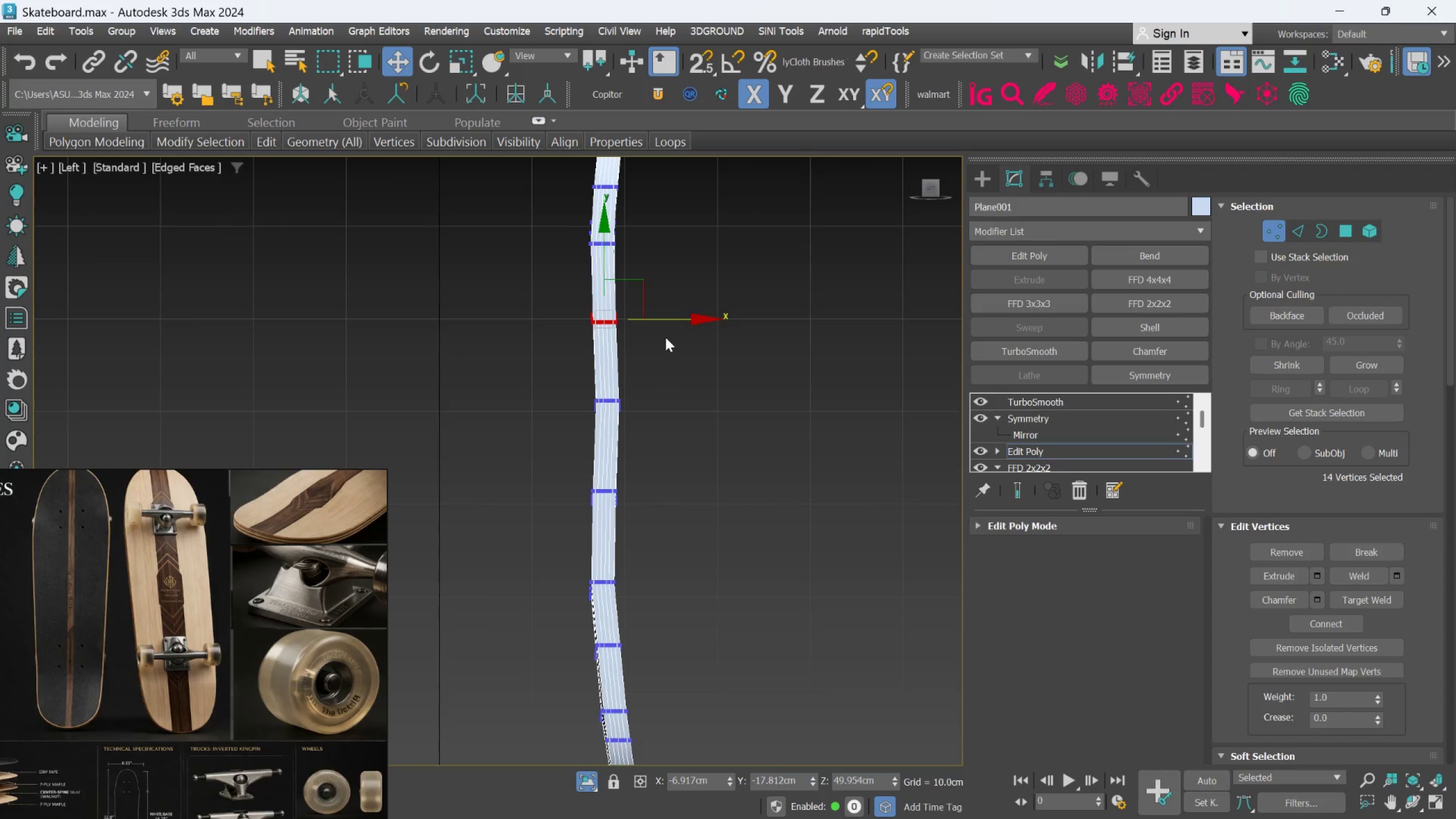 
key(S)
 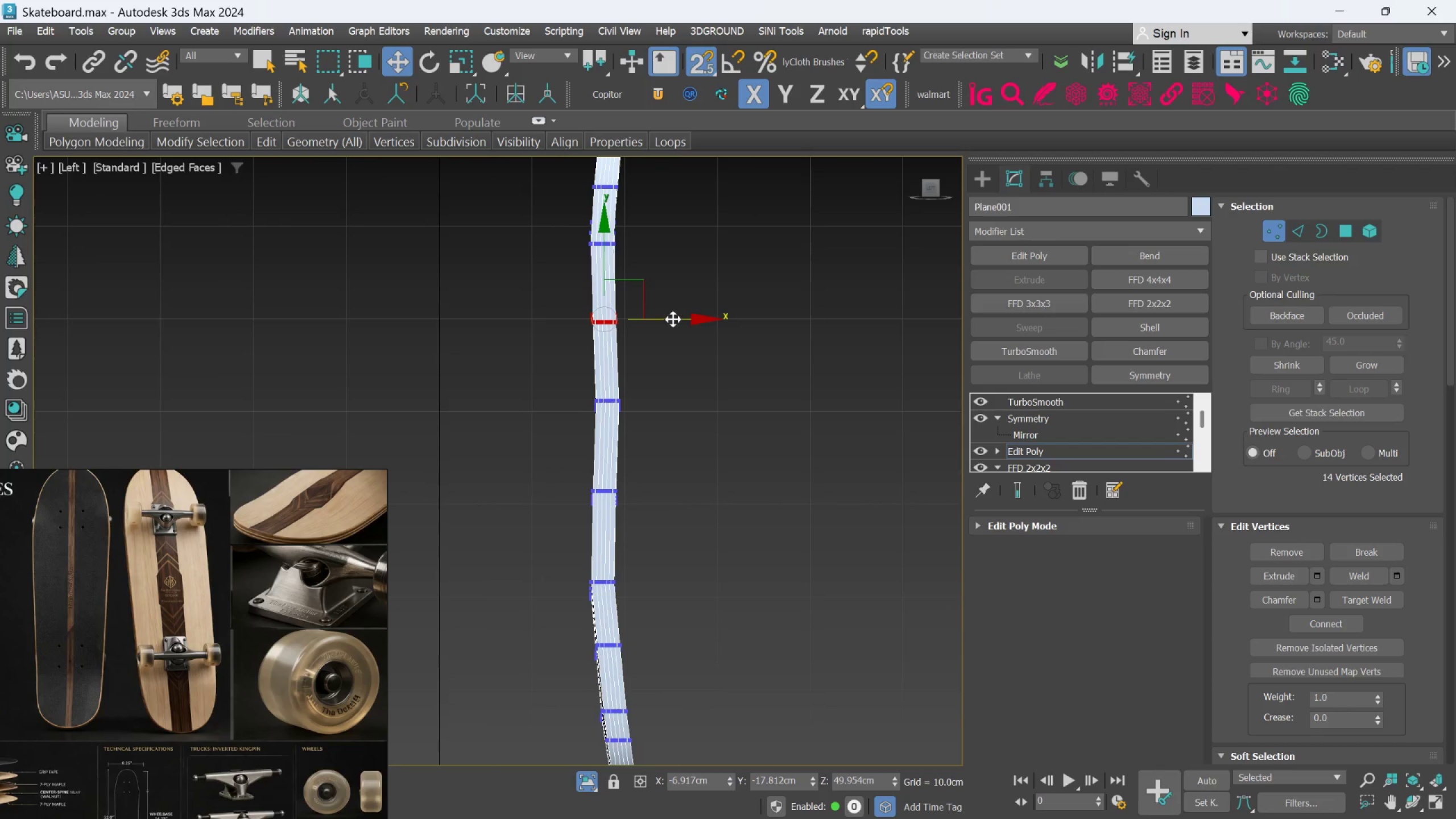 
left_click_drag(start_coordinate=[673, 319], to_coordinate=[619, 413])
 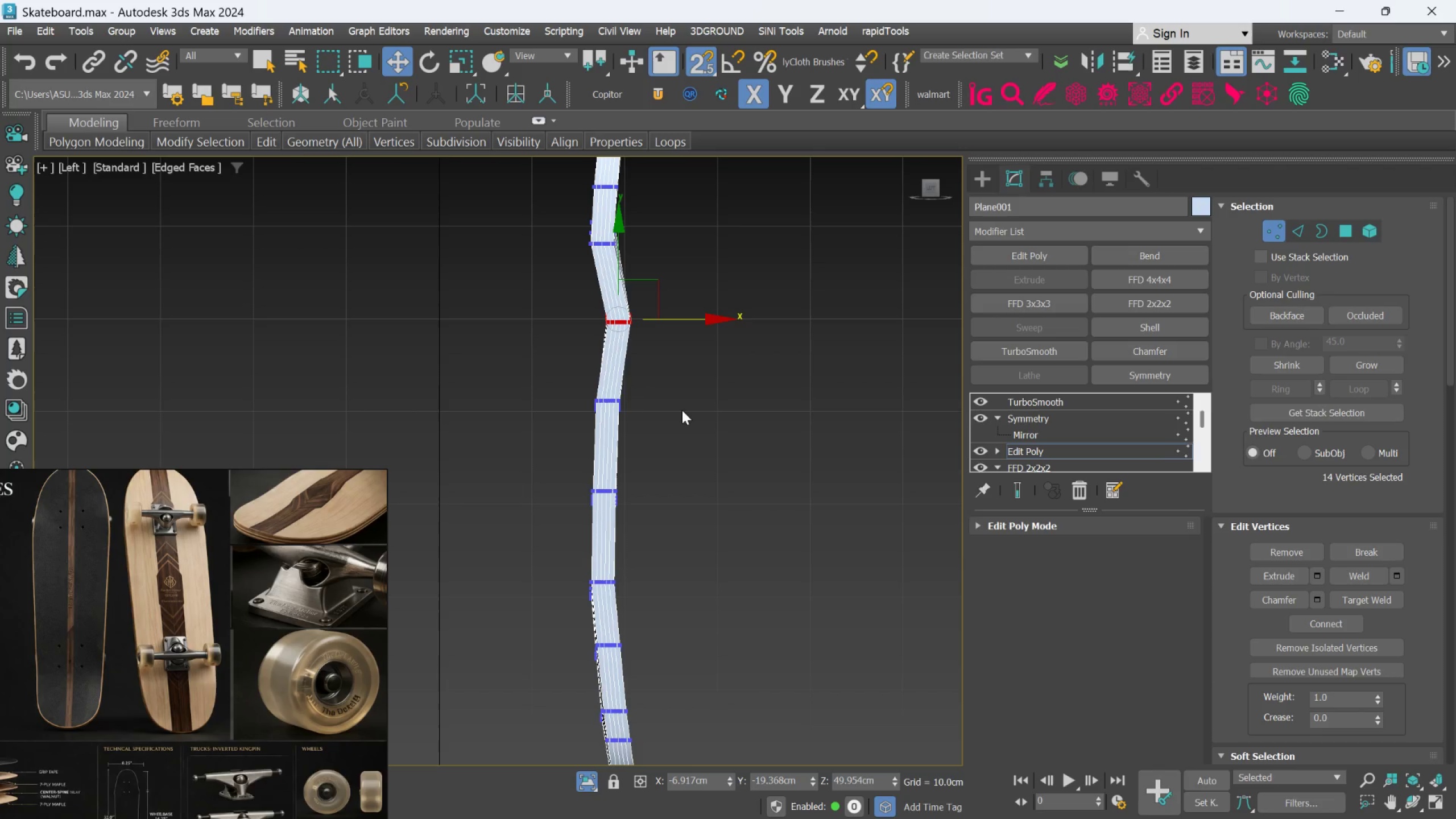 
key(Control+Z)
 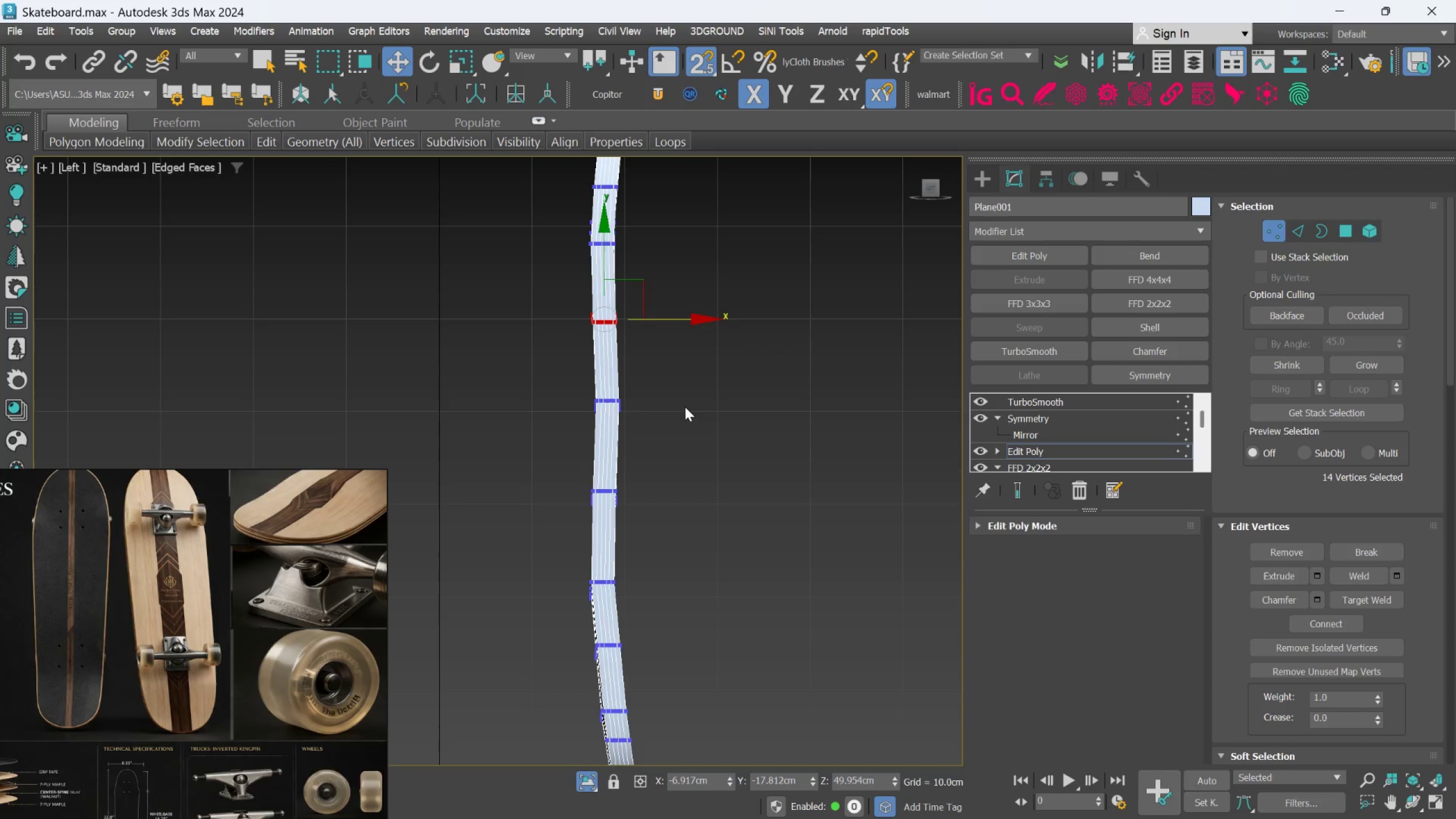 
key(S)
 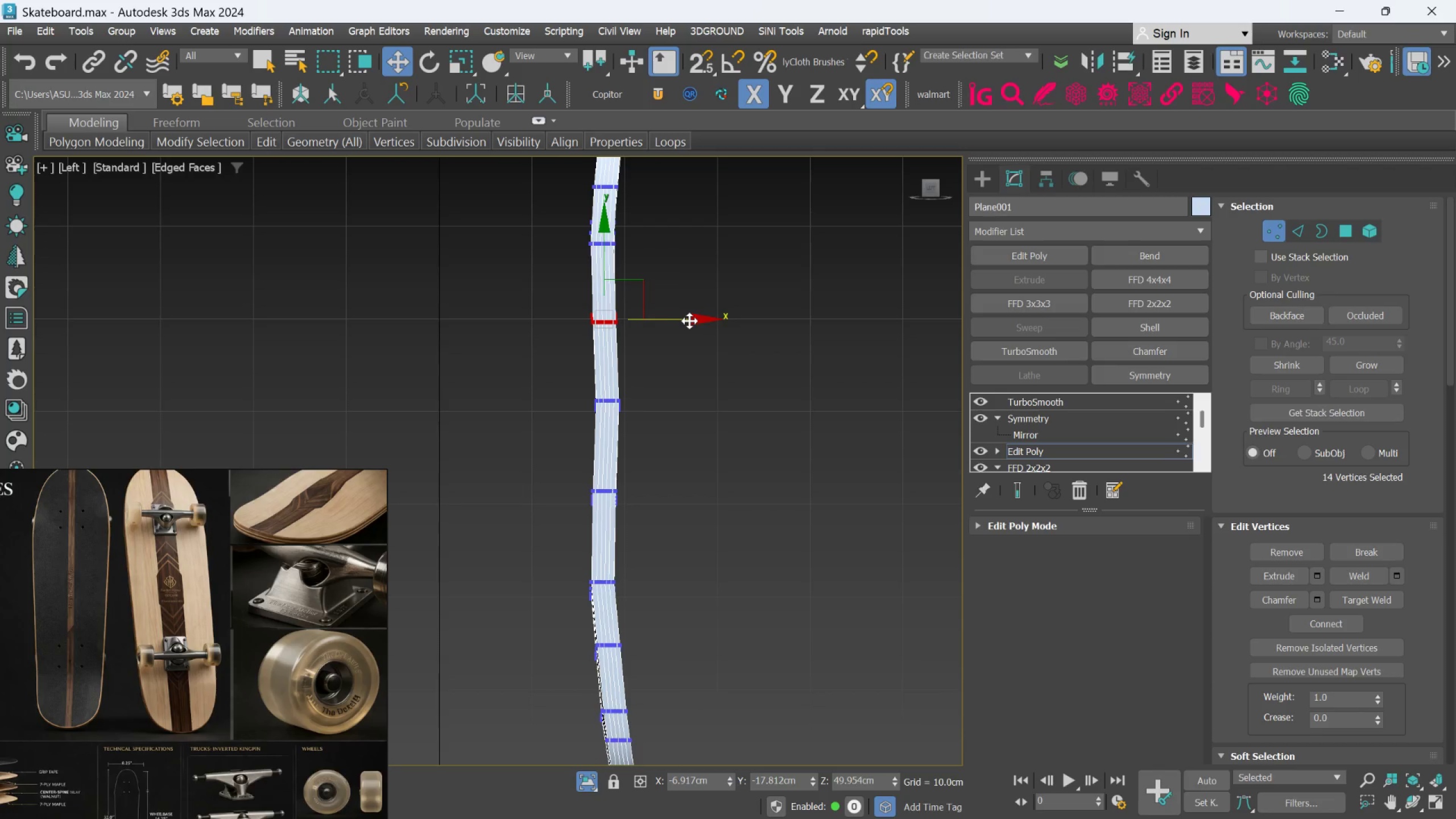 
left_click_drag(start_coordinate=[690, 319], to_coordinate=[696, 318])
 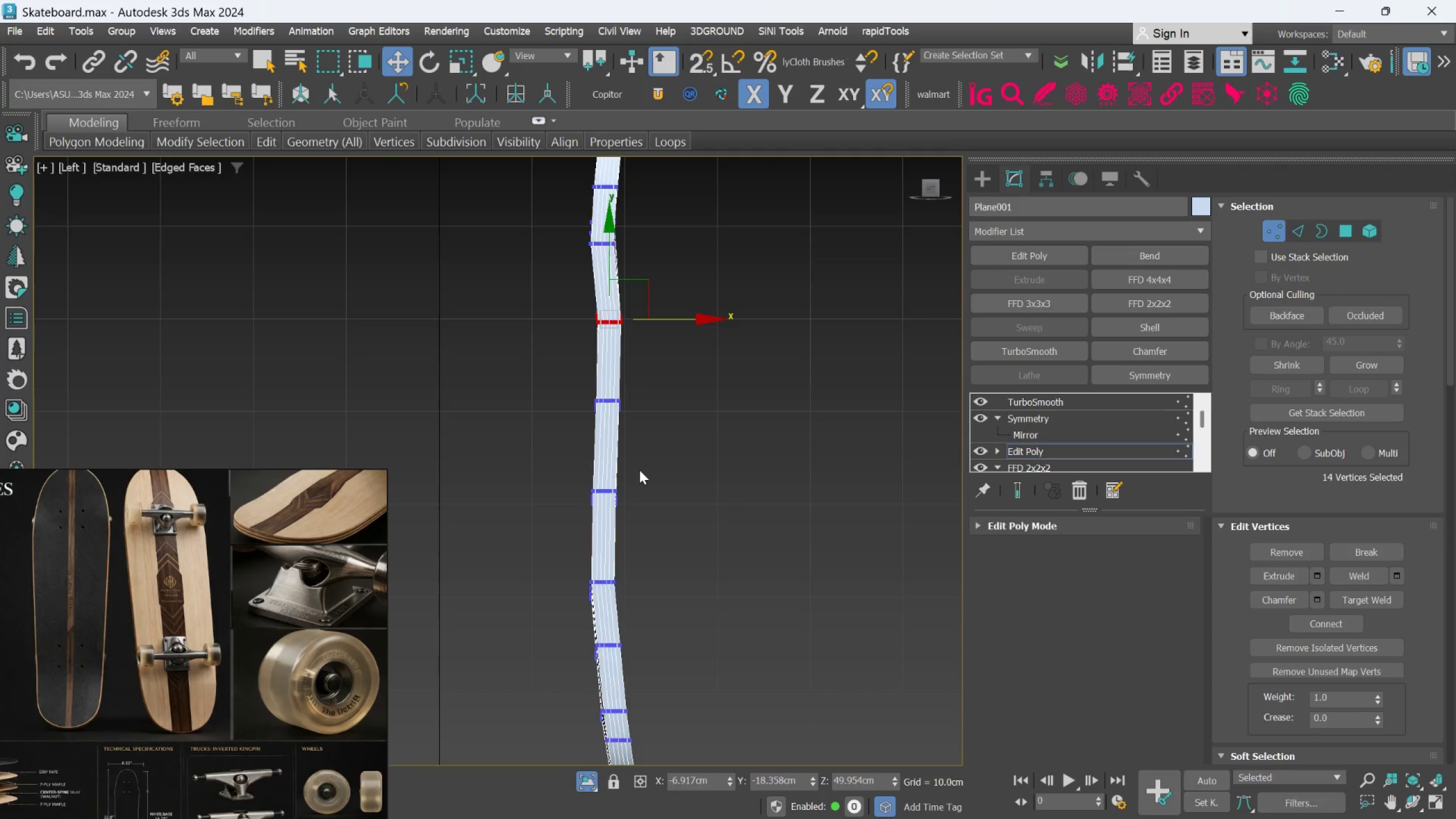 
scroll: coordinate [639, 470], scroll_direction: up, amount: 1.0
 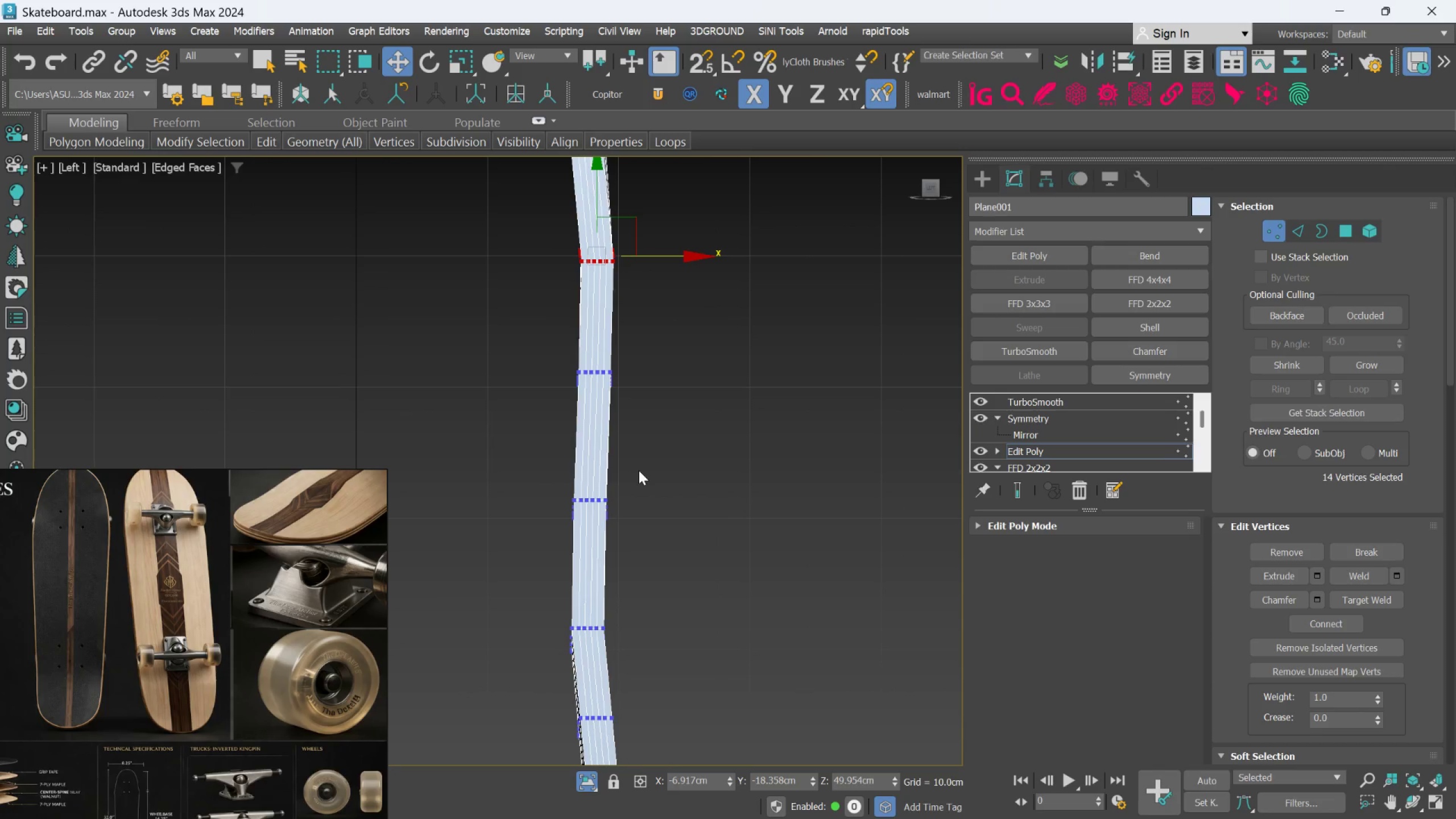 
scroll: coordinate [639, 470], scroll_direction: down, amount: 1.0
 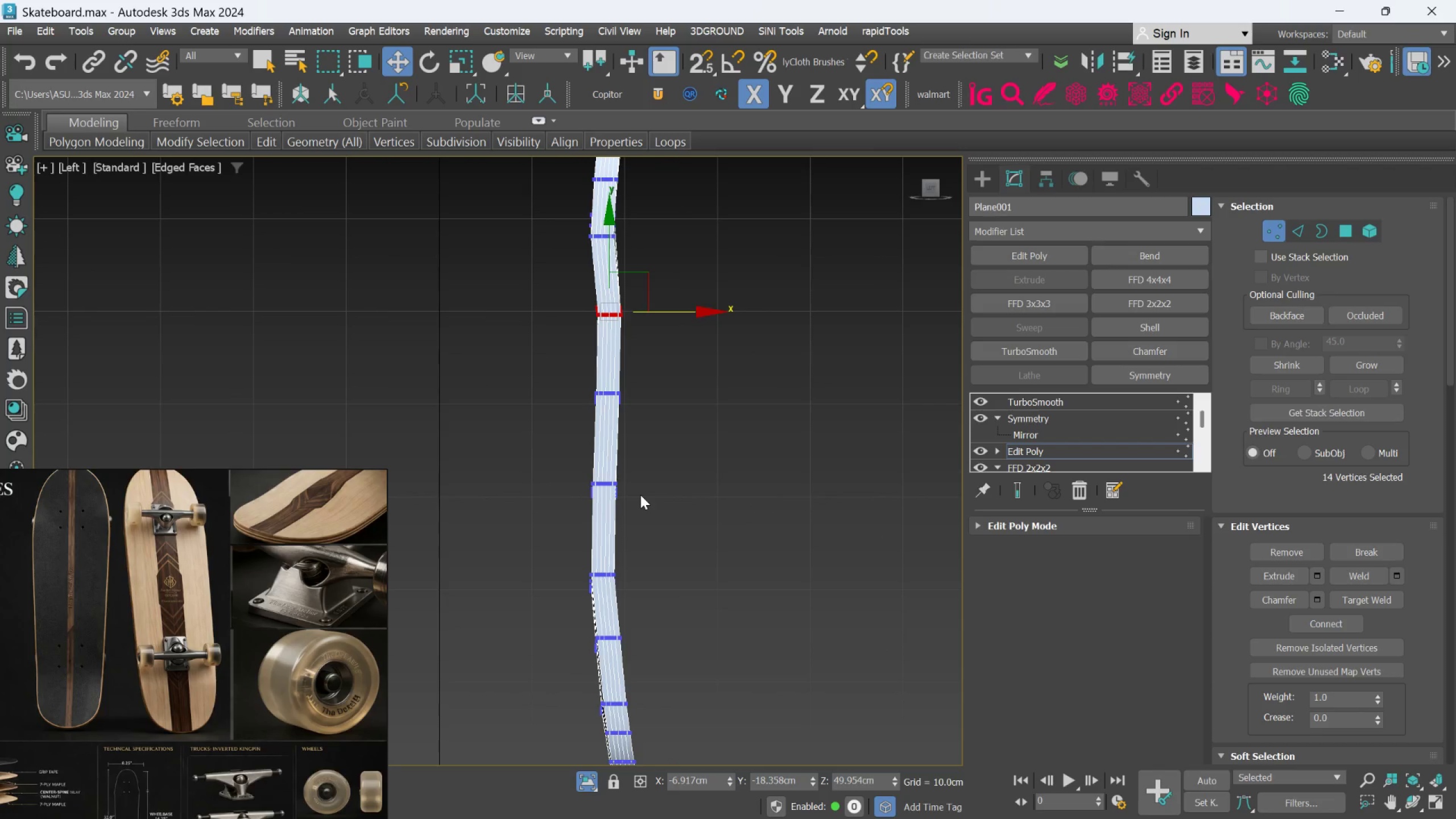 
left_click([1006, 490])
 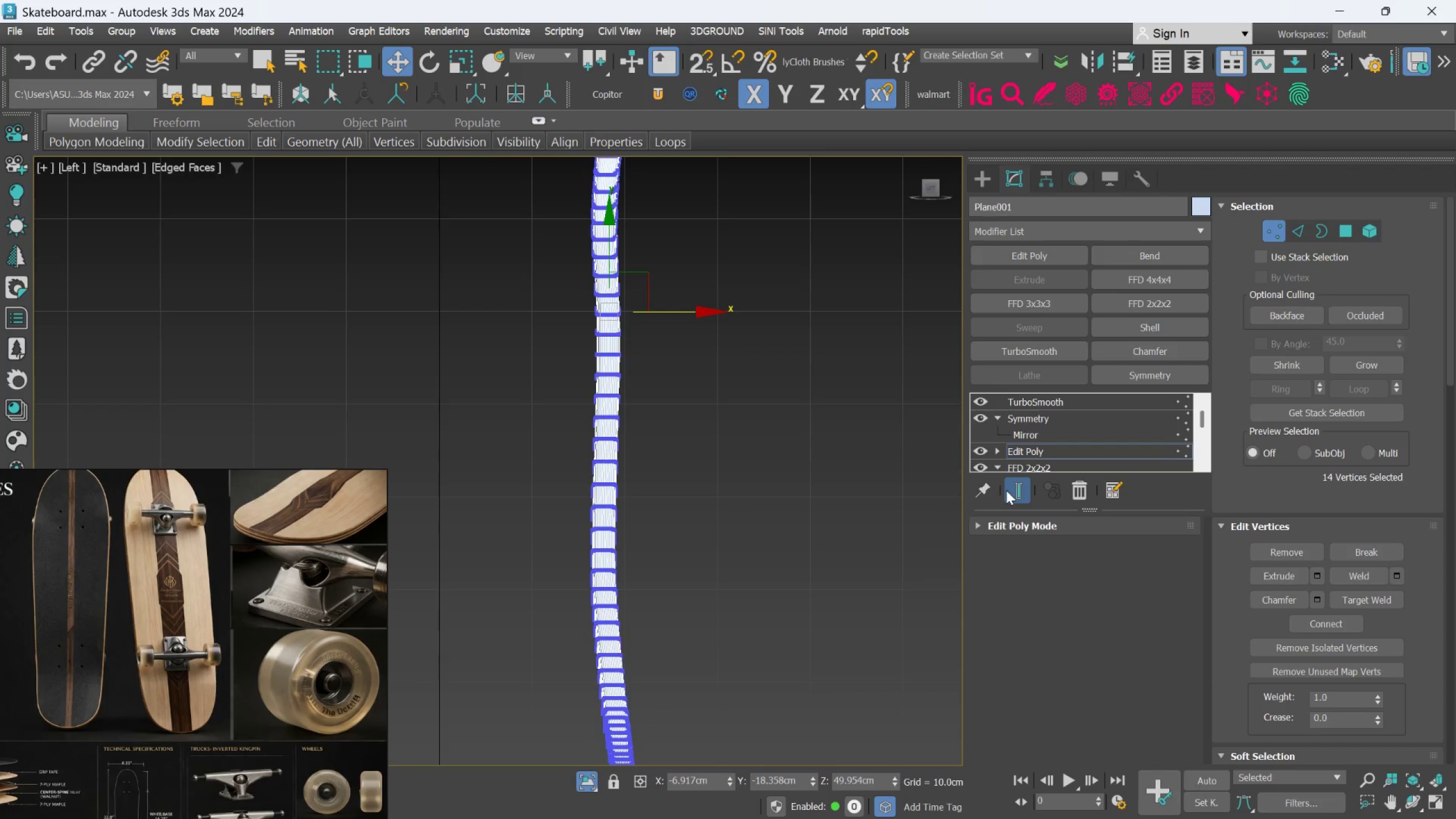 
left_click([1006, 490])
 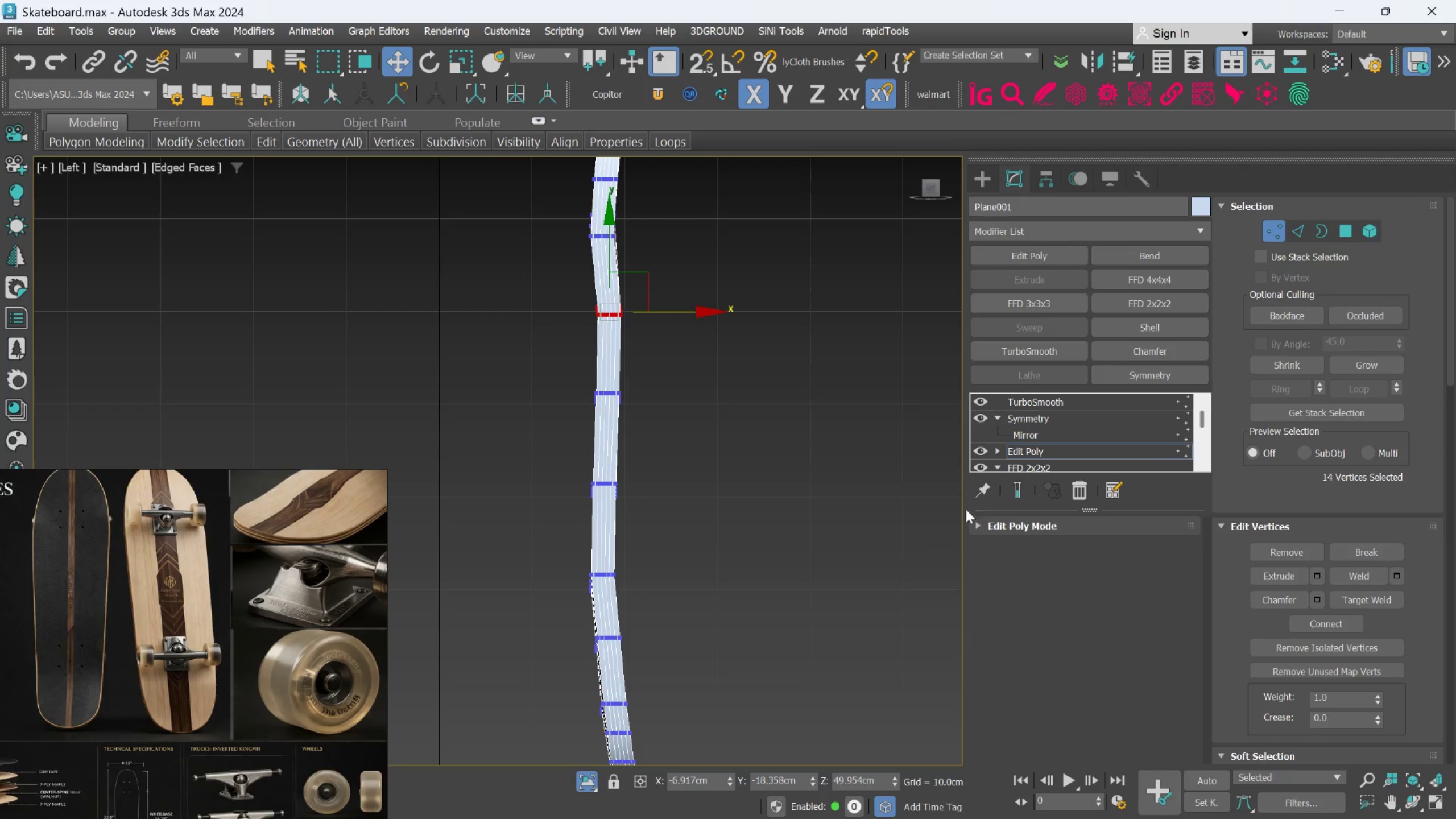 
scroll: coordinate [623, 573], scroll_direction: up, amount: 1.0
 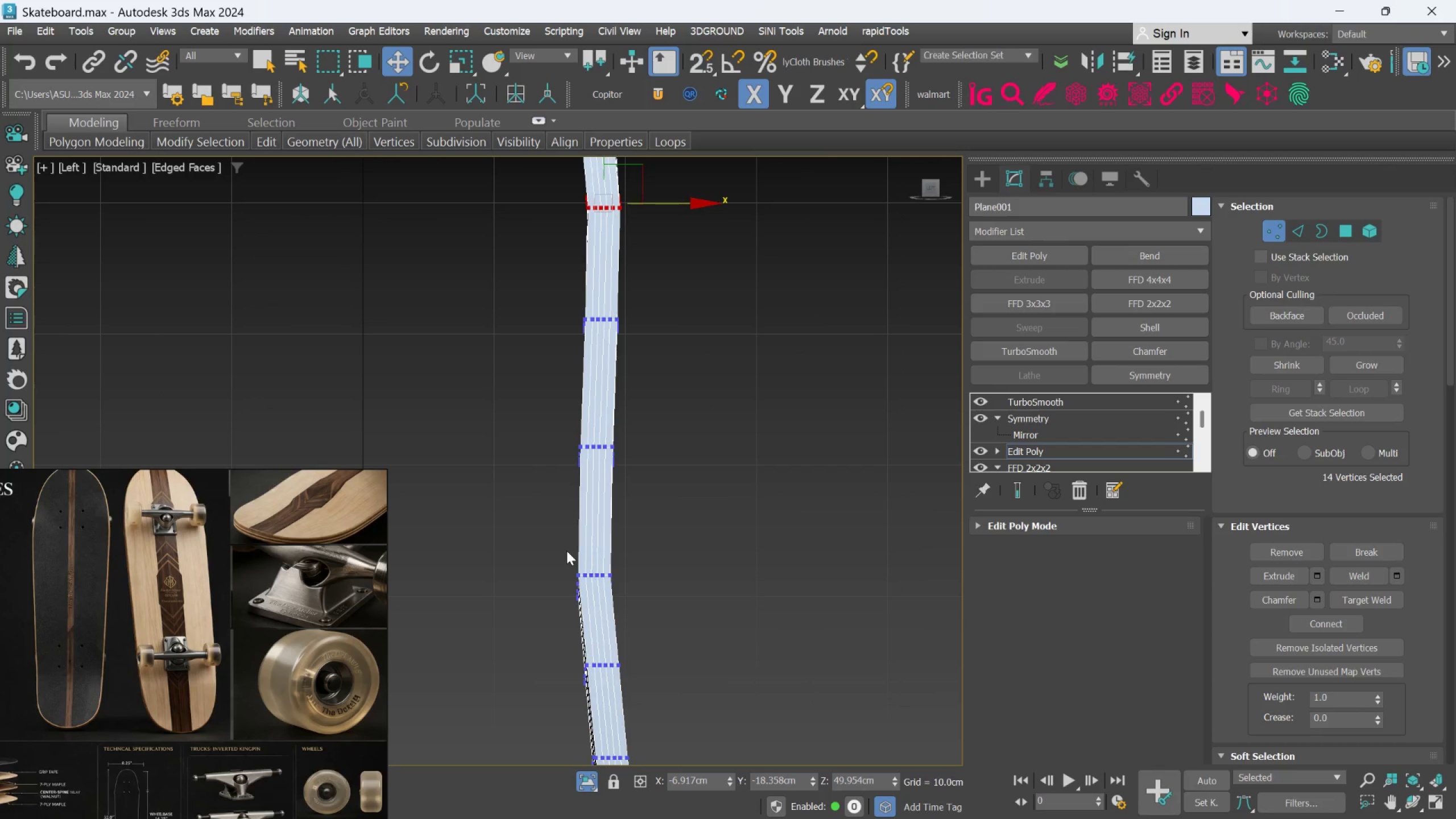 
left_click_drag(start_coordinate=[560, 549], to_coordinate=[668, 628])
 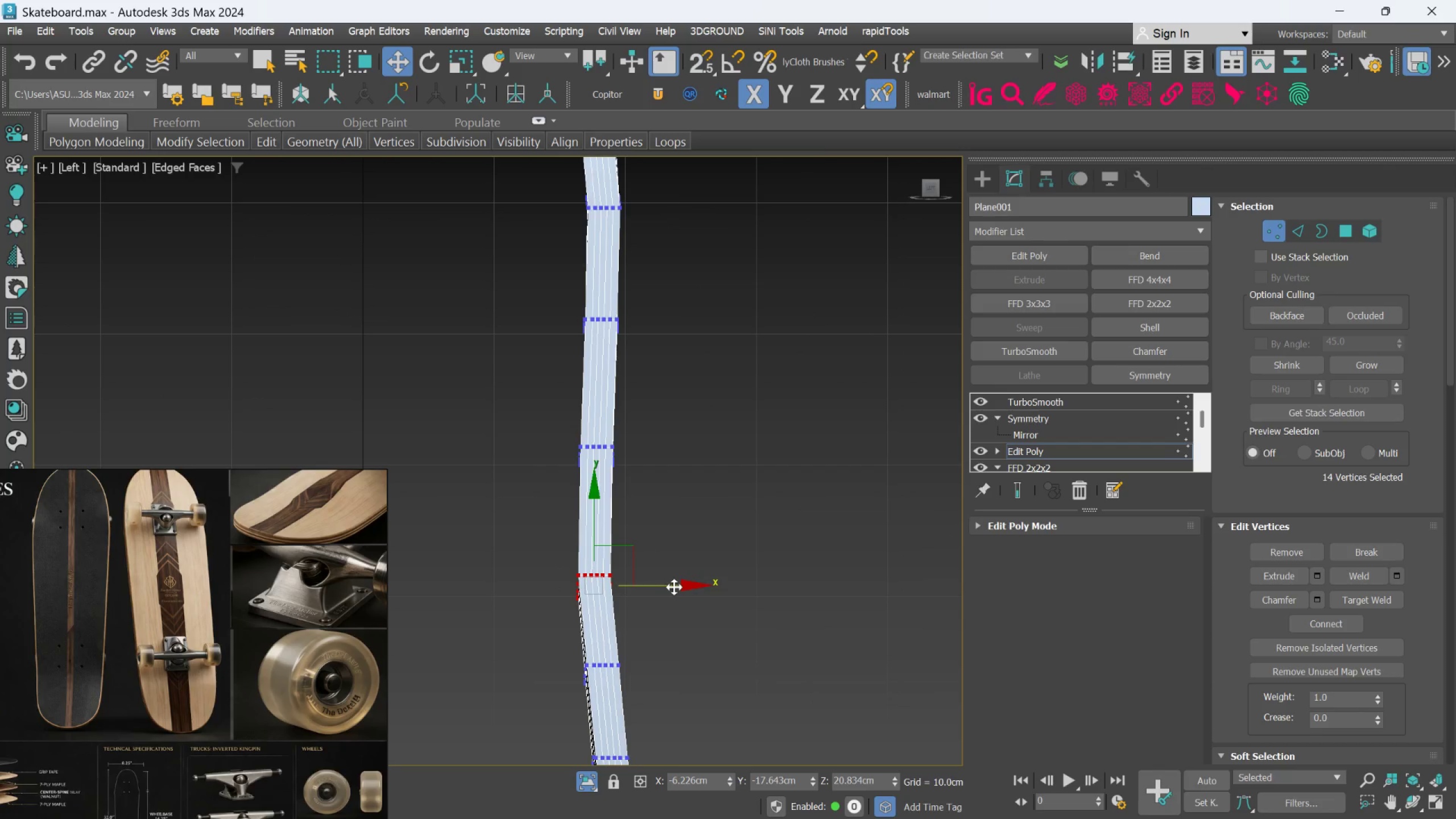 
left_click_drag(start_coordinate=[674, 587], to_coordinate=[682, 588])
 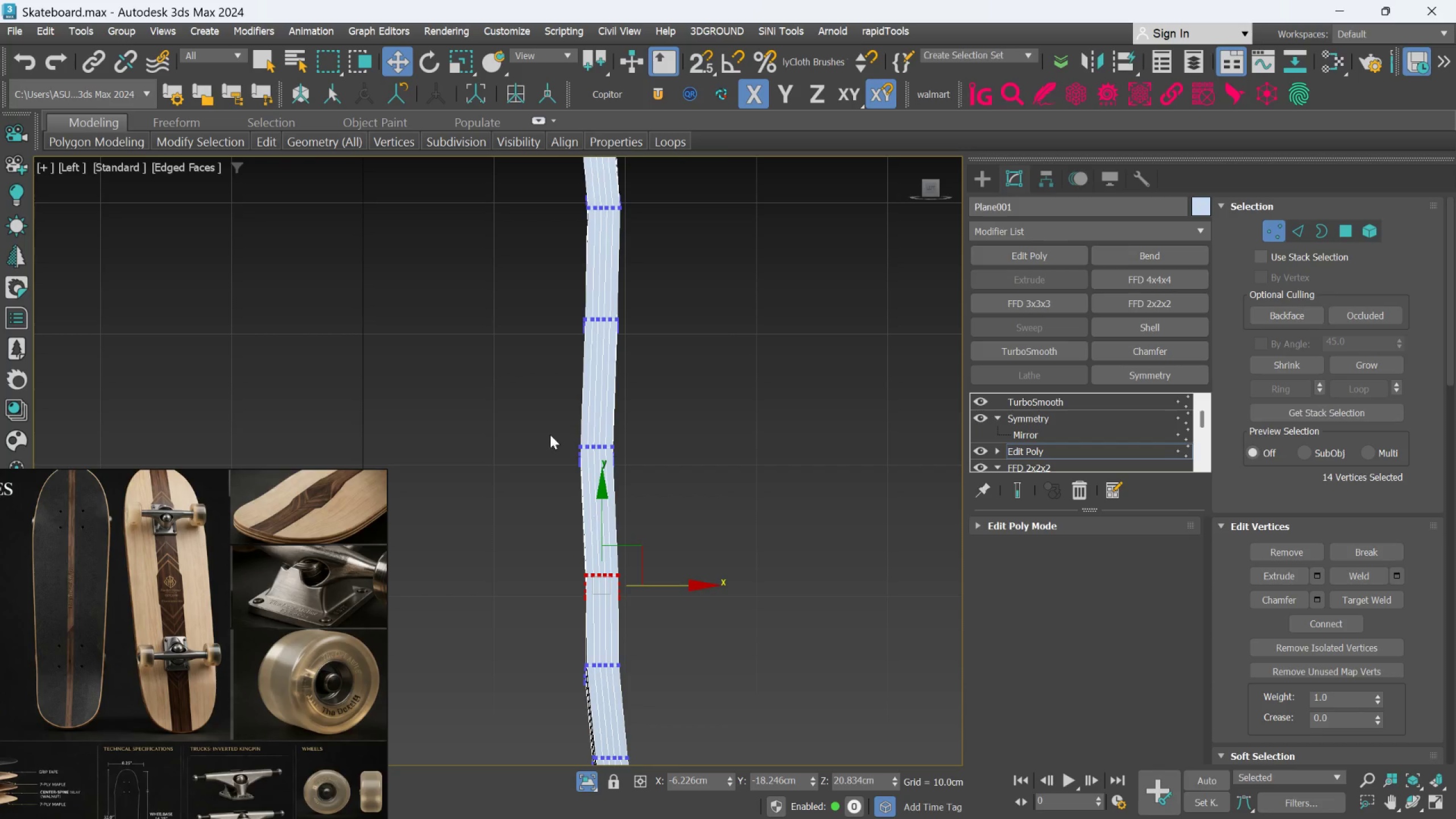 
left_click_drag(start_coordinate=[549, 410], to_coordinate=[648, 479])
 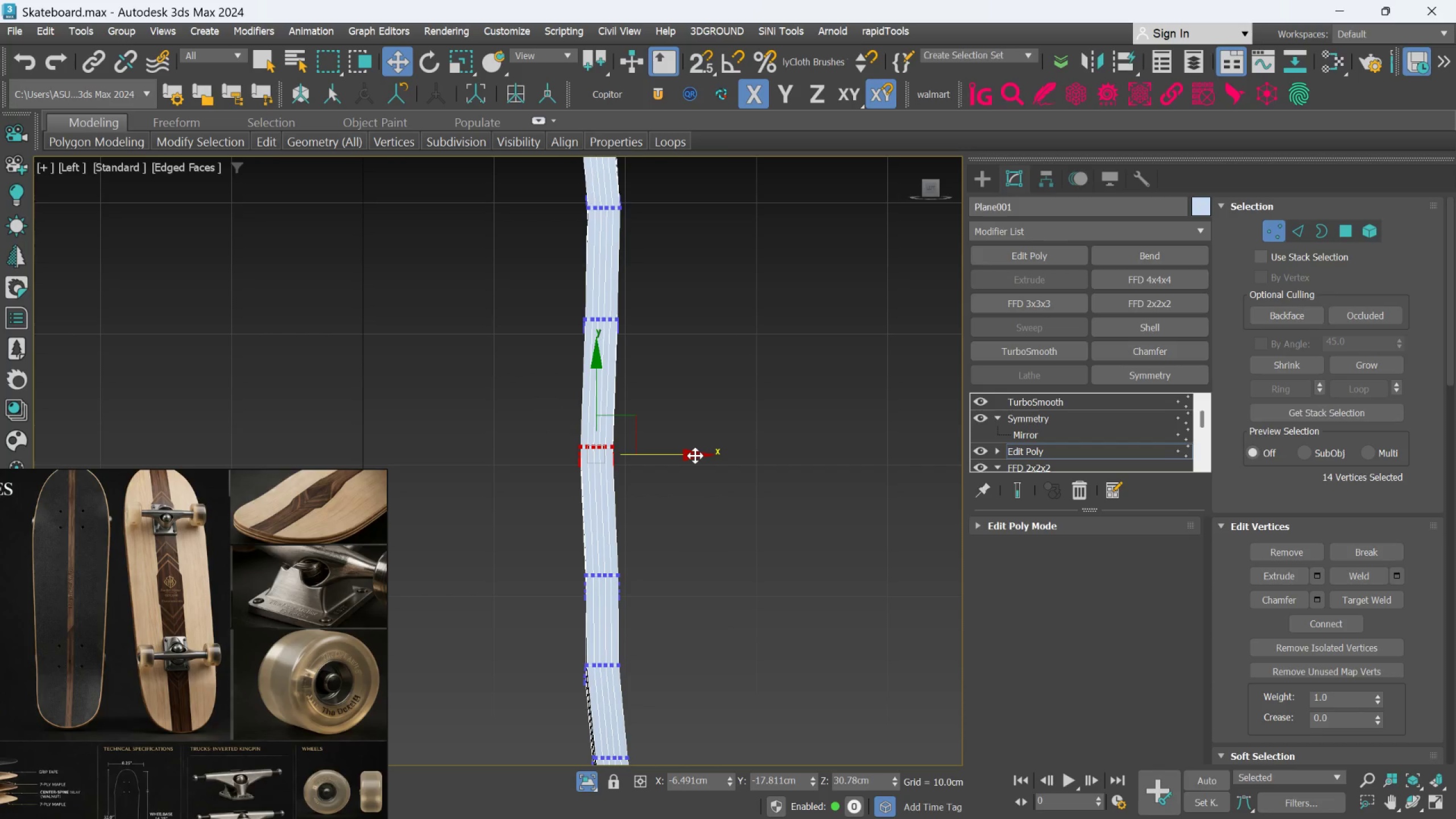 
left_click_drag(start_coordinate=[695, 456], to_coordinate=[700, 461])
 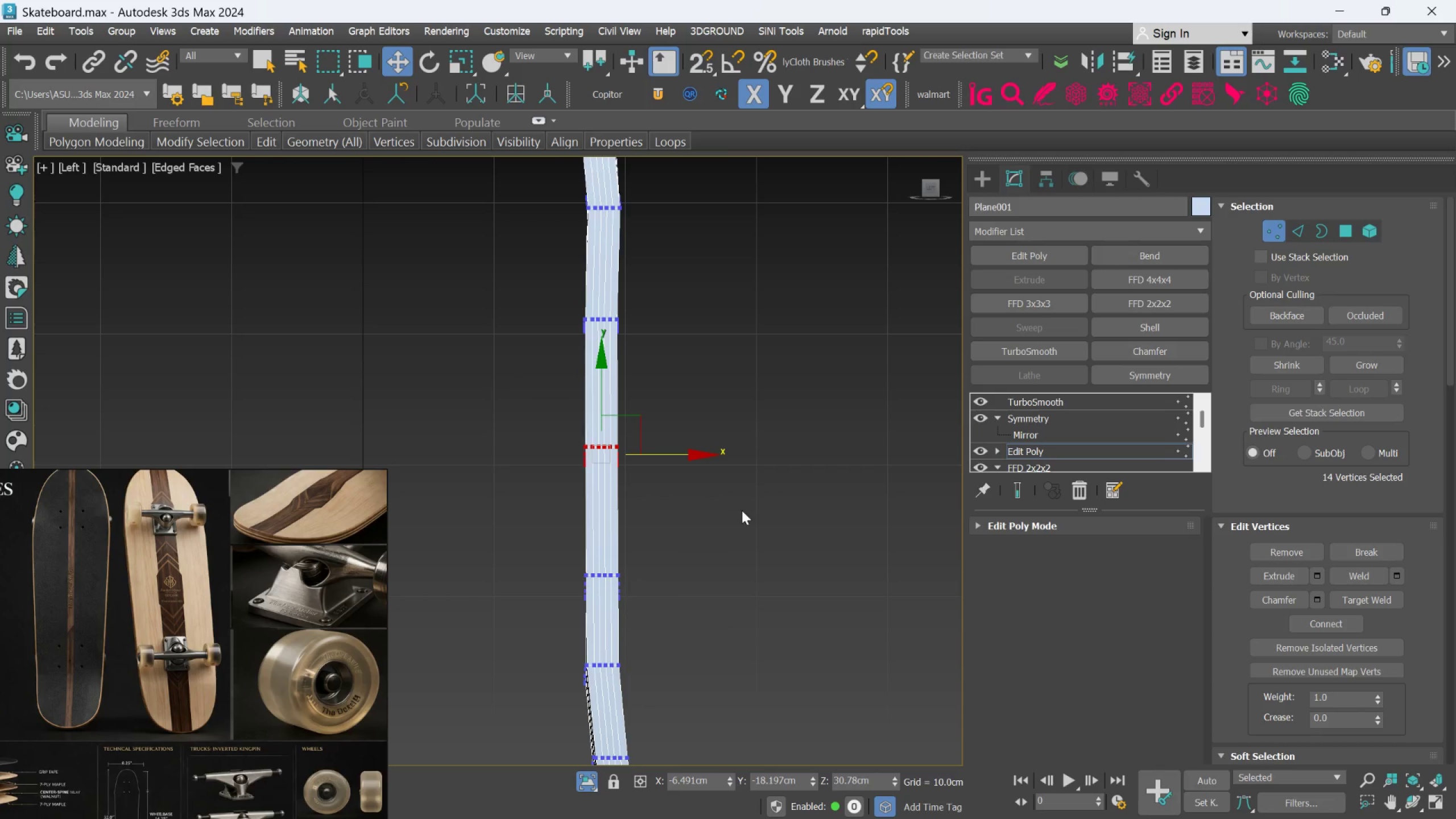 
scroll: coordinate [741, 511], scroll_direction: down, amount: 1.0
 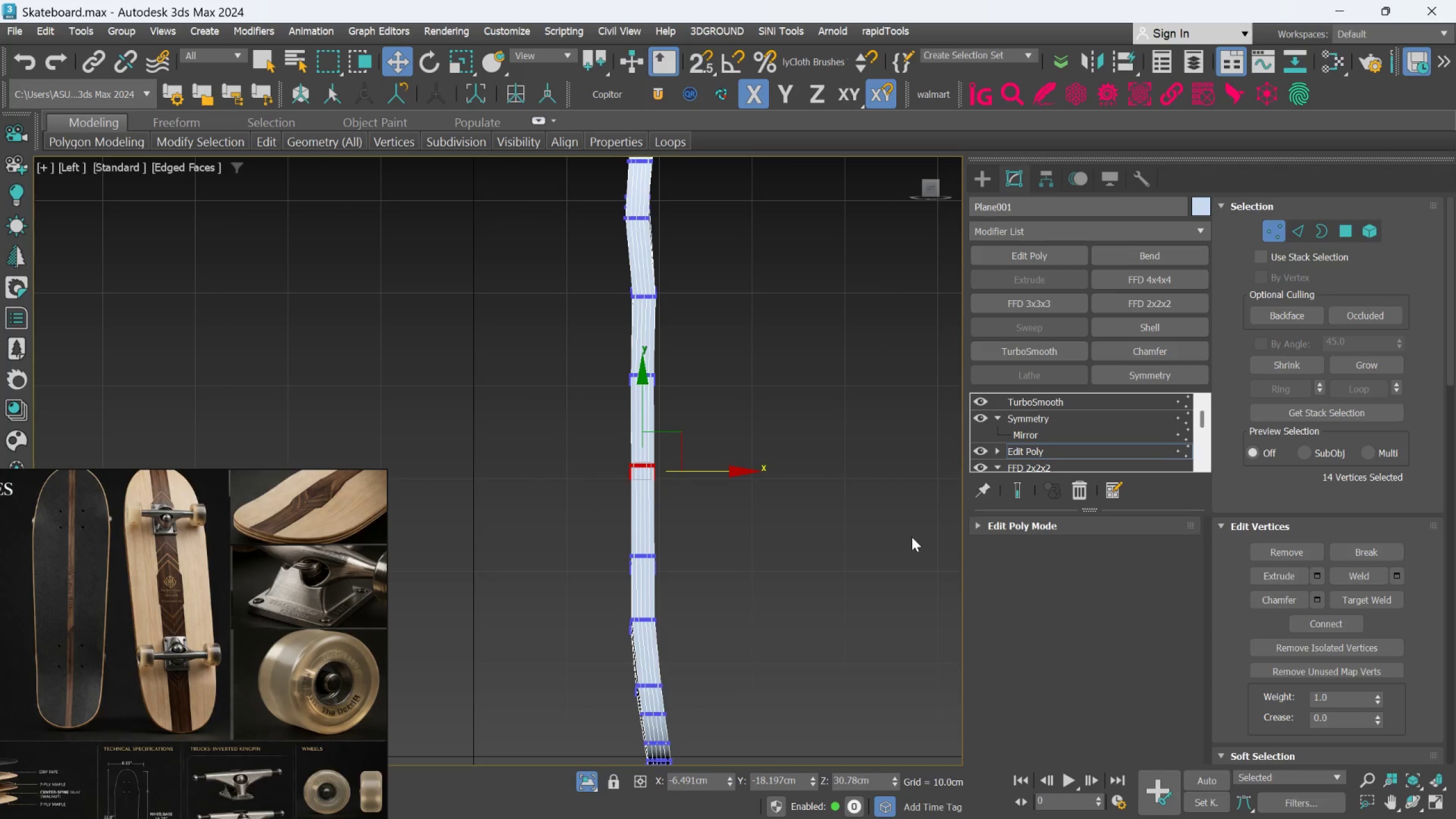 
left_click([1009, 495])
 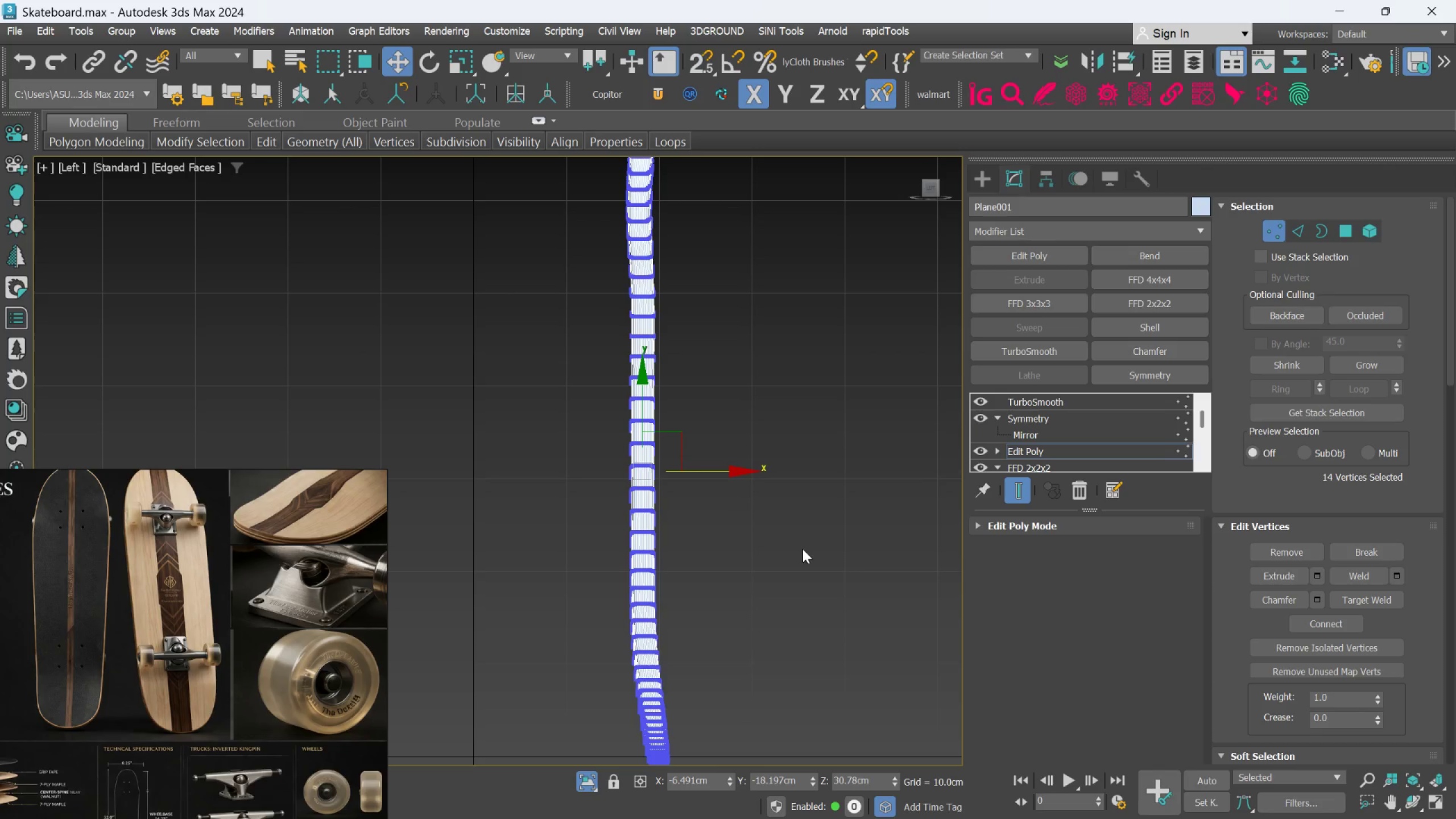 
hold_key(key=AltLeft, duration=1.31)
 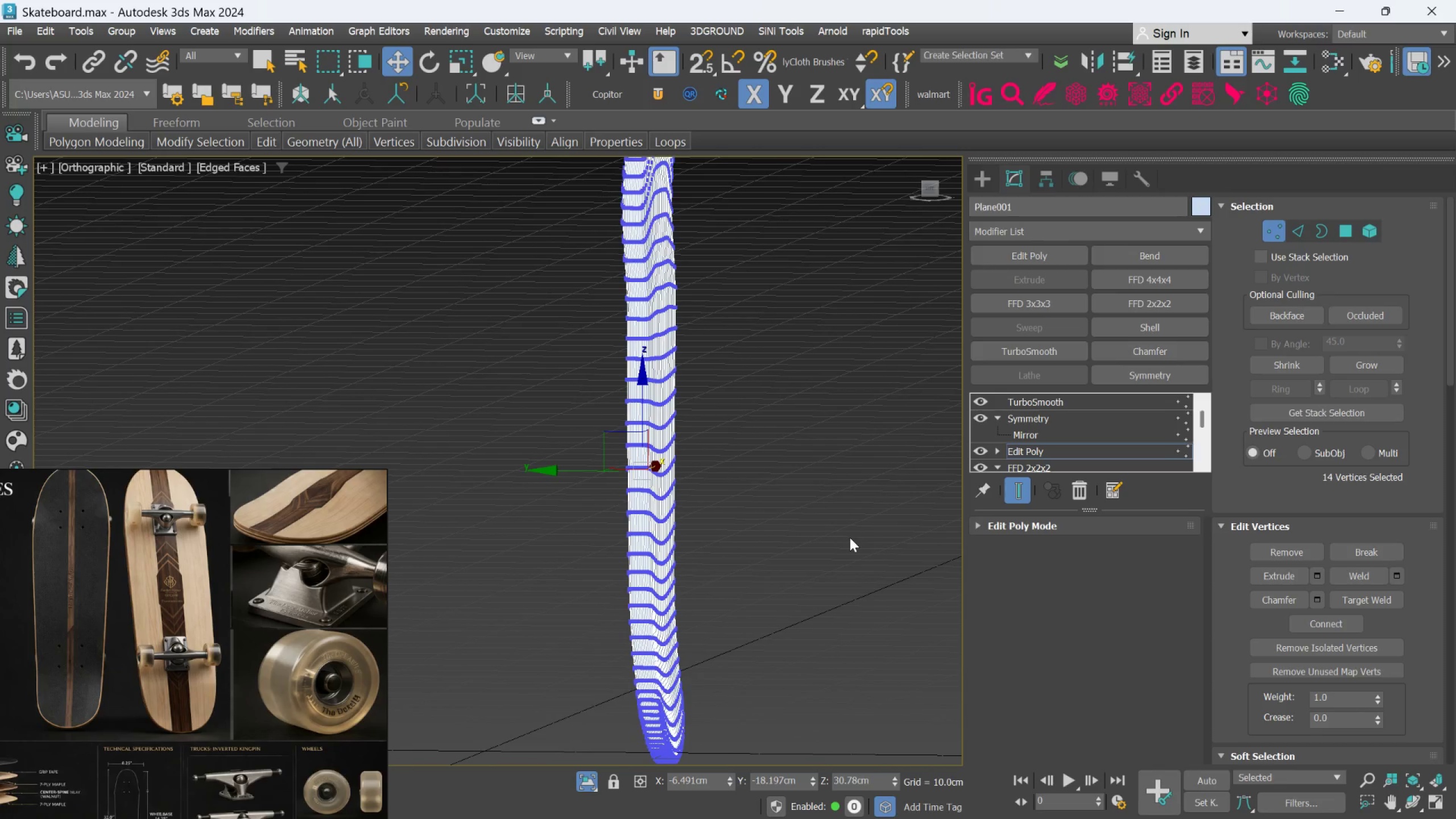 
key(L)
 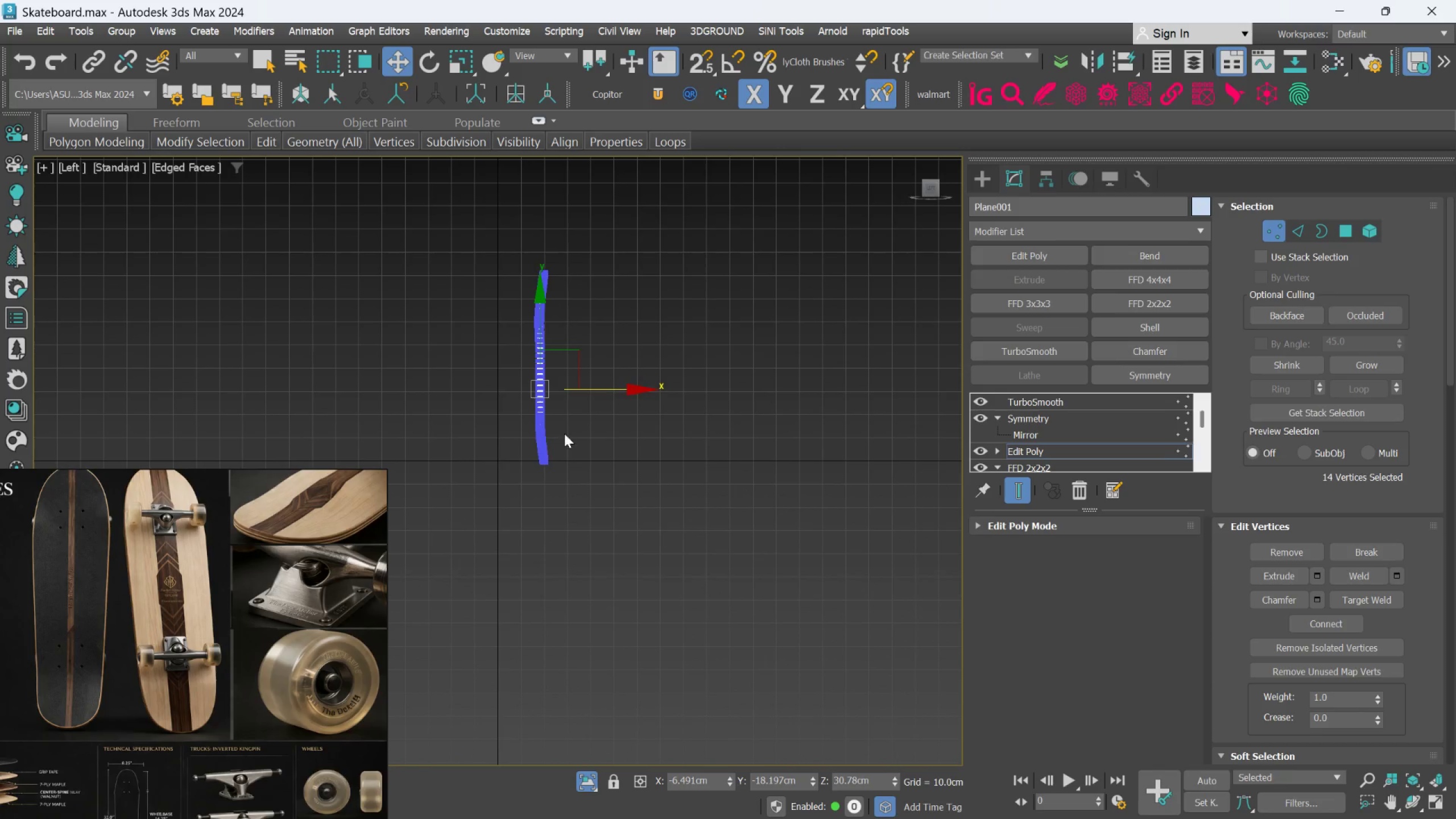 
scroll: coordinate [559, 413], scroll_direction: up, amount: 4.0
 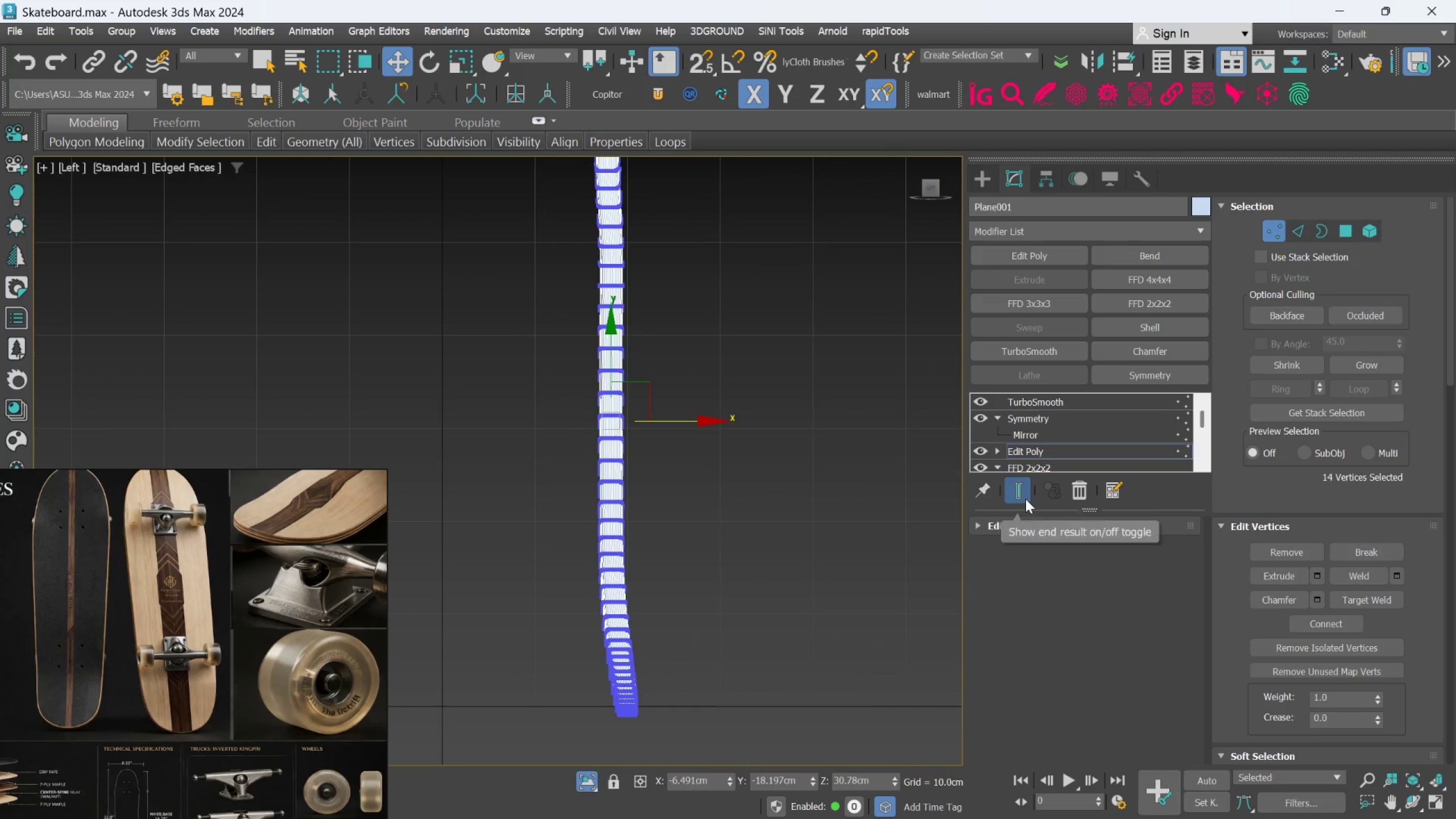 
left_click([1025, 497])
 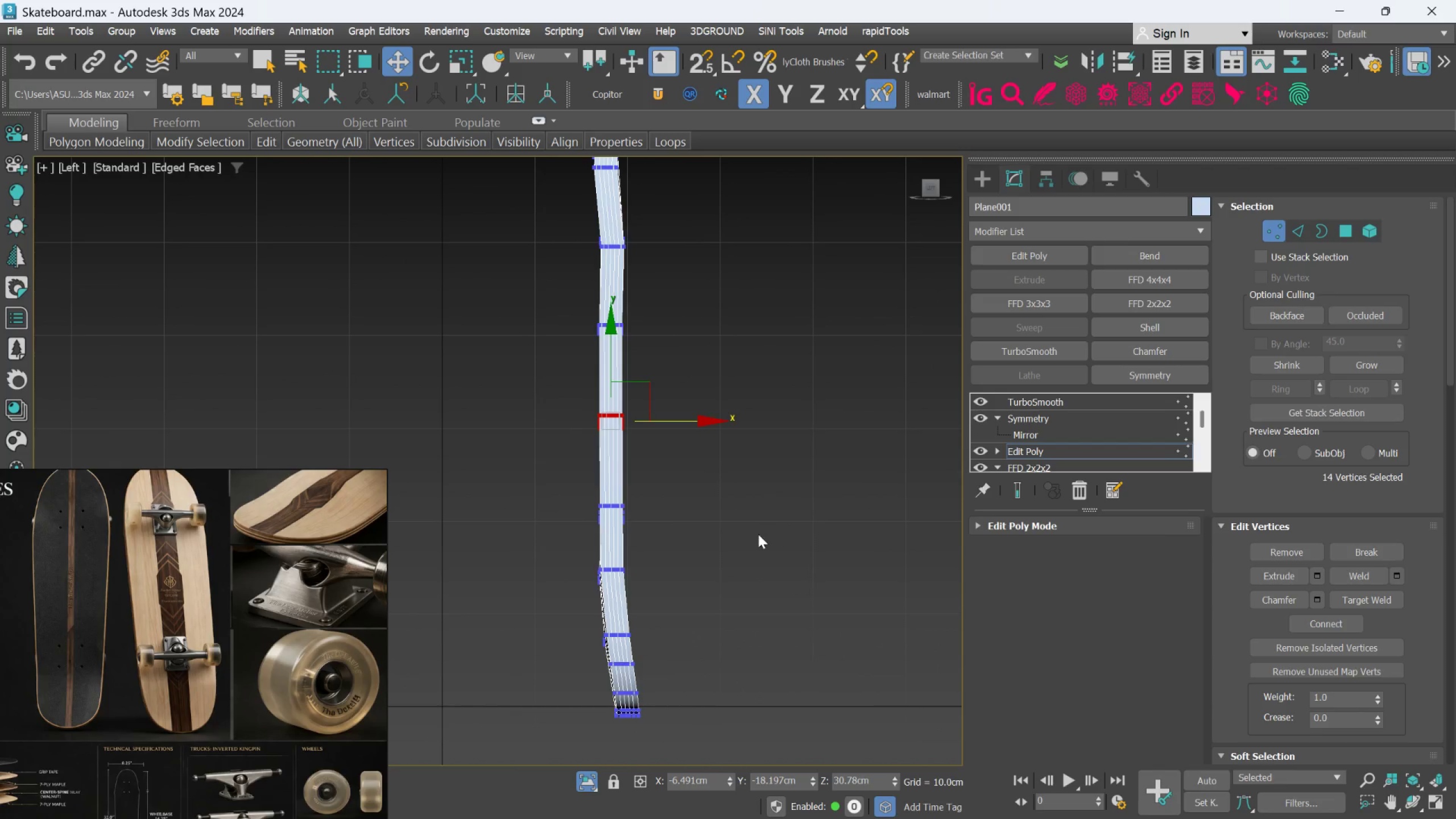 
scroll: coordinate [755, 535], scroll_direction: up, amount: 1.0
 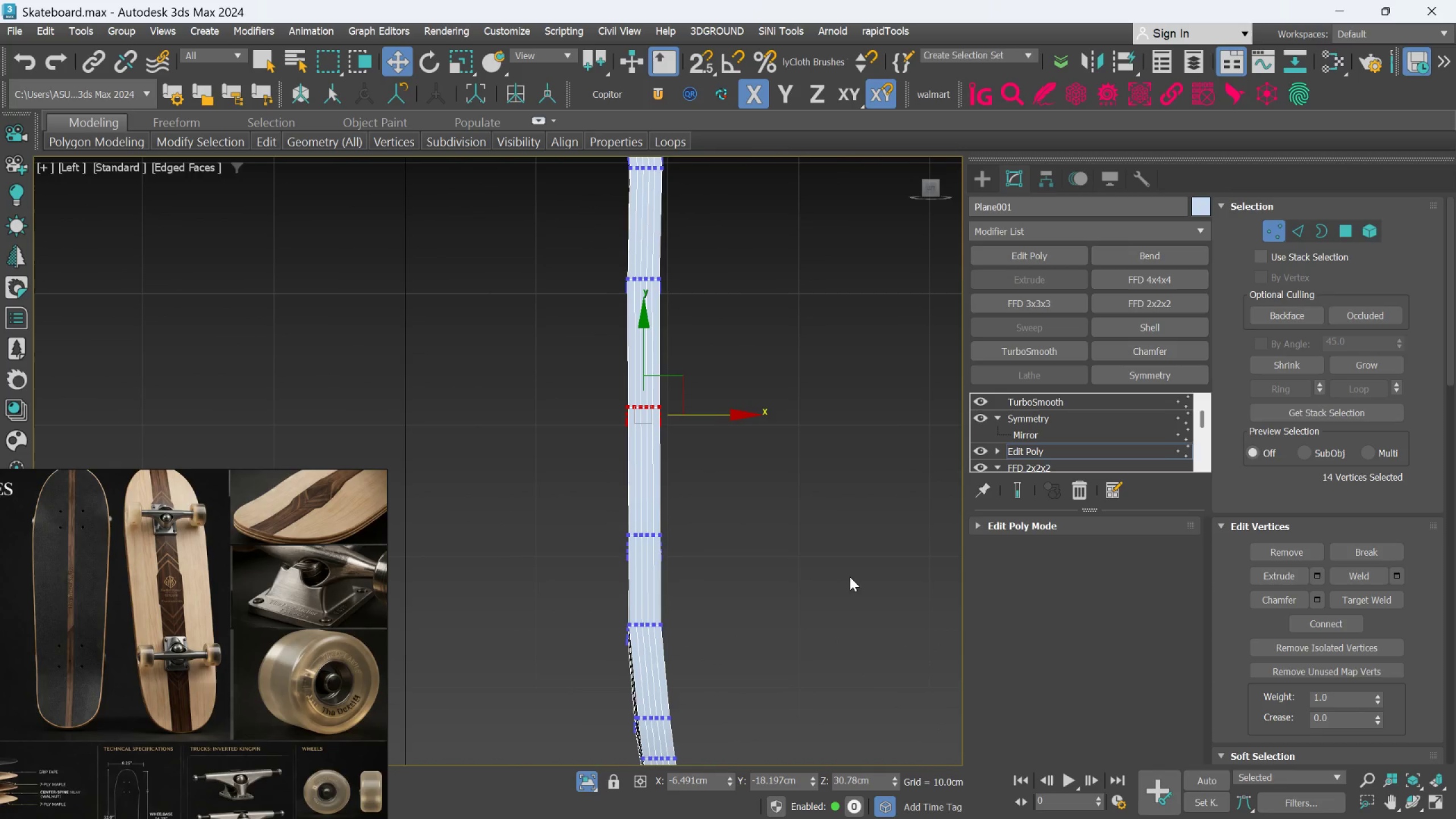 
left_click_drag(start_coordinate=[583, 594], to_coordinate=[677, 657])
 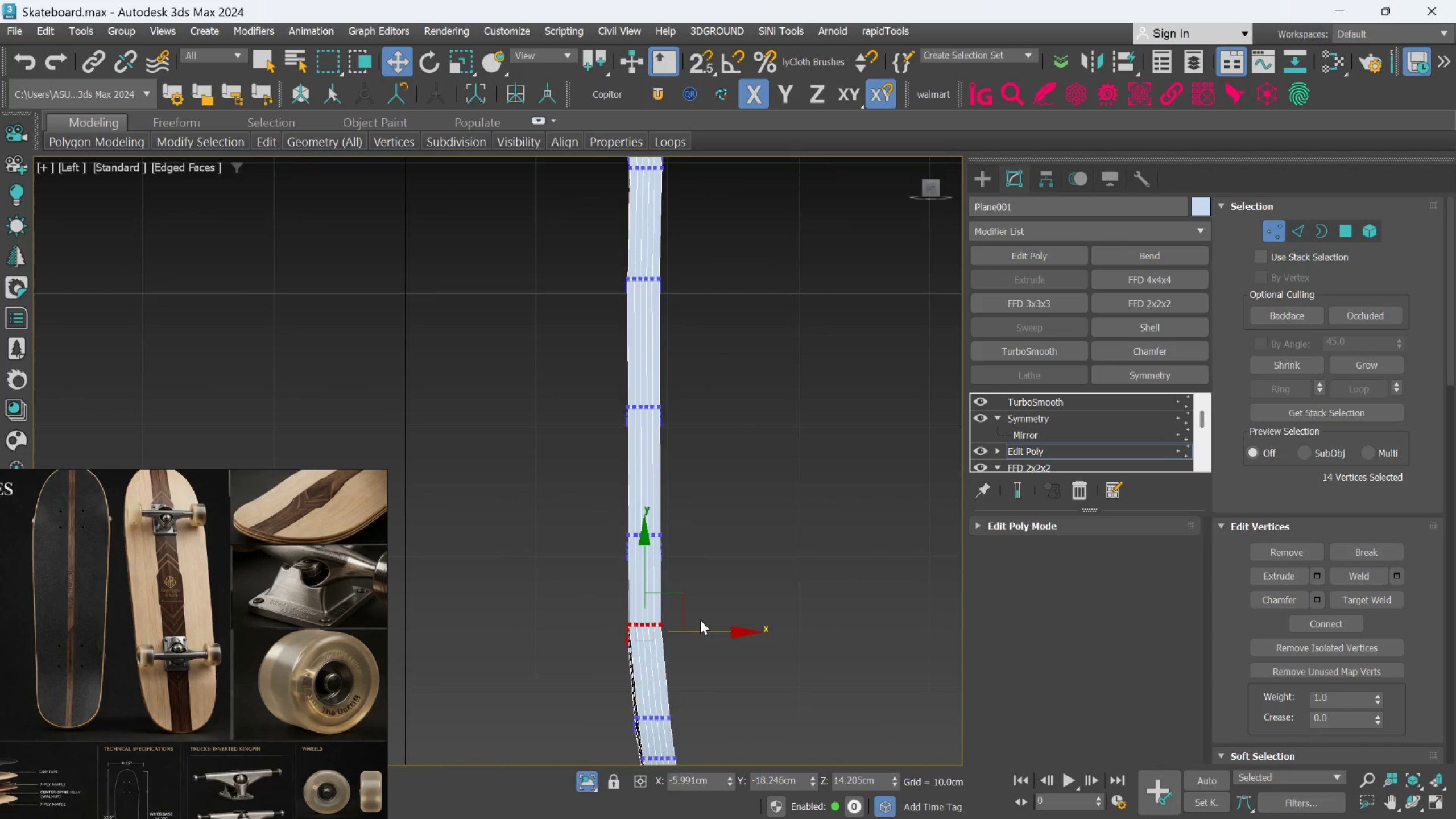 
scroll: coordinate [700, 620], scroll_direction: down, amount: 2.0
 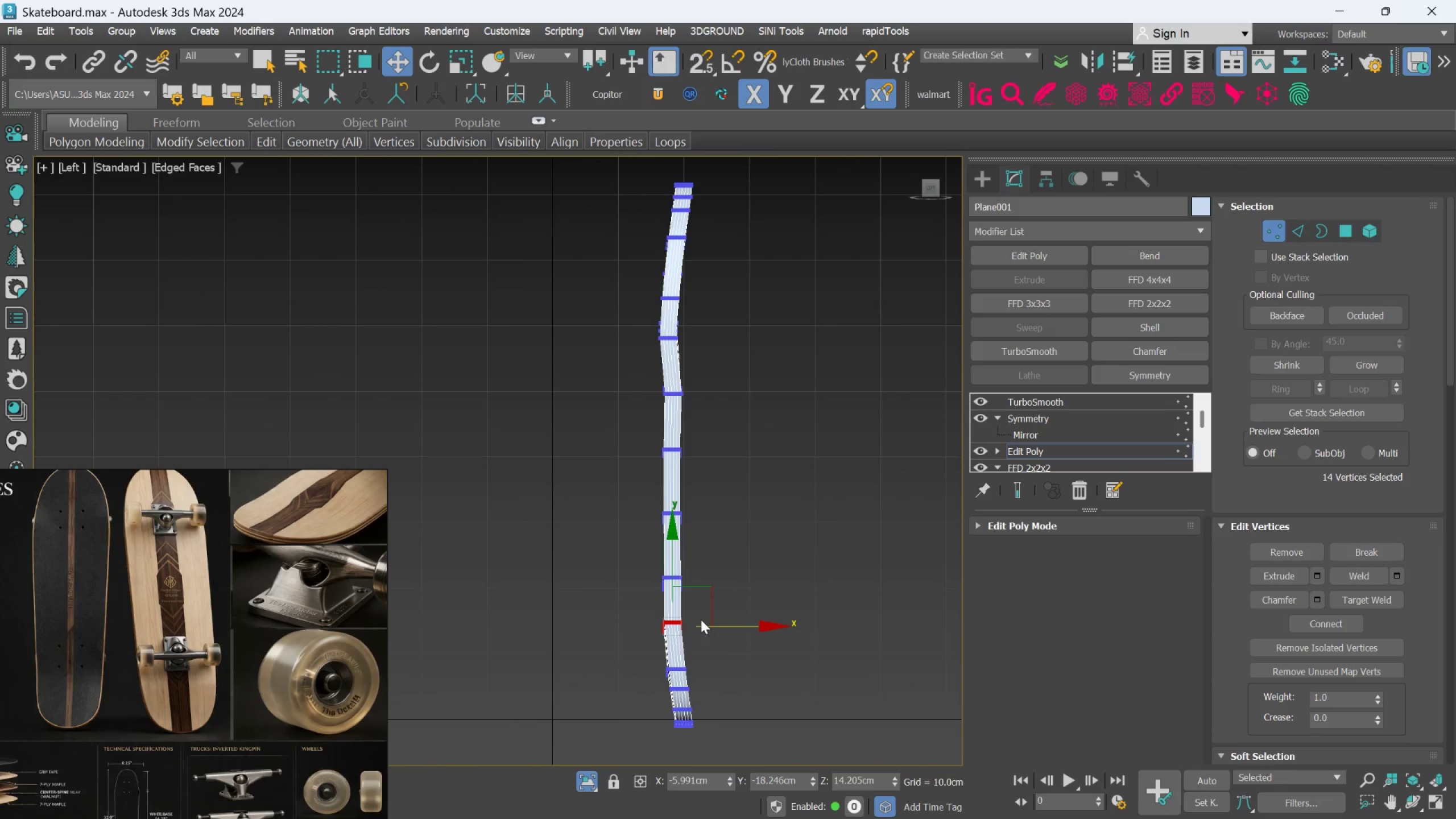 
scroll: coordinate [701, 619], scroll_direction: up, amount: 1.0
 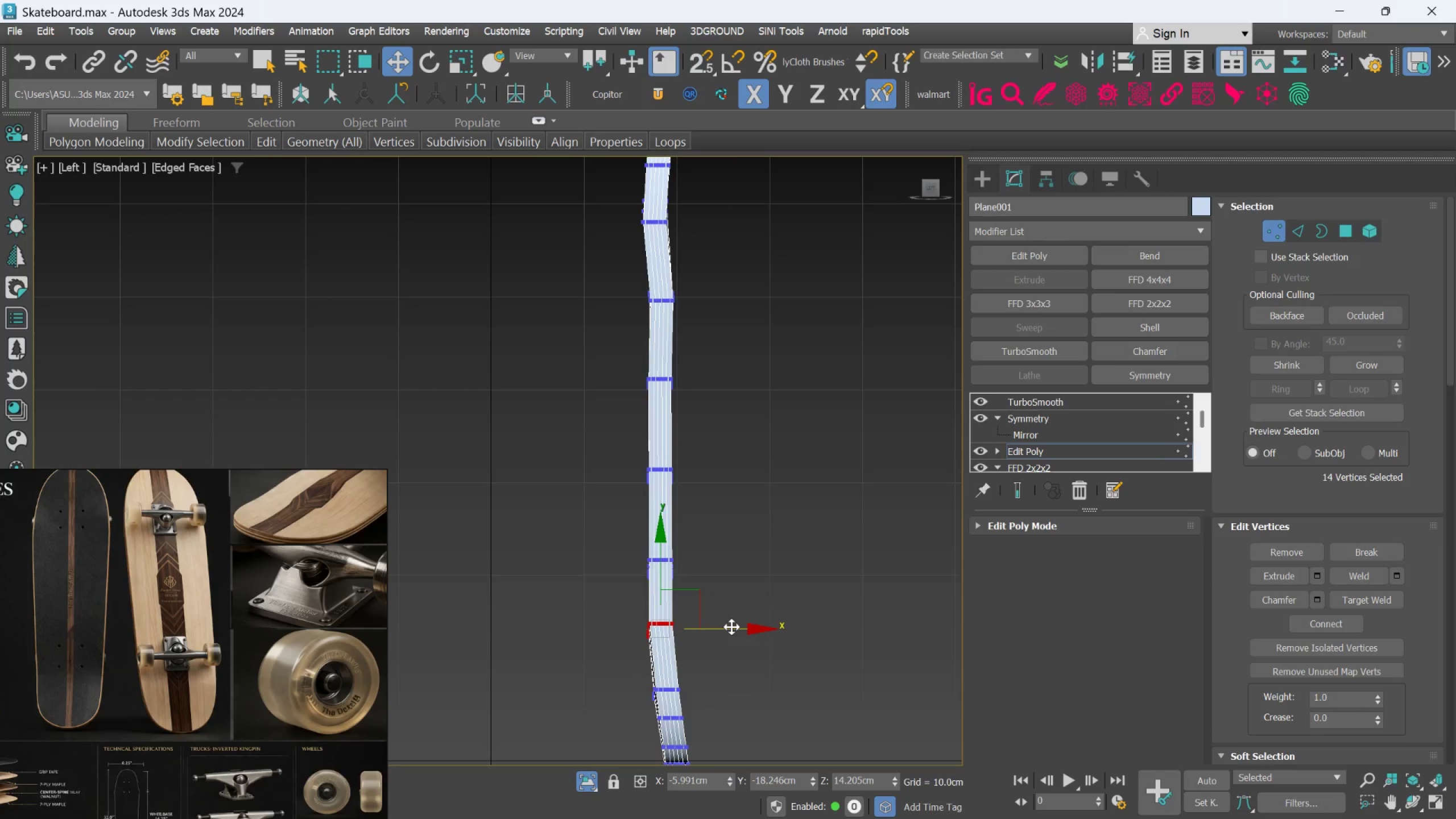 
left_click_drag(start_coordinate=[731, 627], to_coordinate=[729, 627])
 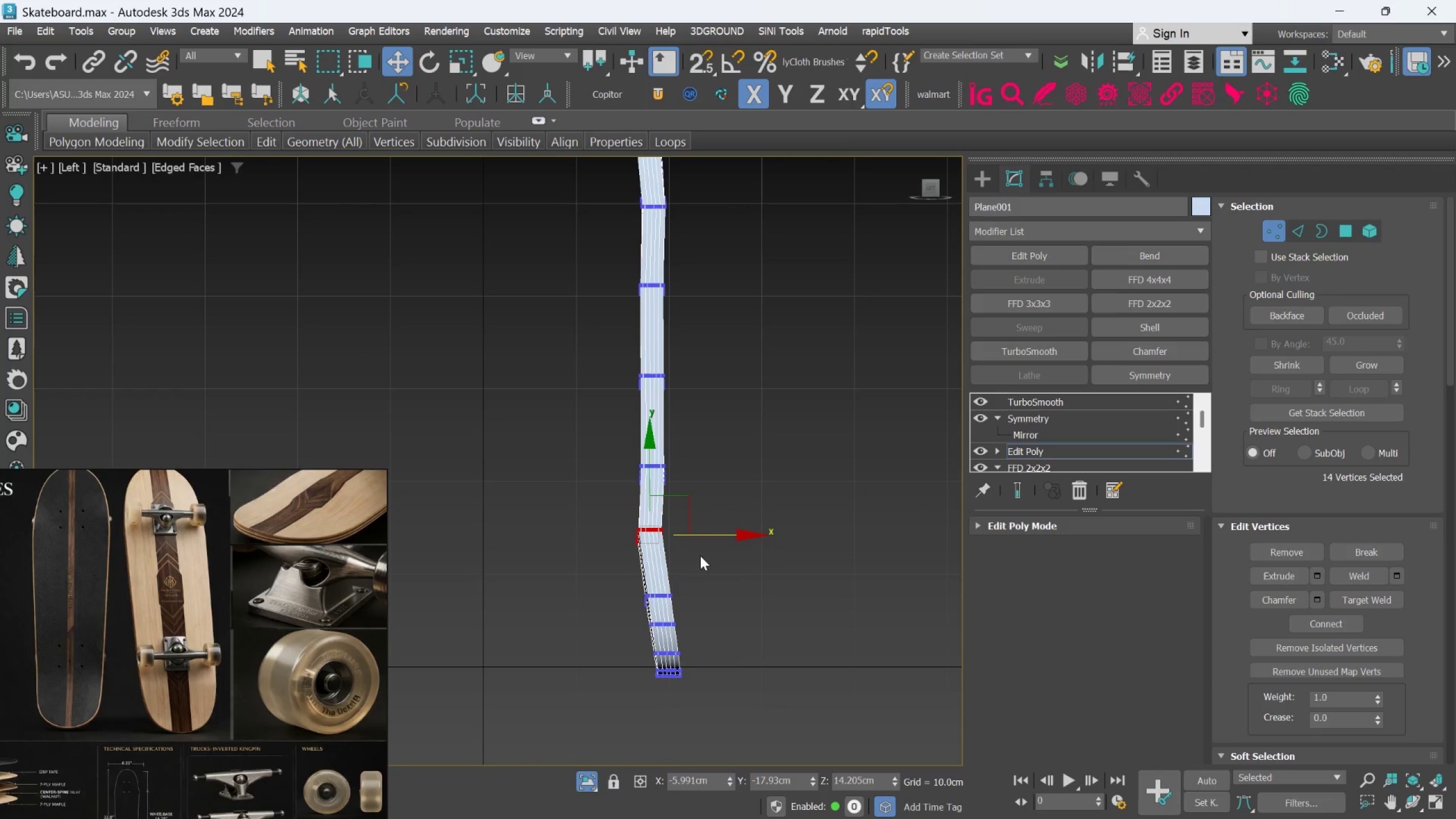 
middle_click([694, 562])
 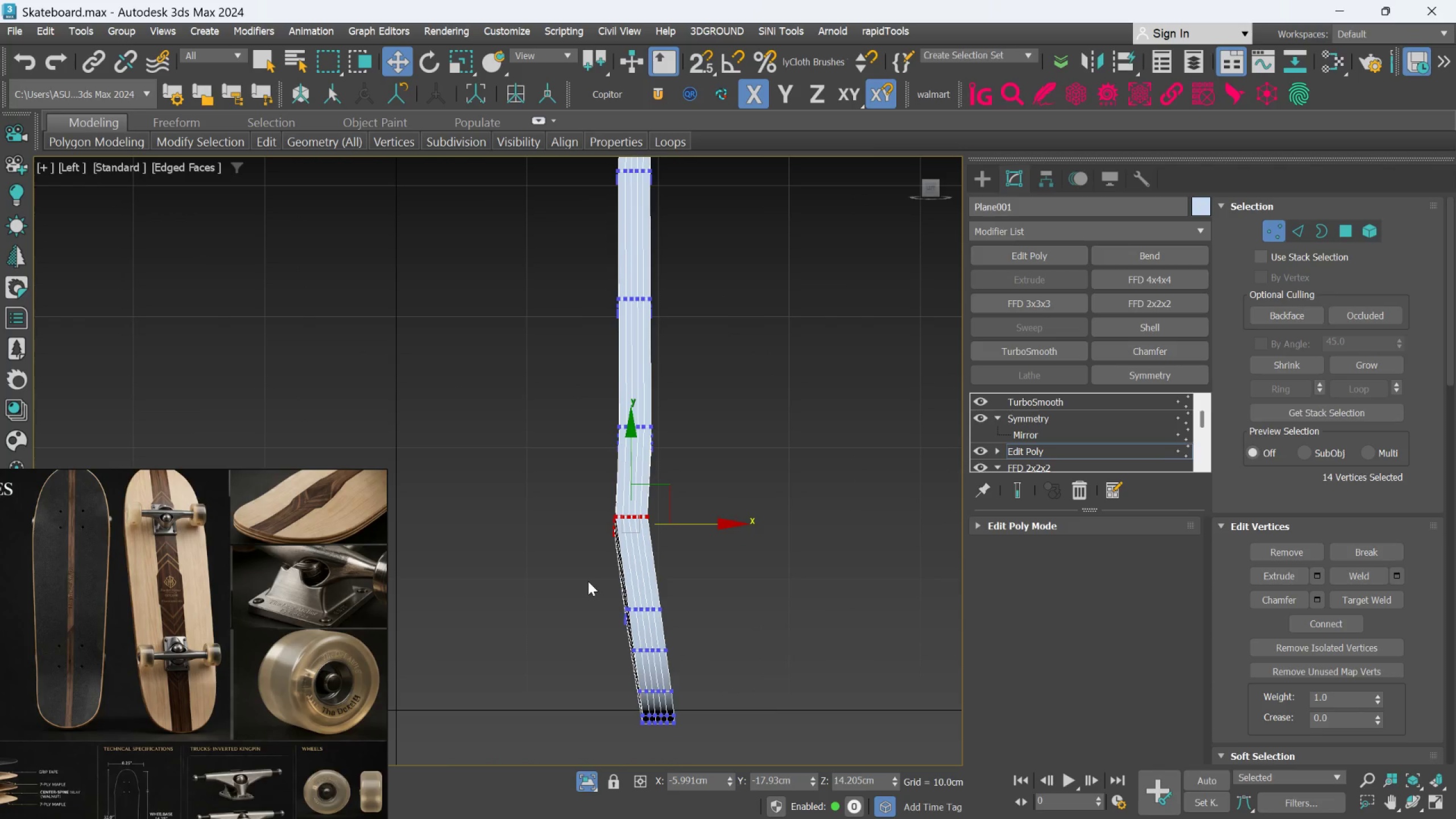 
scroll: coordinate [694, 562], scroll_direction: up, amount: 1.0
 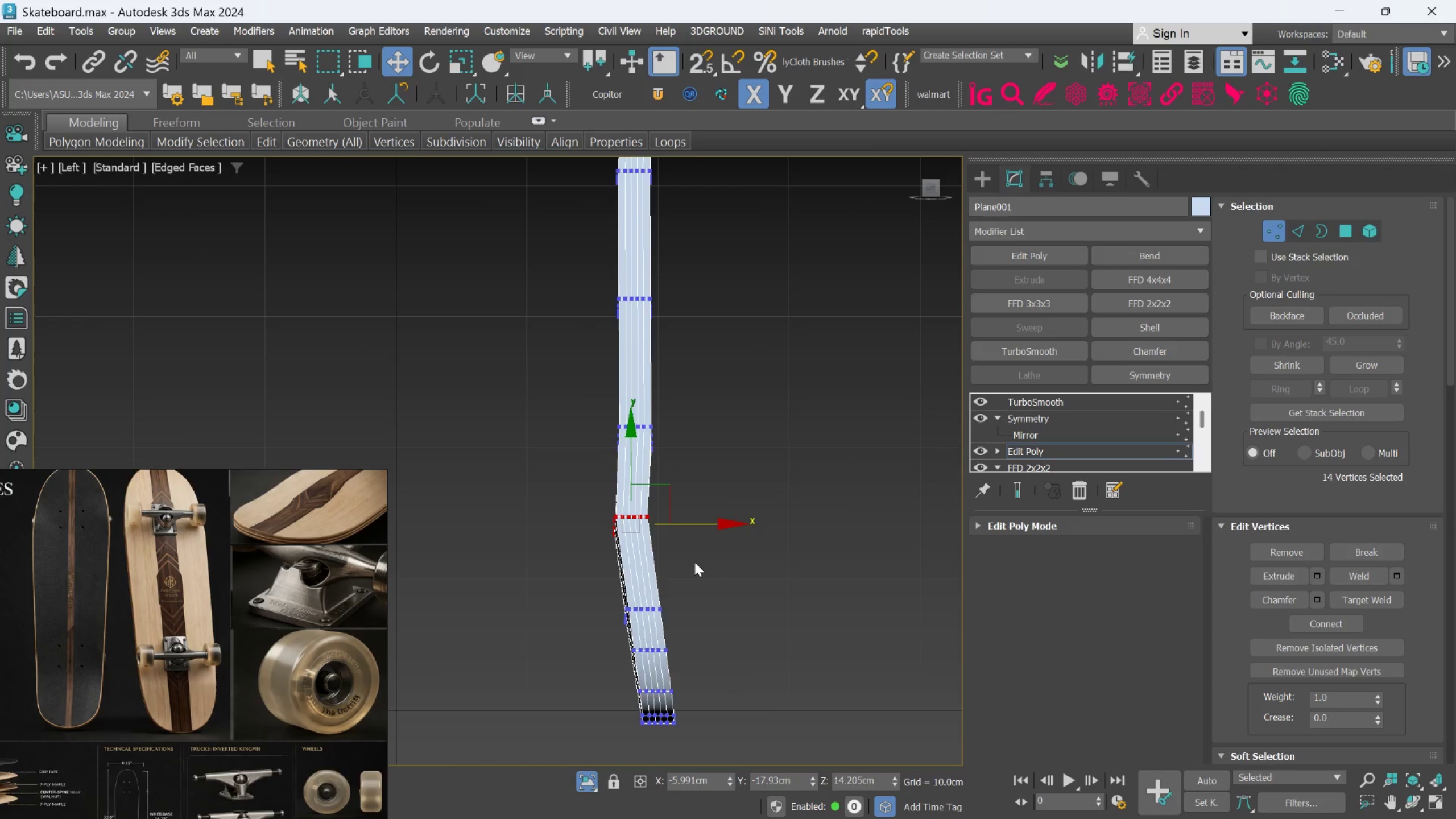 
left_click_drag(start_coordinate=[588, 581], to_coordinate=[683, 663])
 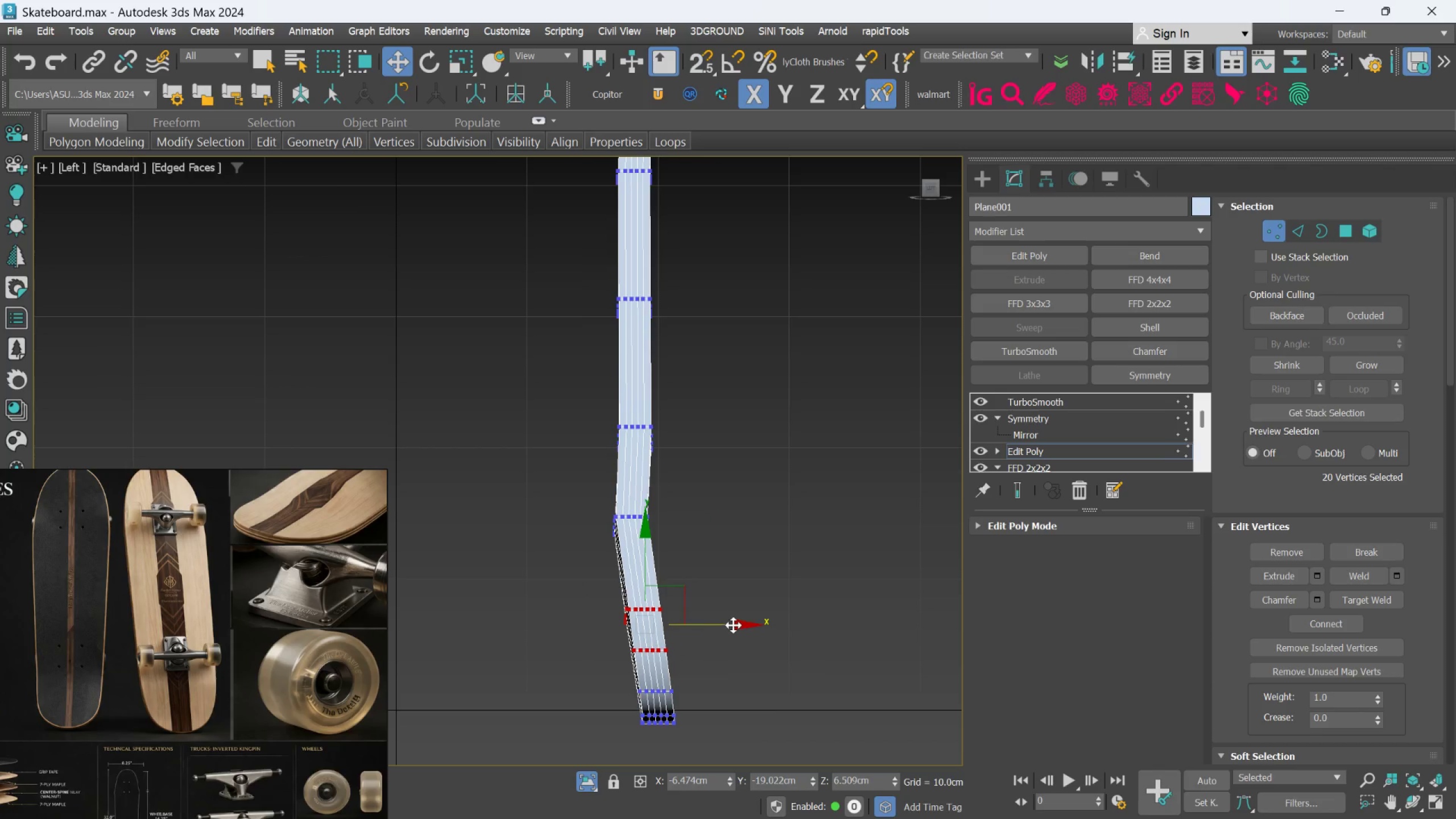 
left_click([791, 597])
 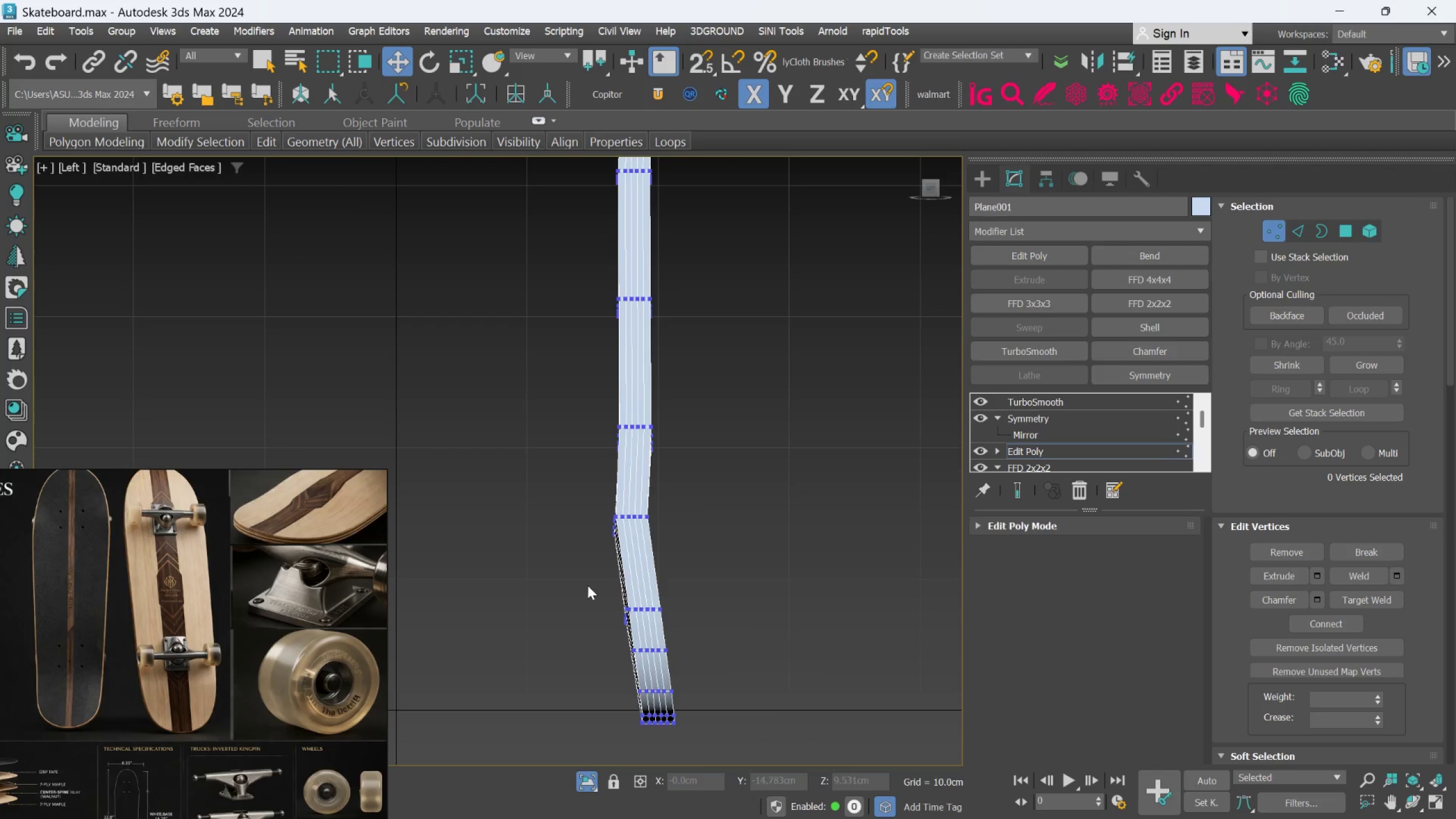 
left_click_drag(start_coordinate=[574, 582], to_coordinate=[688, 628])
 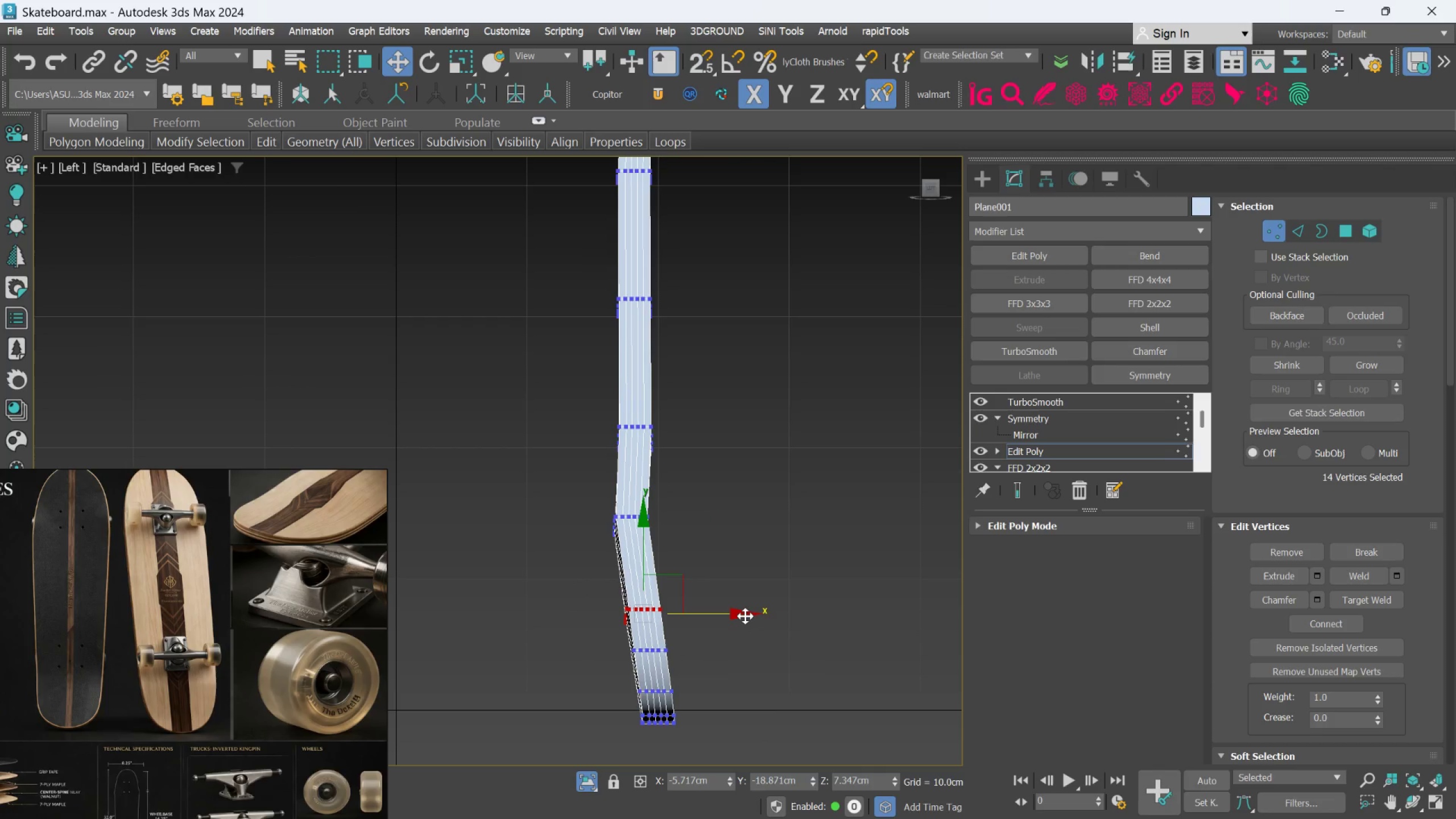 
left_click_drag(start_coordinate=[745, 616], to_coordinate=[741, 617])
 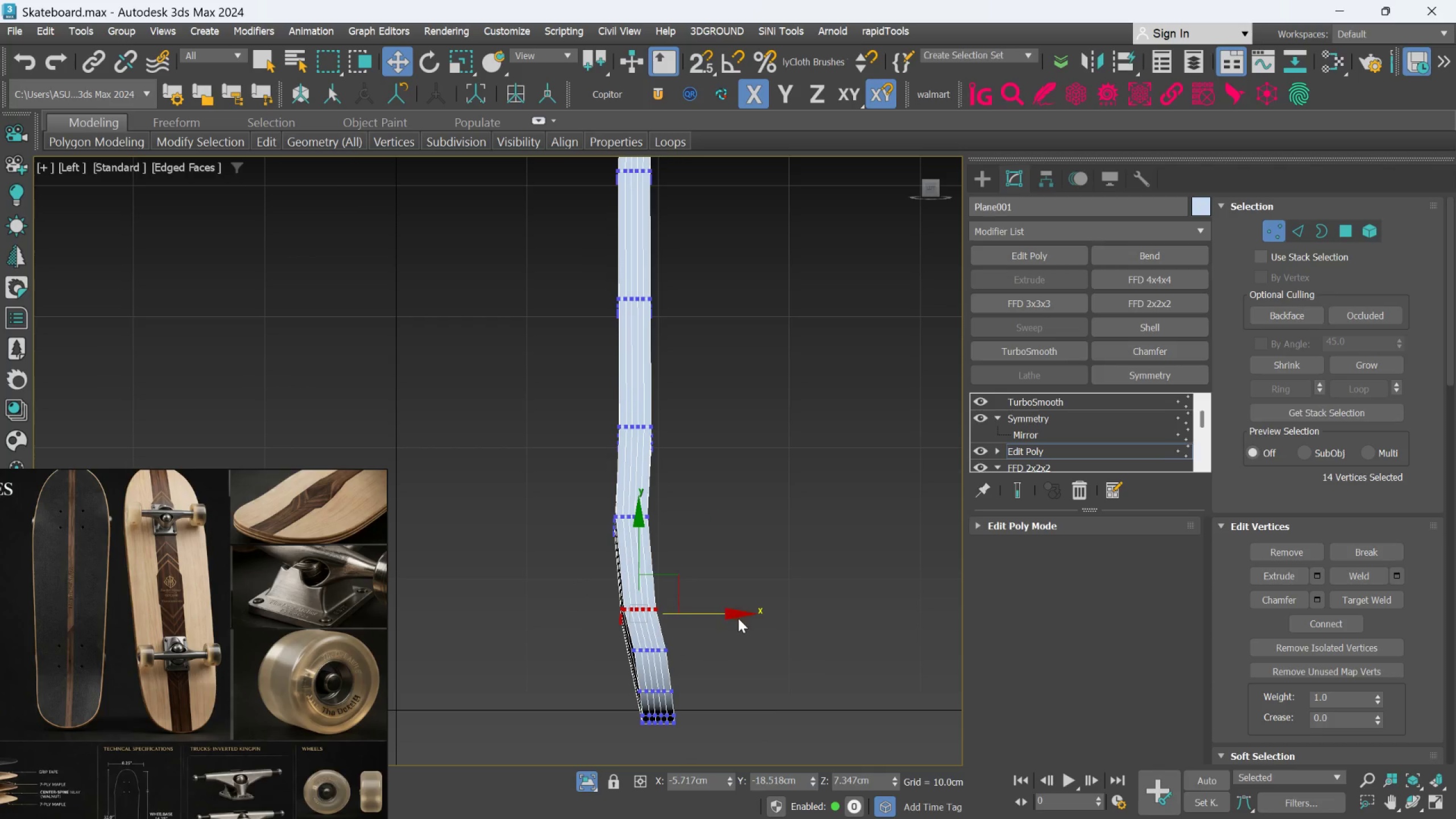 
key(Control+Z)
 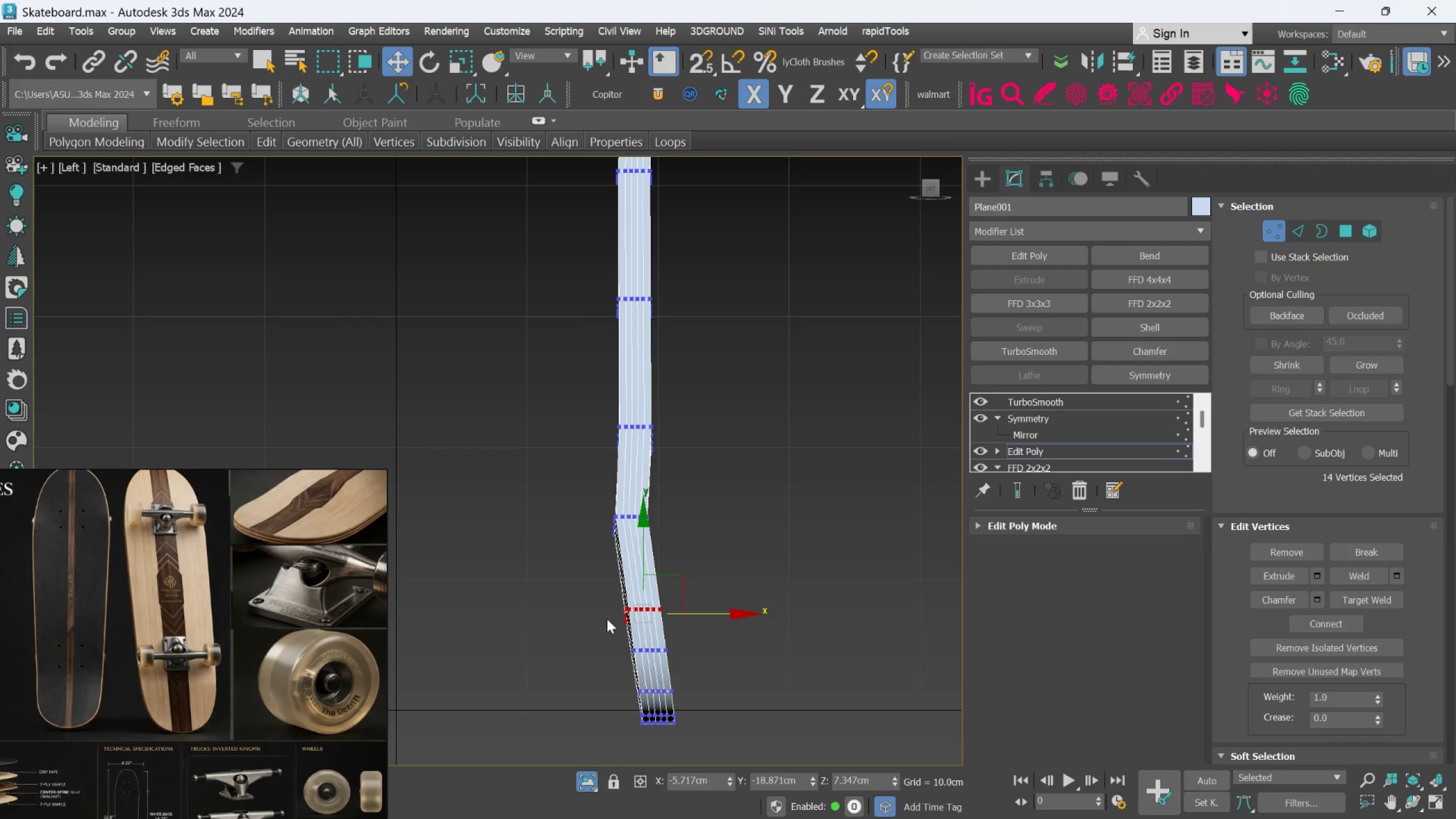 
left_click_drag(start_coordinate=[580, 594], to_coordinate=[702, 660])
 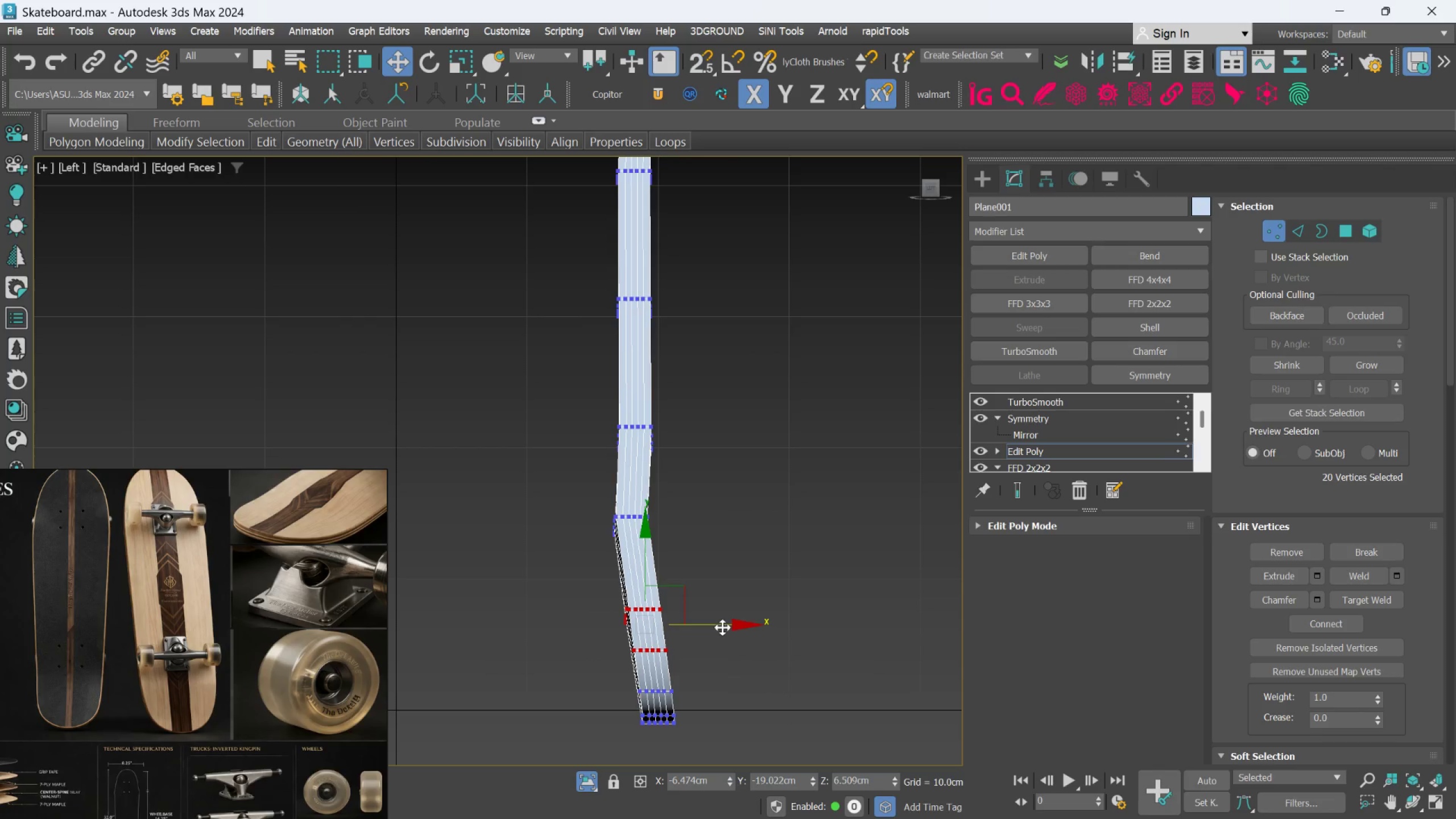 
left_click_drag(start_coordinate=[722, 626], to_coordinate=[716, 632])
 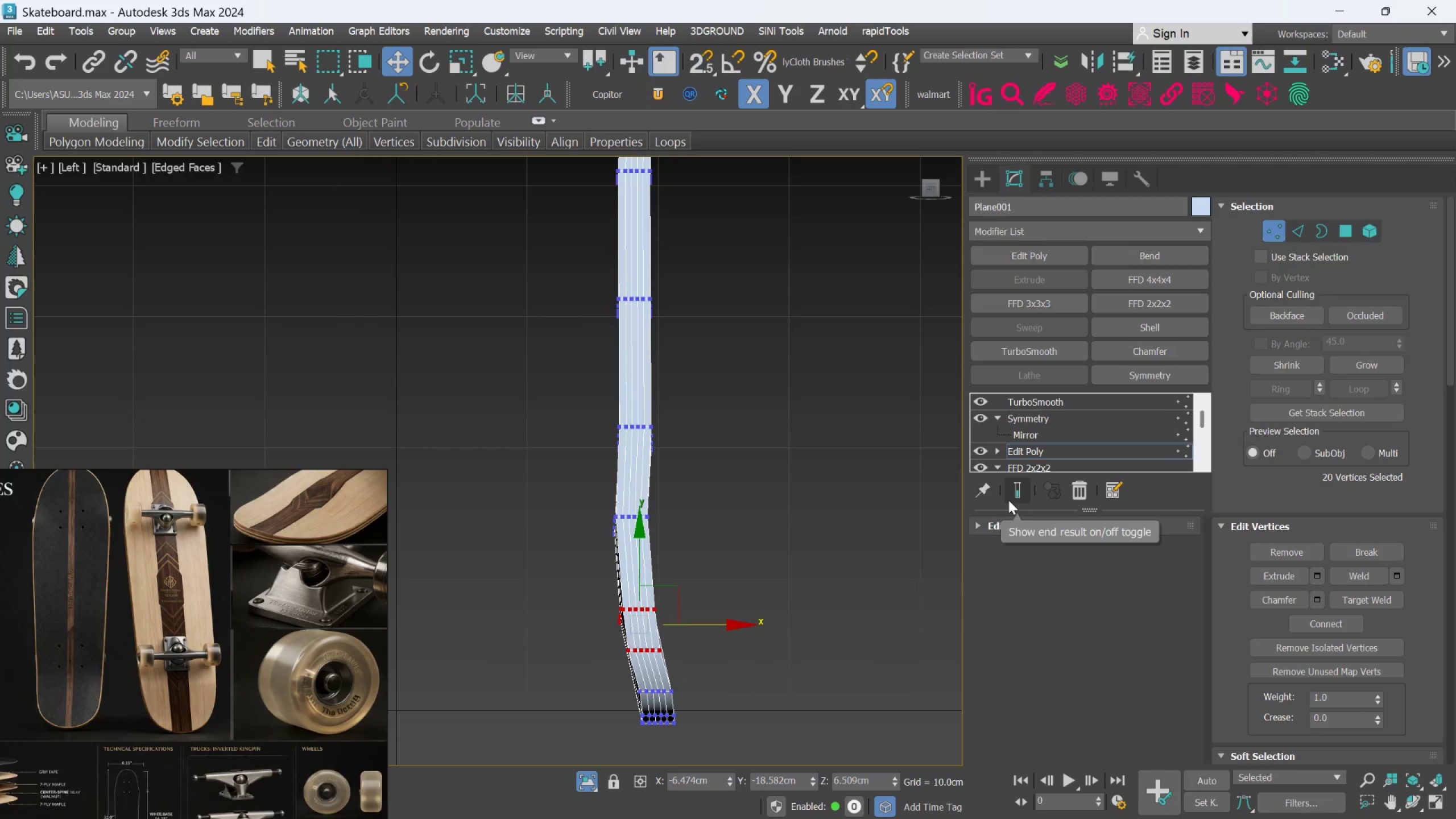 
scroll: coordinate [673, 682], scroll_direction: up, amount: 2.0
 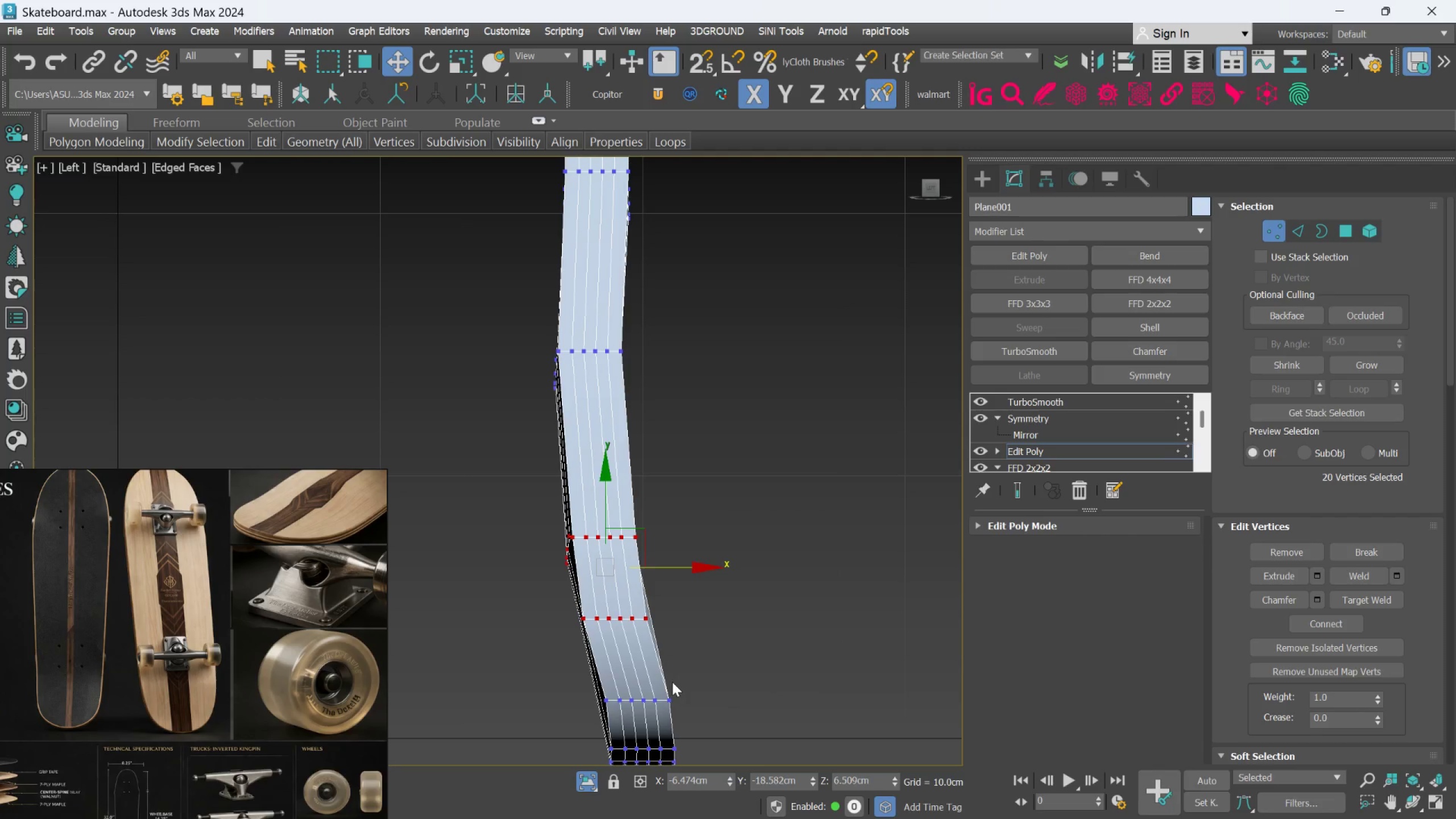 
key(Control+Z)
 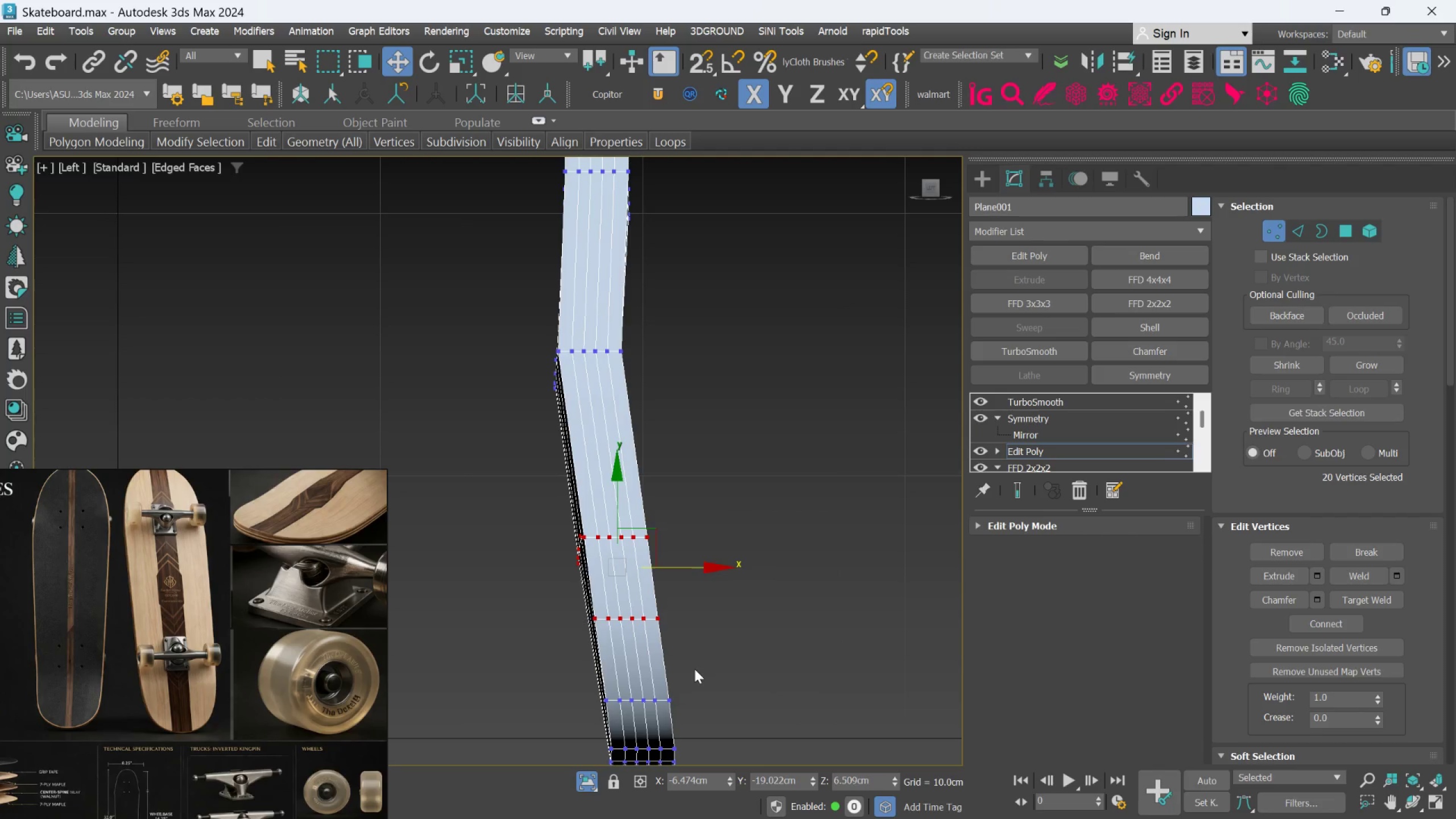 
hold_key(key=AltLeft, duration=1.09)
 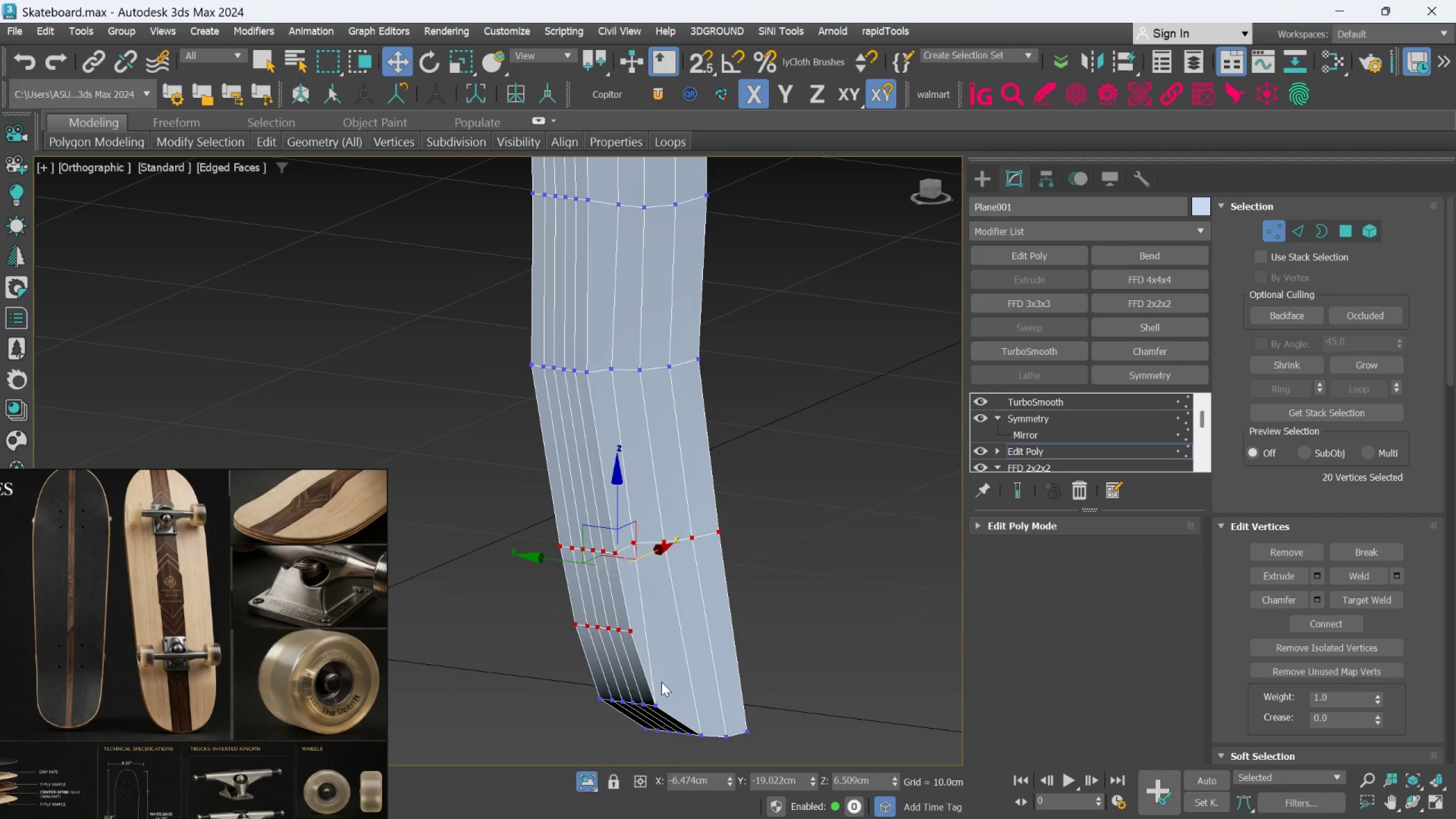 
hold_key(key=AltLeft, duration=1.5)
 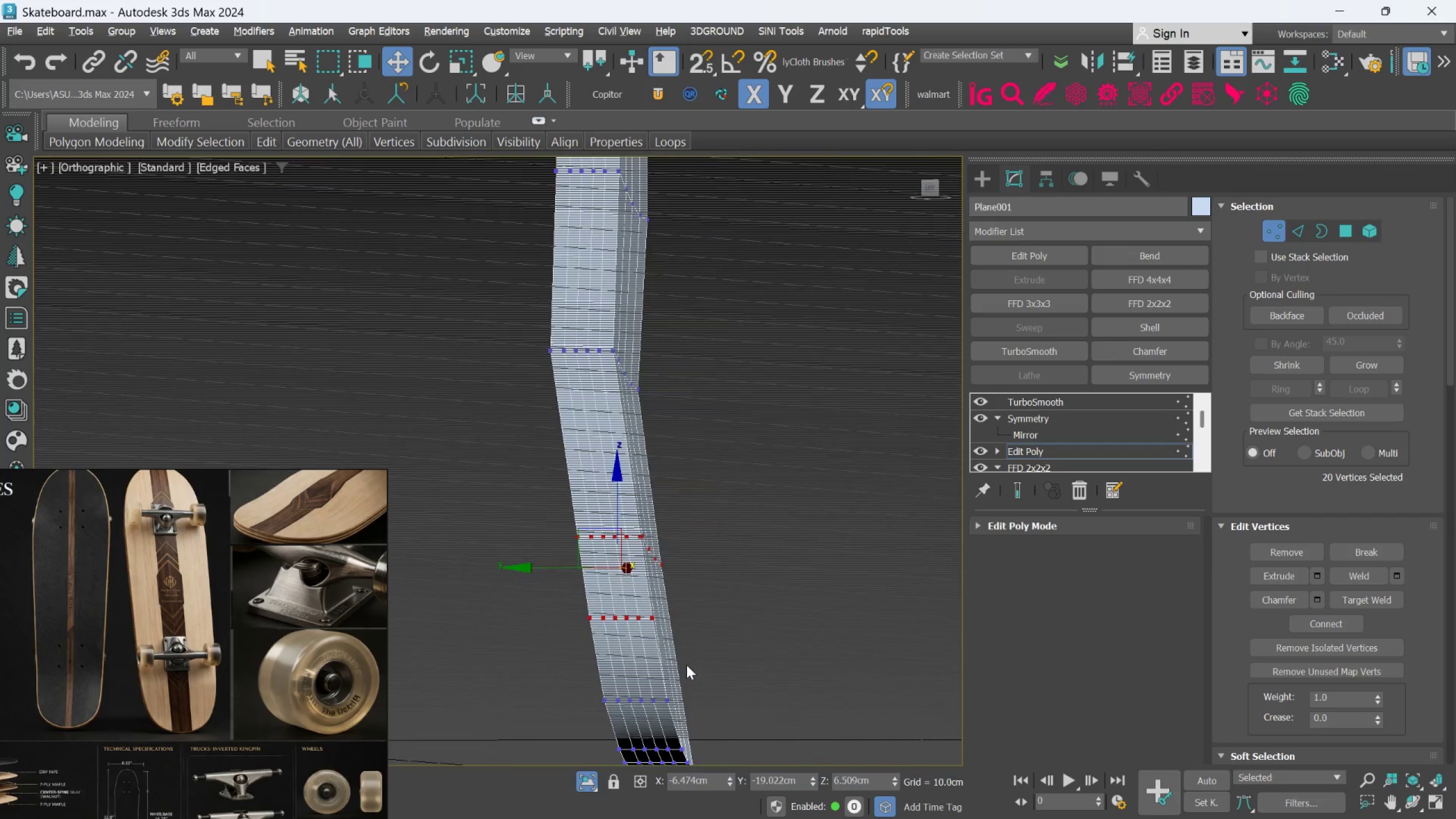 
hold_key(key=AltLeft, duration=0.75)
 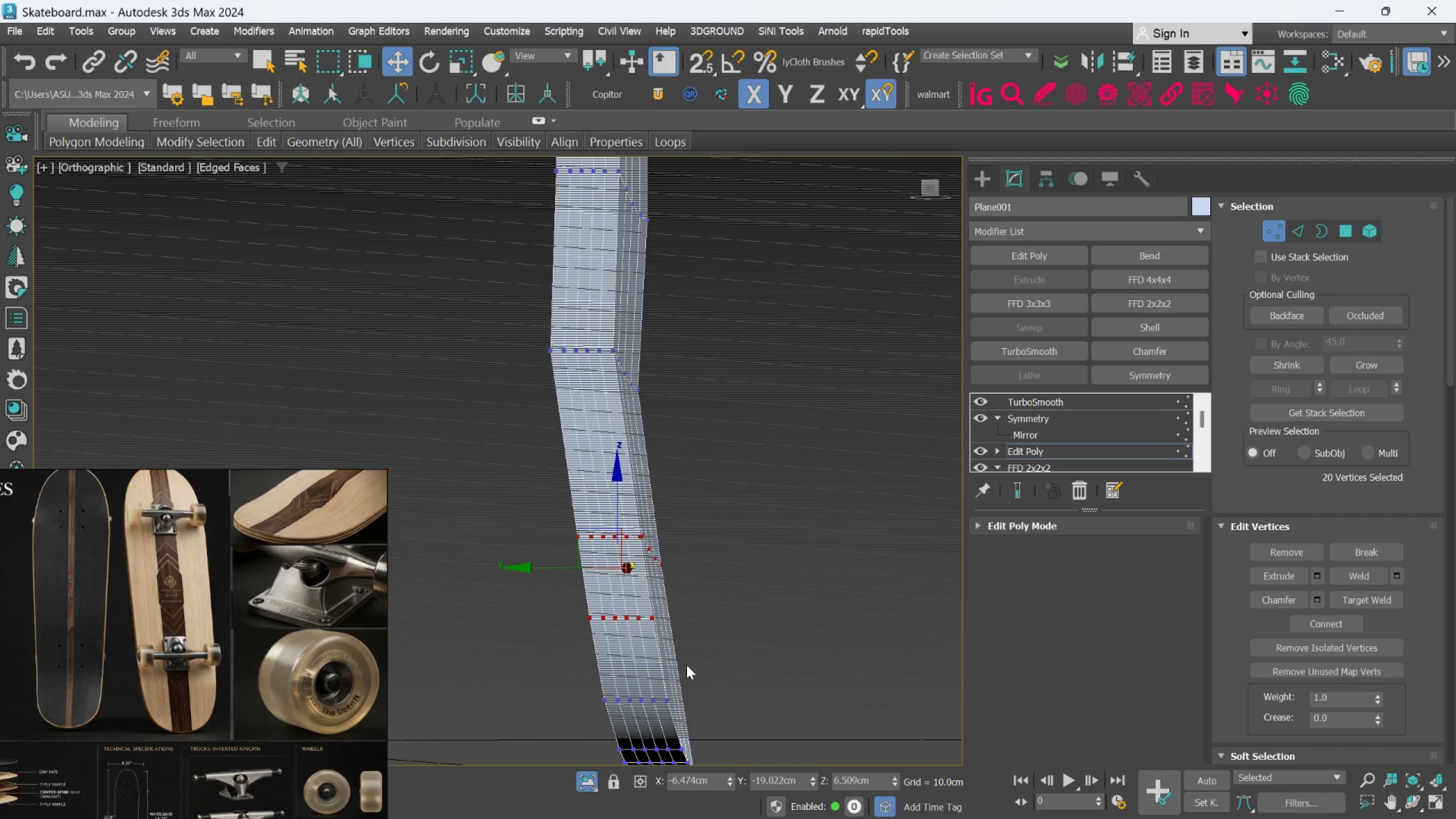 
key(L)
 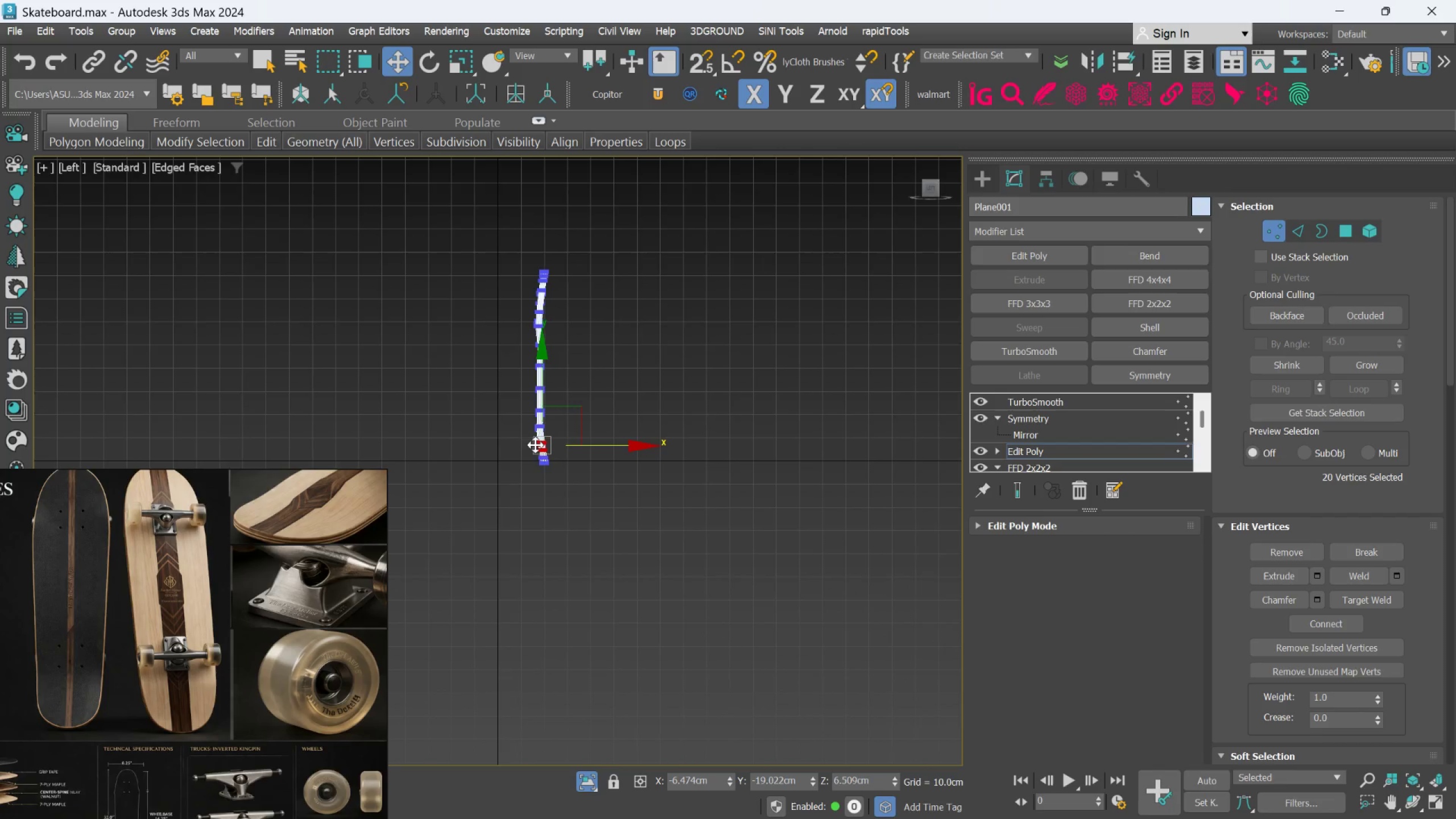 
scroll: coordinate [625, 541], scroll_direction: up, amount: 8.0
 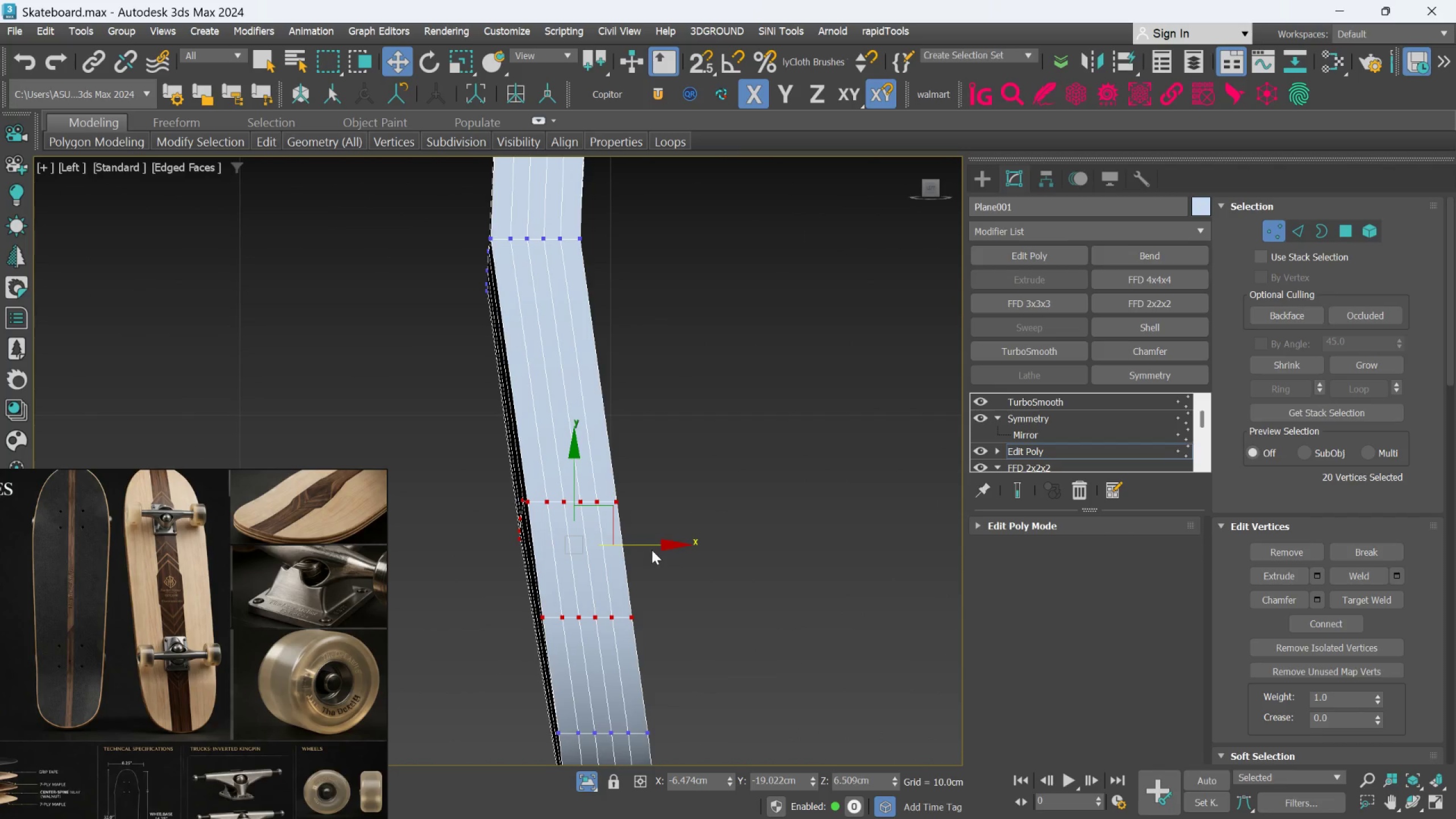 
scroll: coordinate [654, 549], scroll_direction: down, amount: 1.0
 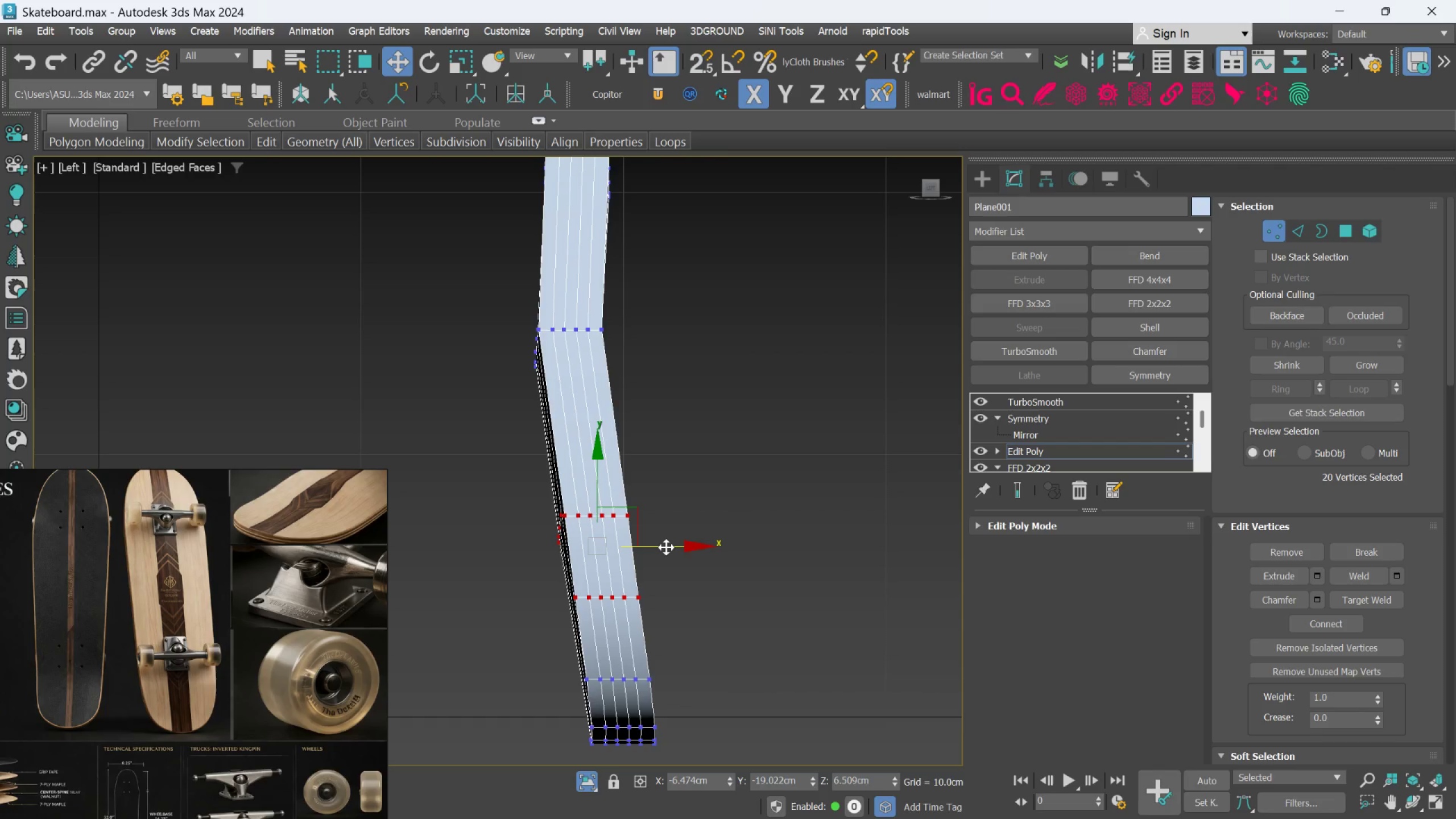 
left_click_drag(start_coordinate=[666, 547], to_coordinate=[658, 557])
 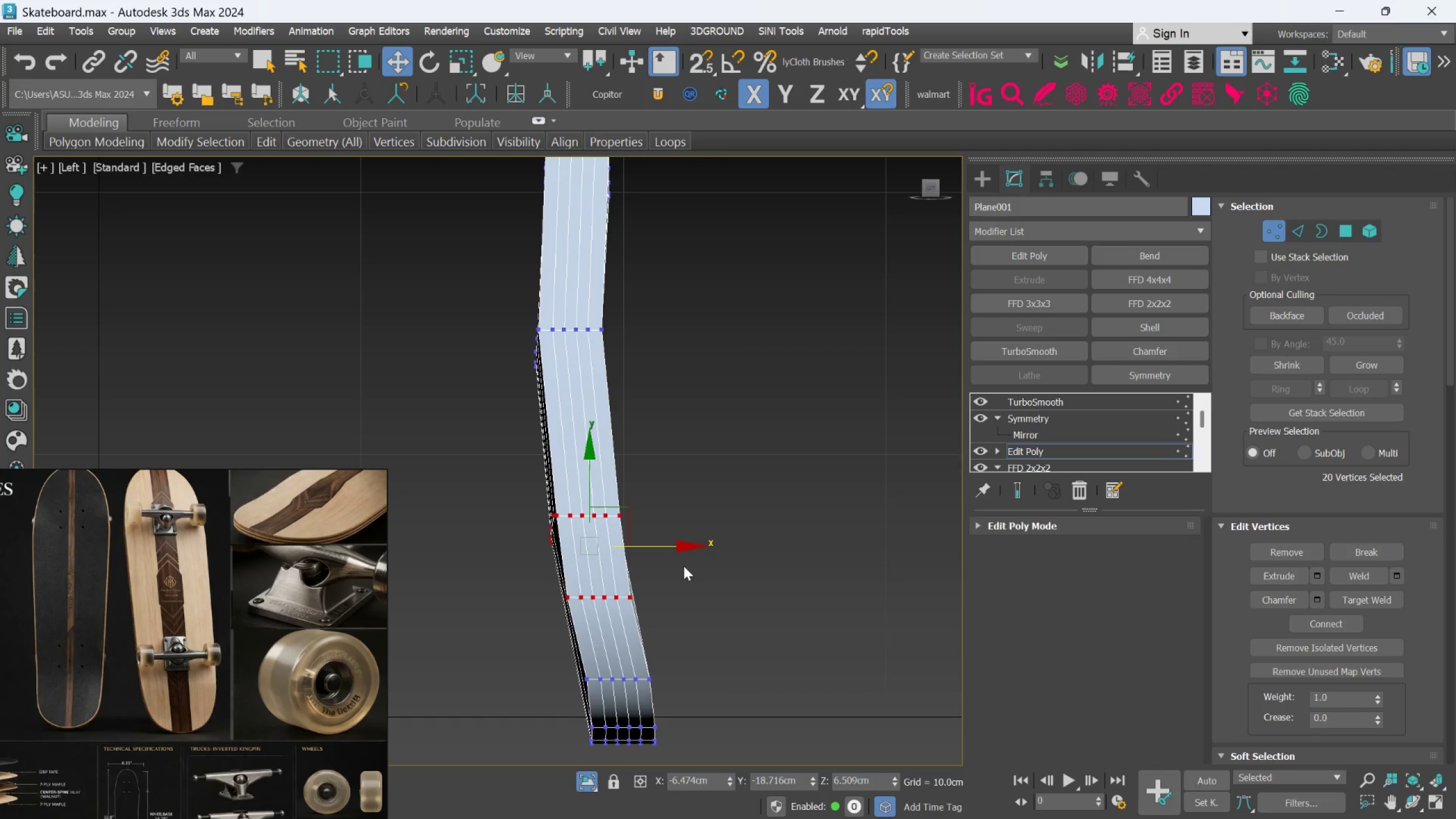 
hold_key(key=AltLeft, duration=1.5)
 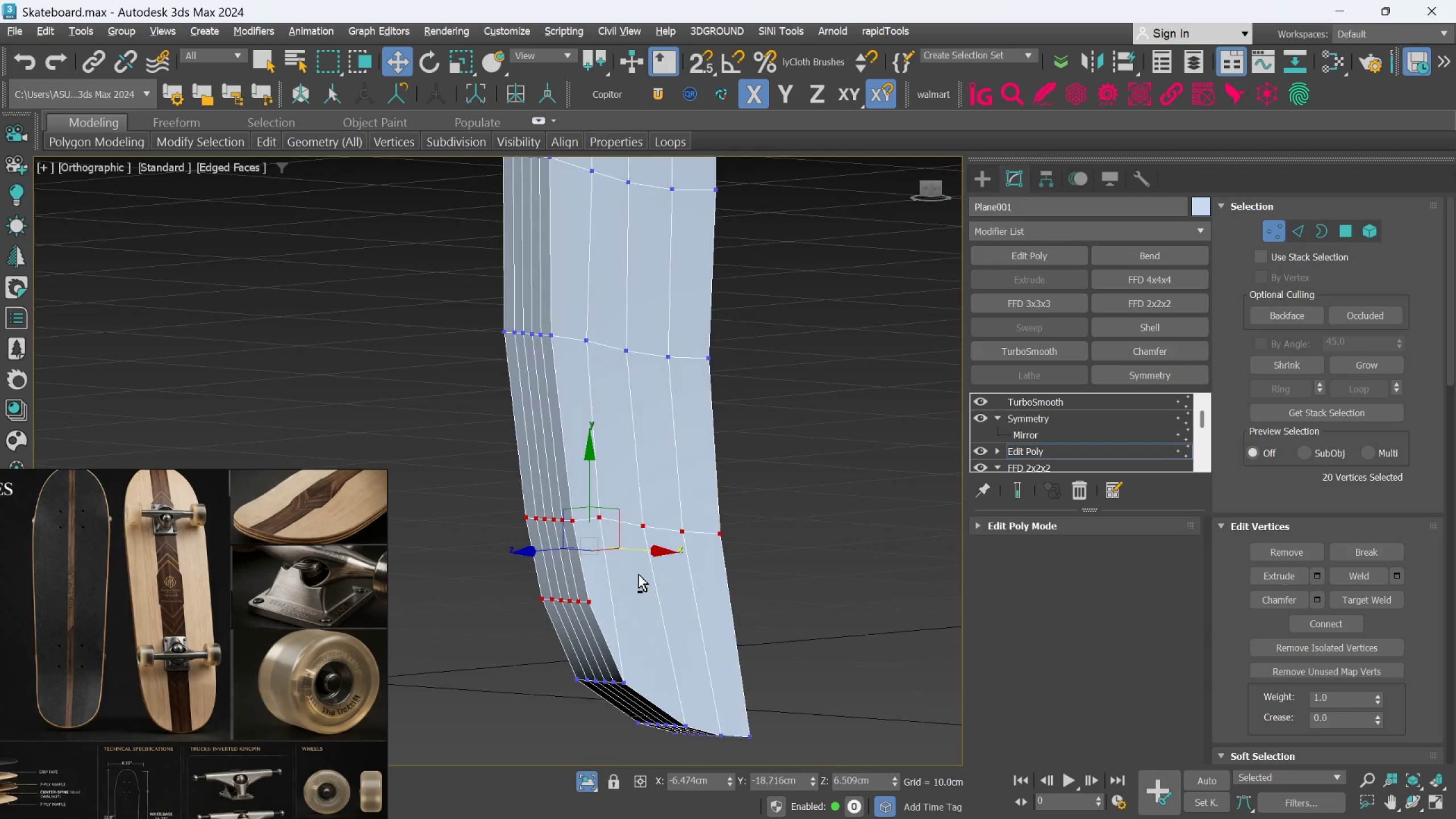 
hold_key(key=AltLeft, duration=1.16)
 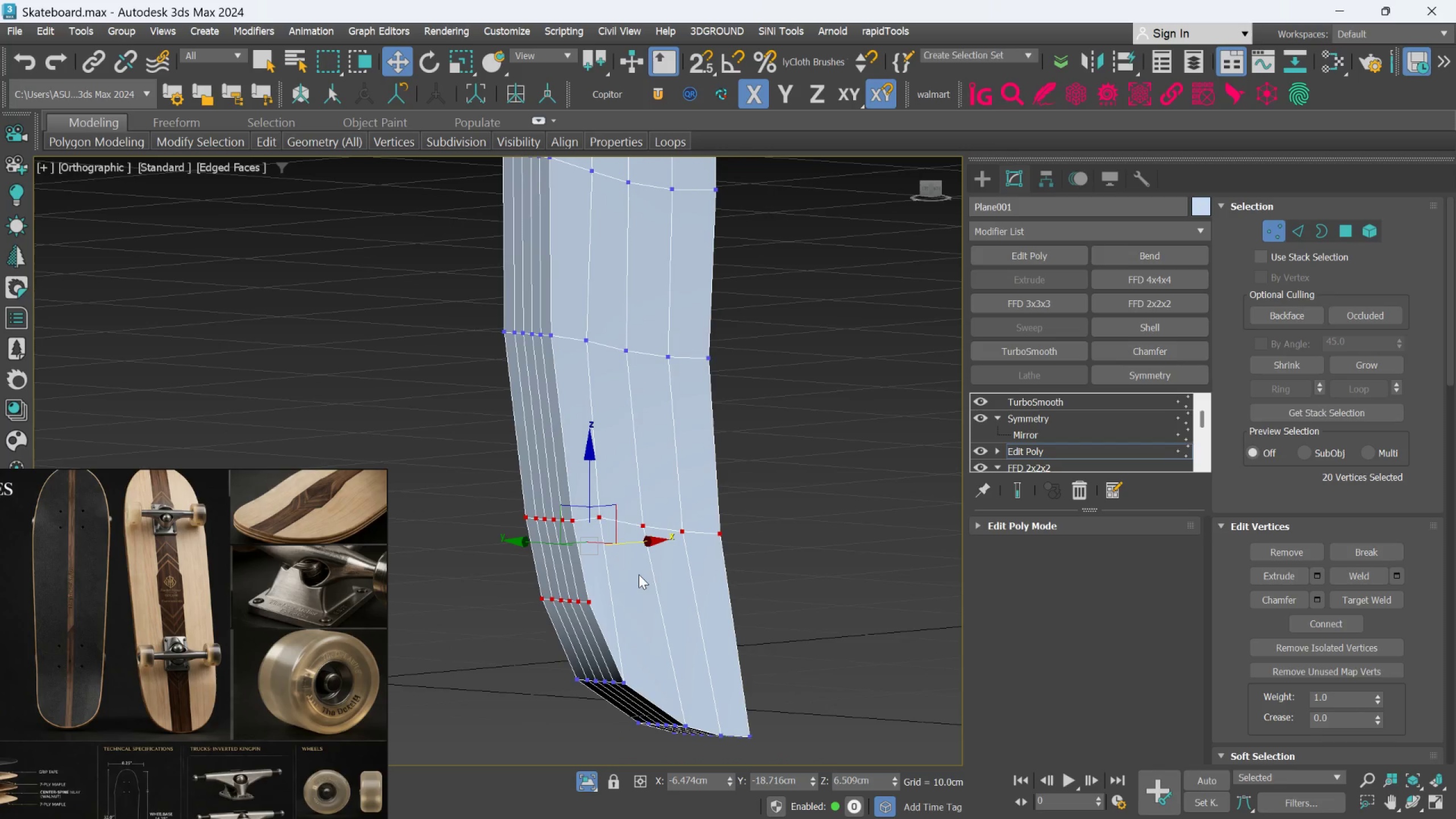 
hold_key(key=AltLeft, duration=3.11)
 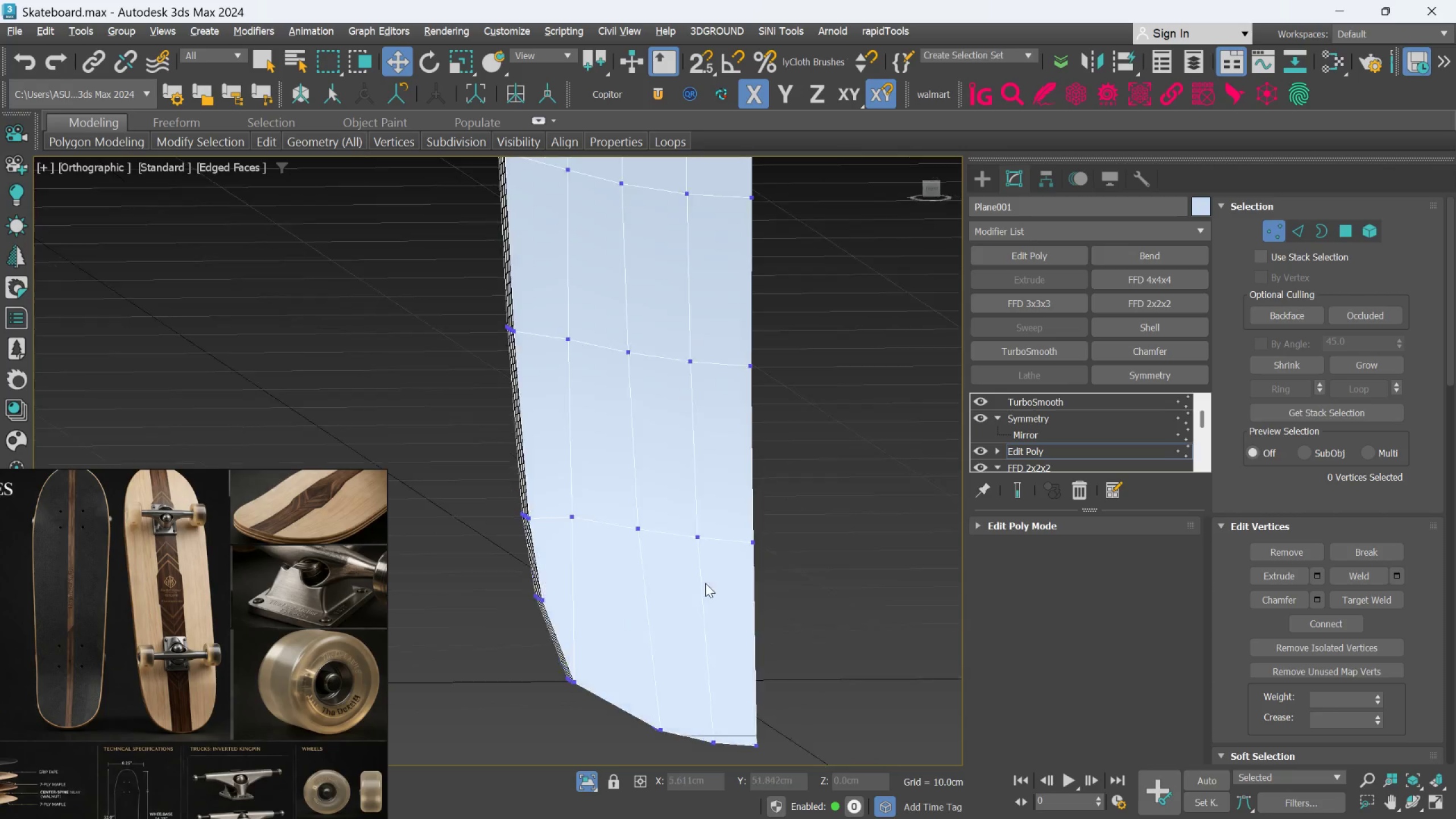 
key(Control+ControlLeft)
 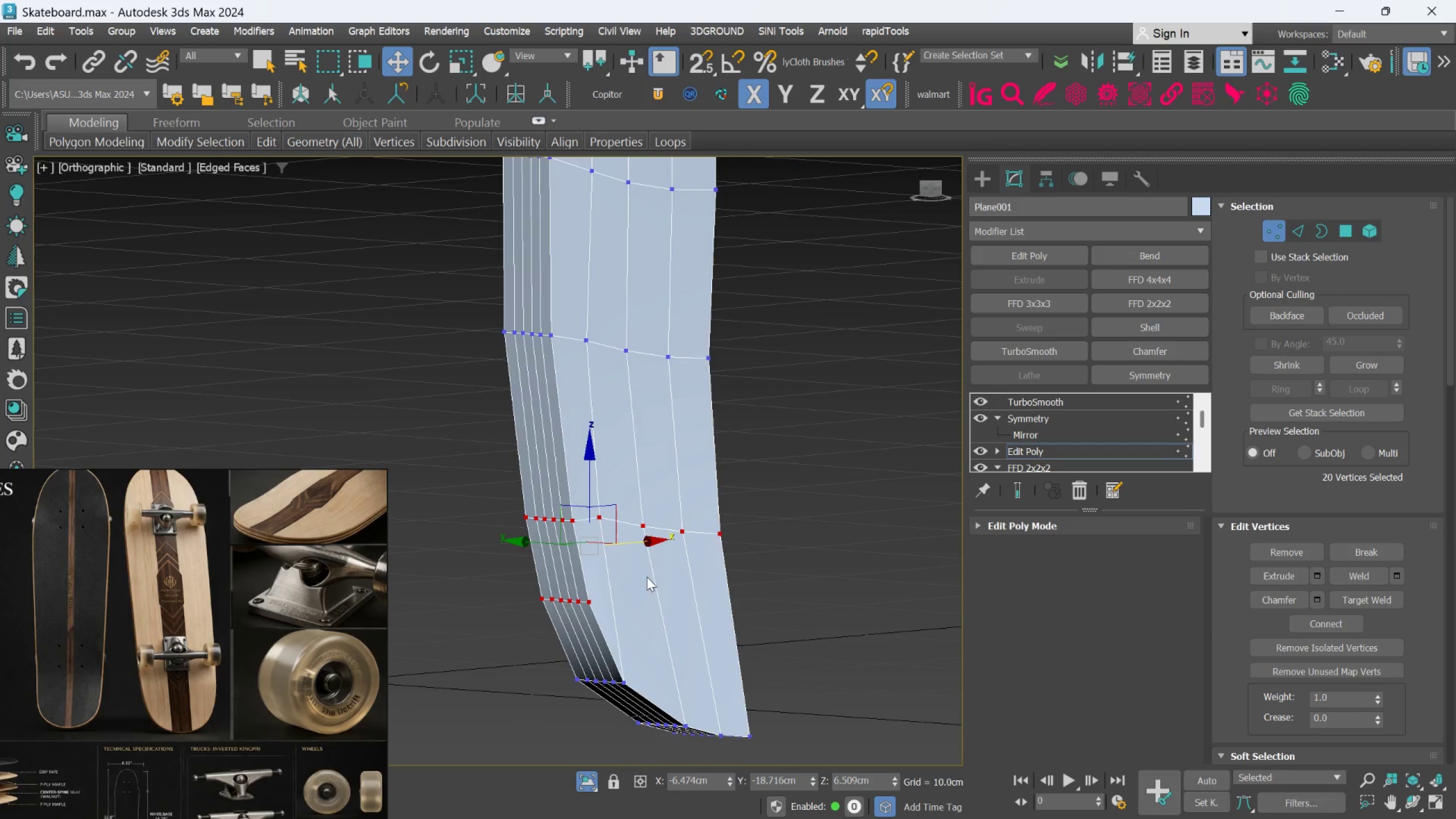 
key(Control+Z)
 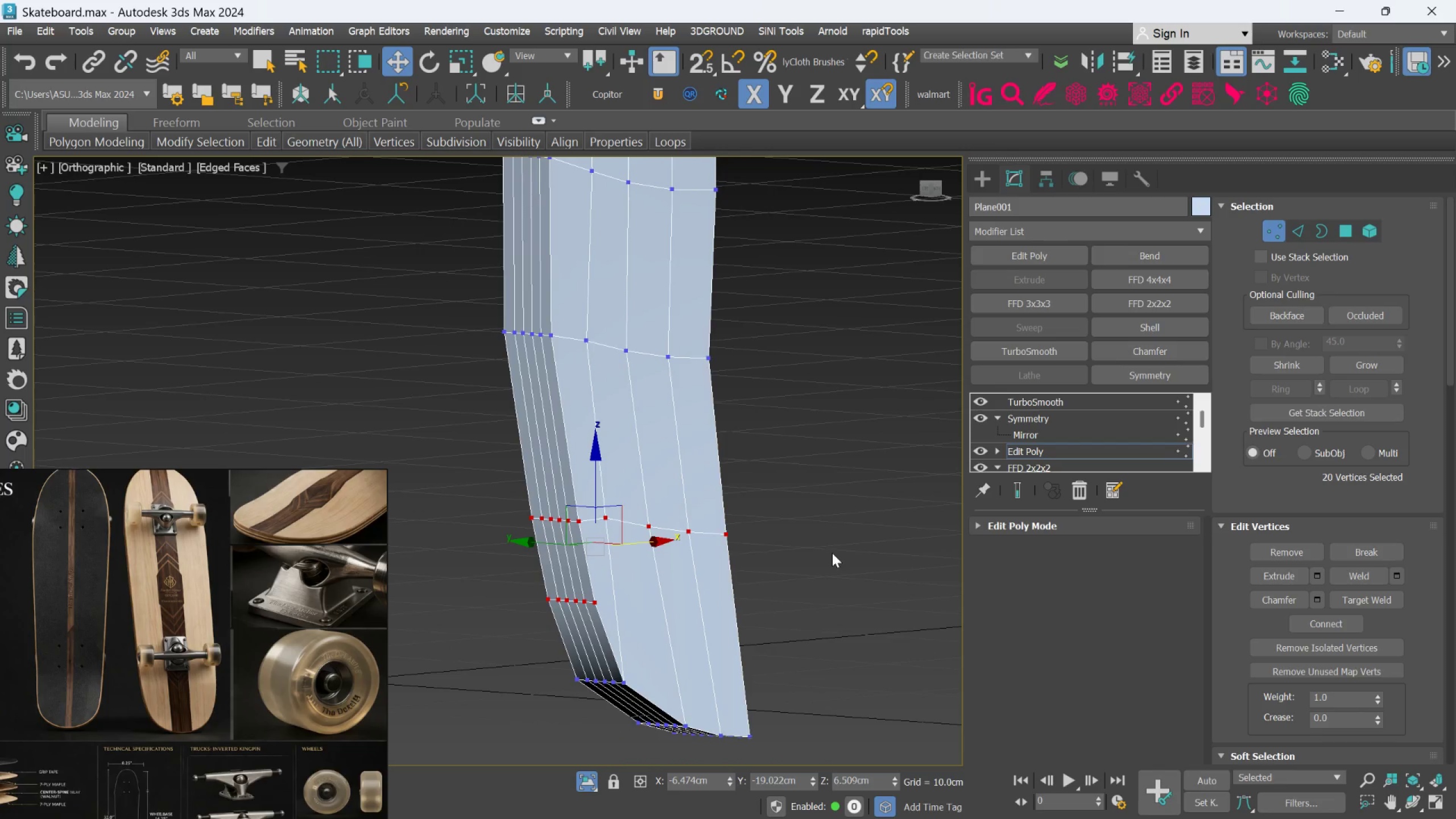 
left_click([832, 552])
 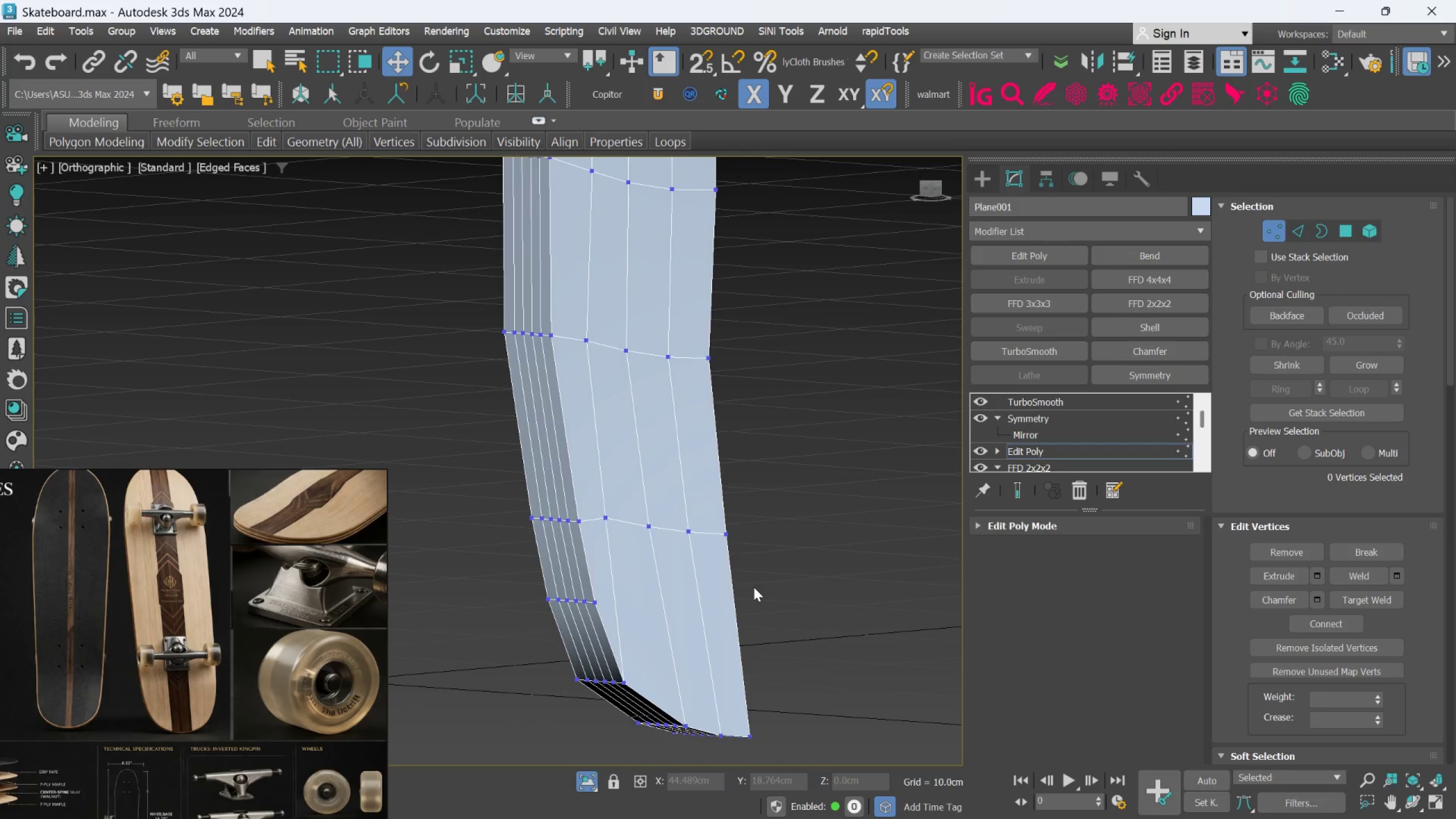 
hold_key(key=AltLeft, duration=1.5)
 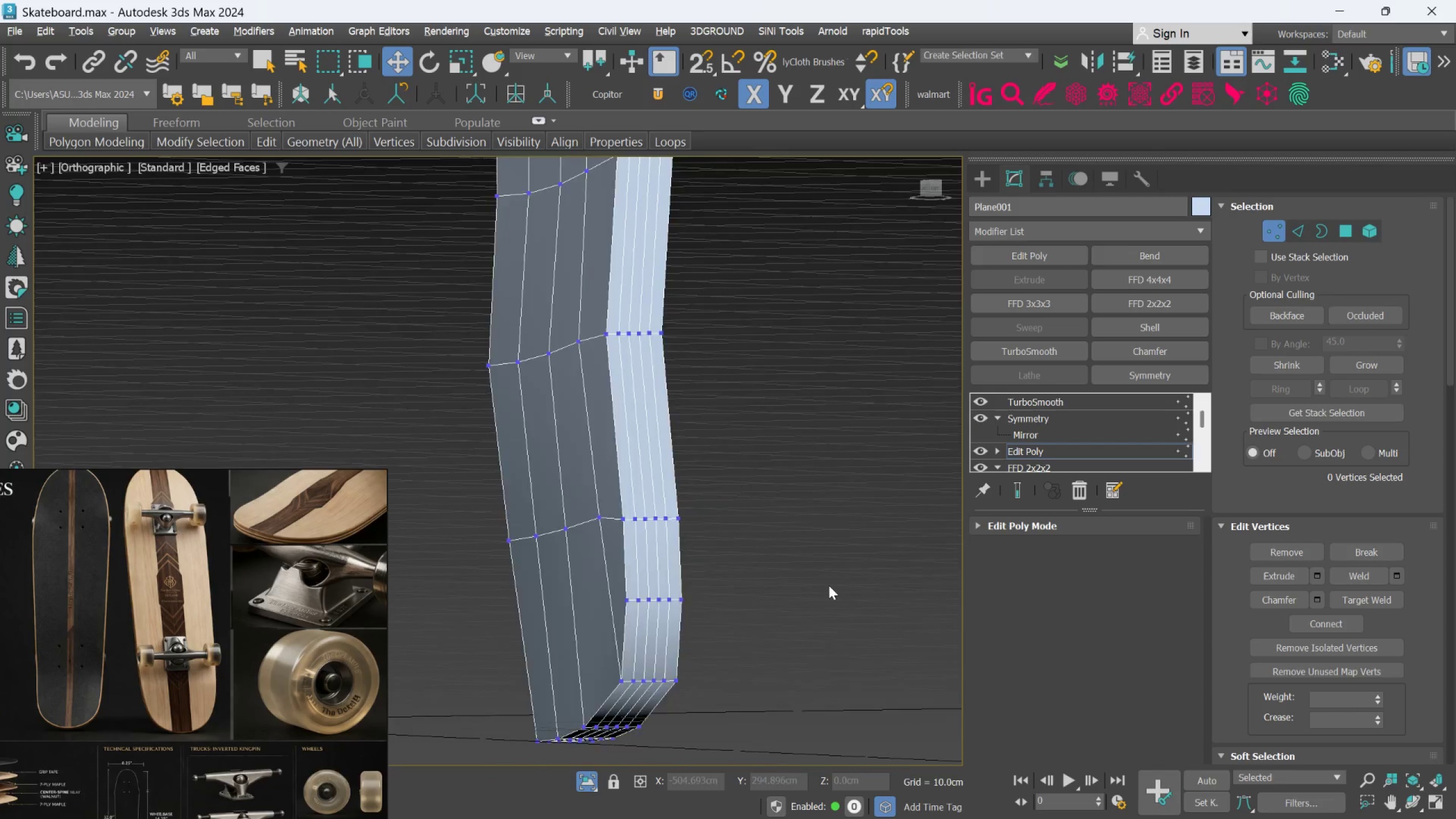 
hold_key(key=AltLeft, duration=1.14)
 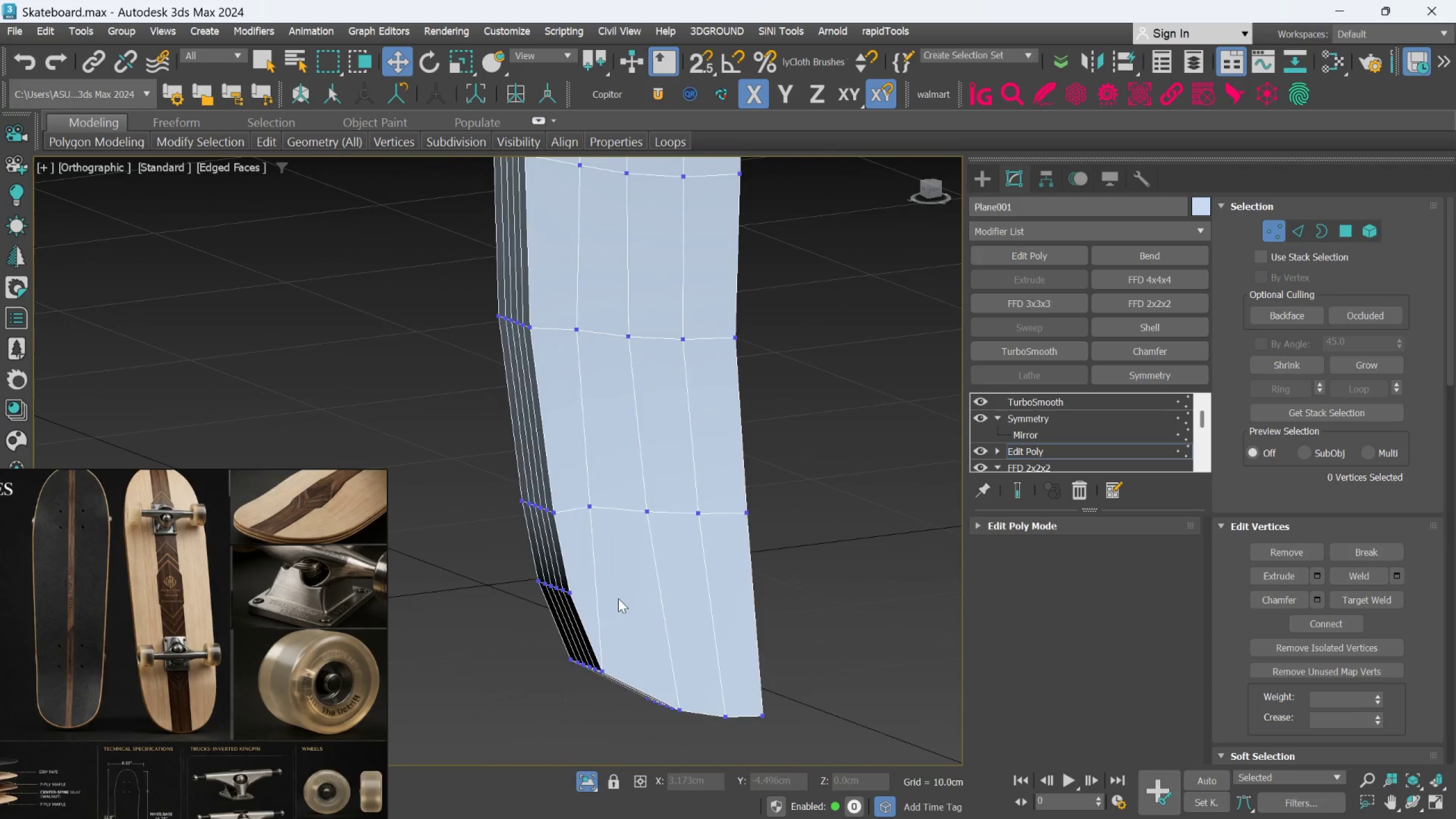 
scroll: coordinate [618, 598], scroll_direction: up, amount: 1.0
 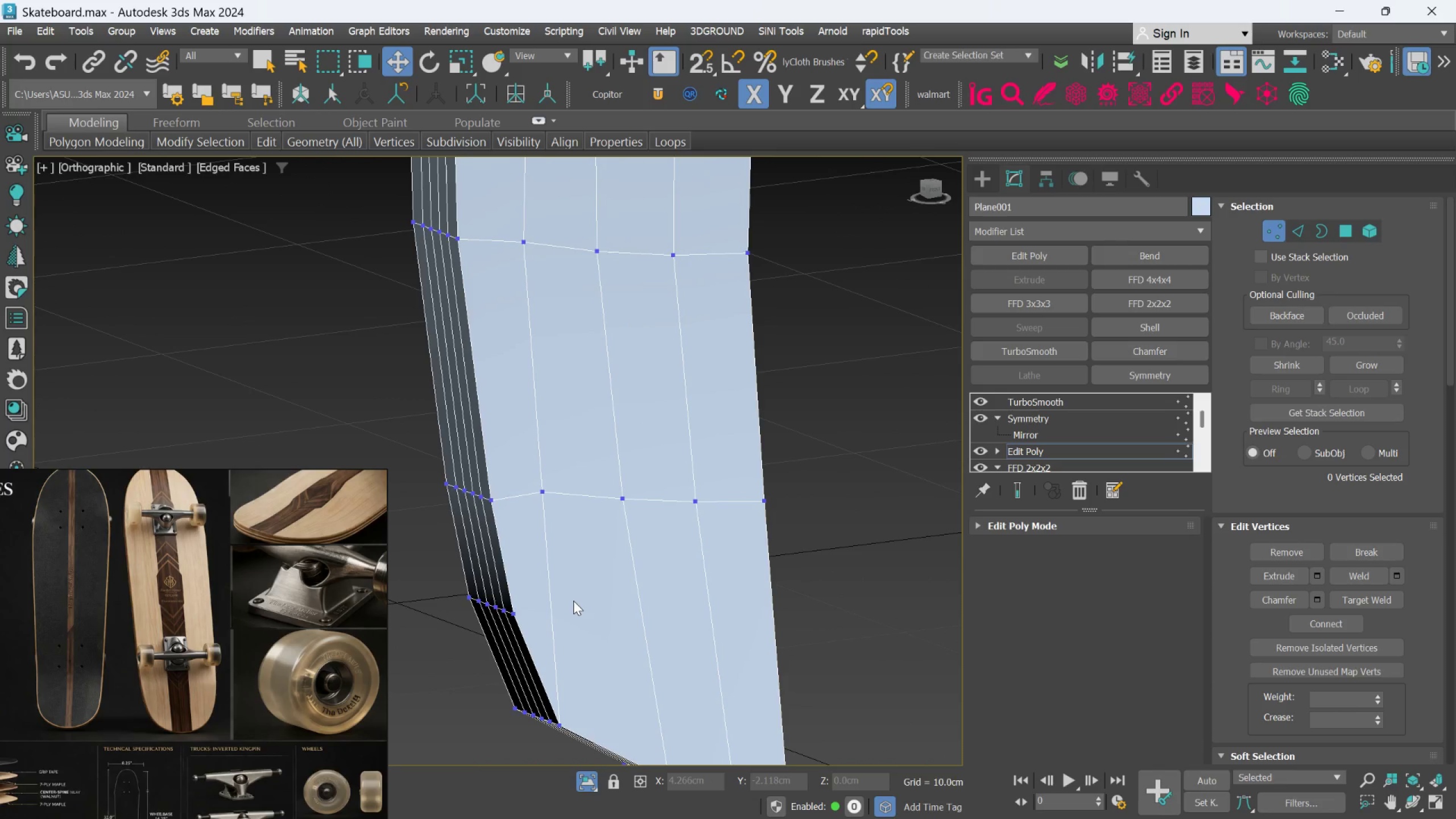 
wait(9.62)
 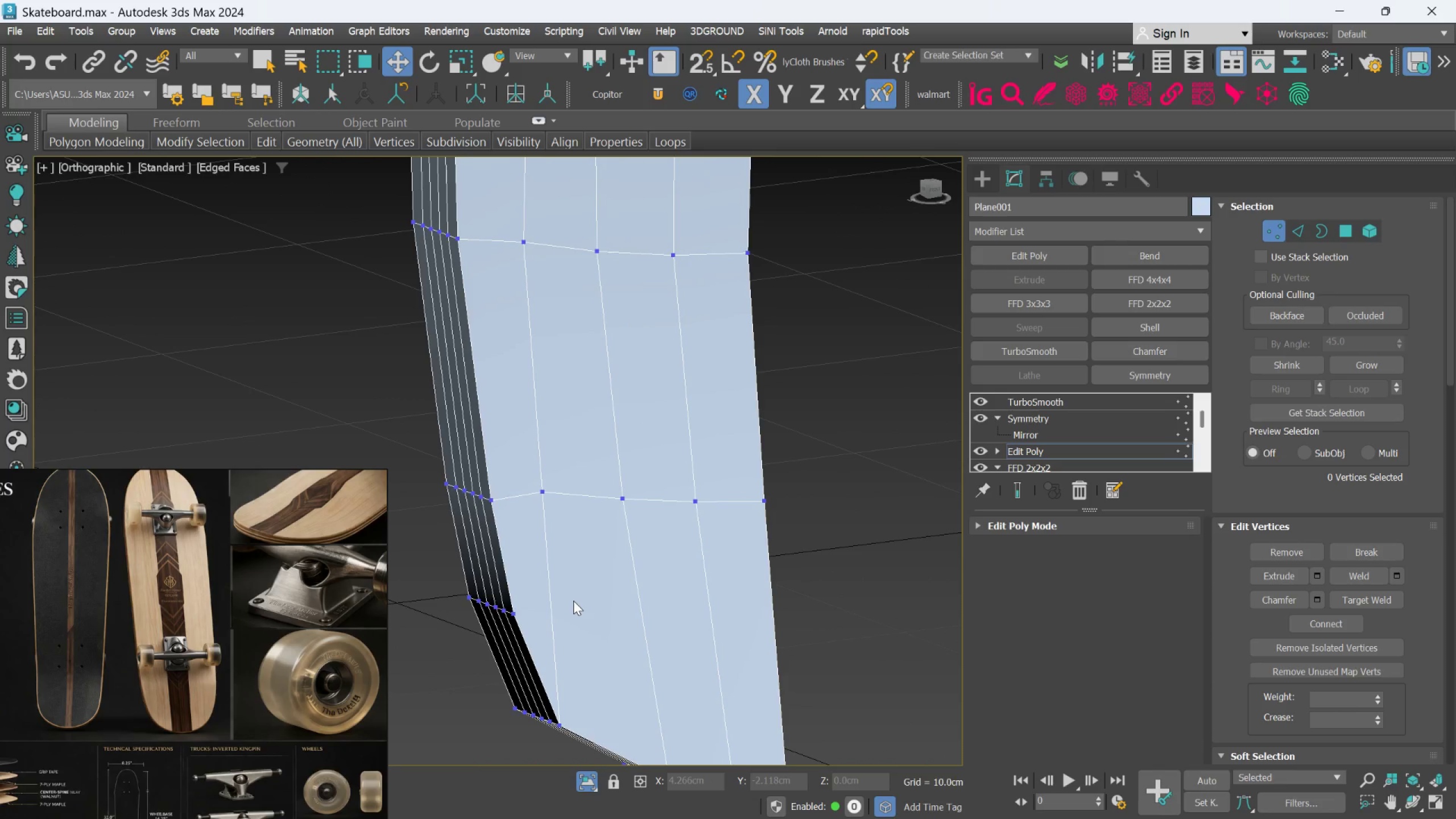 
key(Alt+AltLeft)
 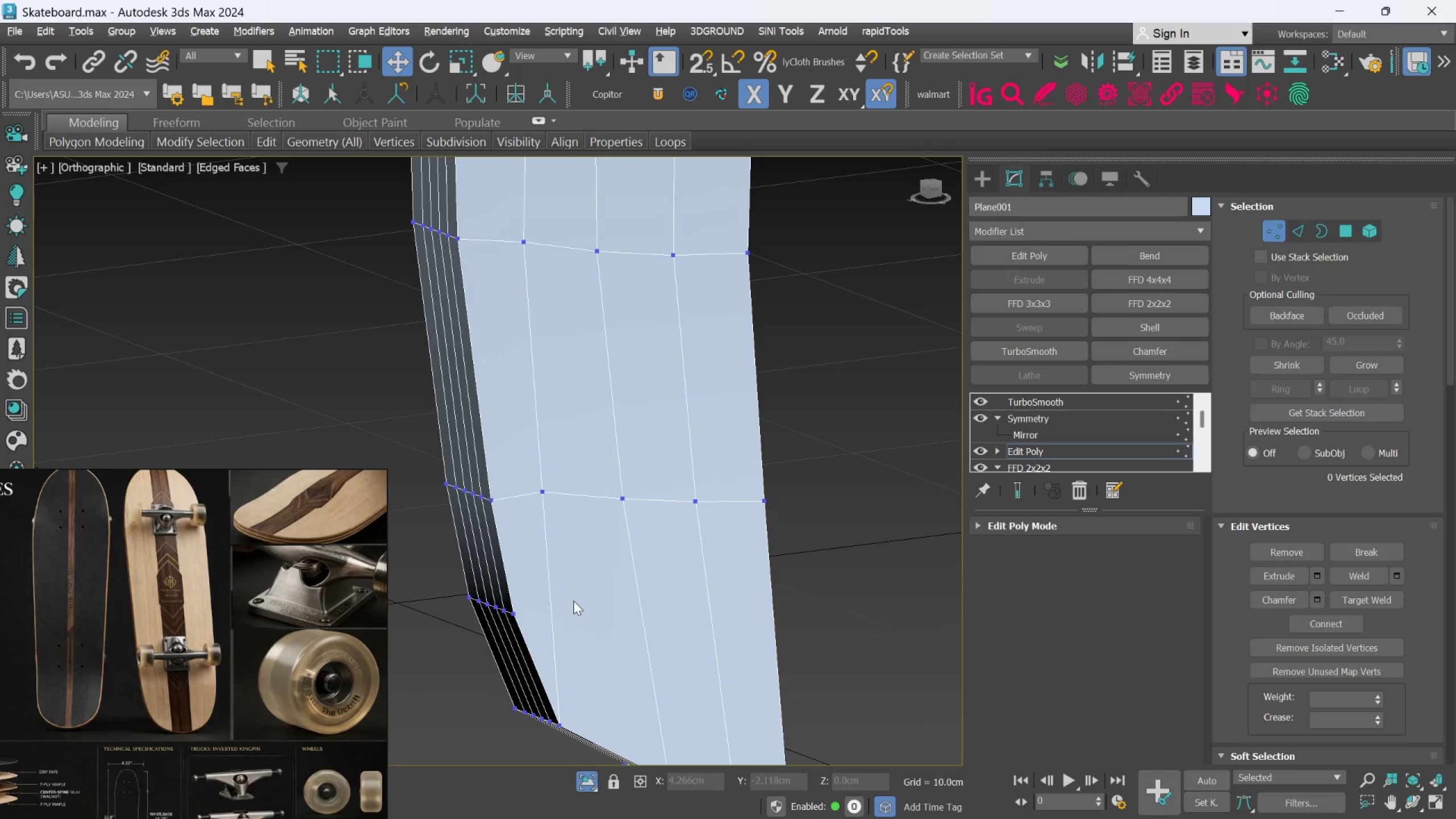 
key(Alt+C)
 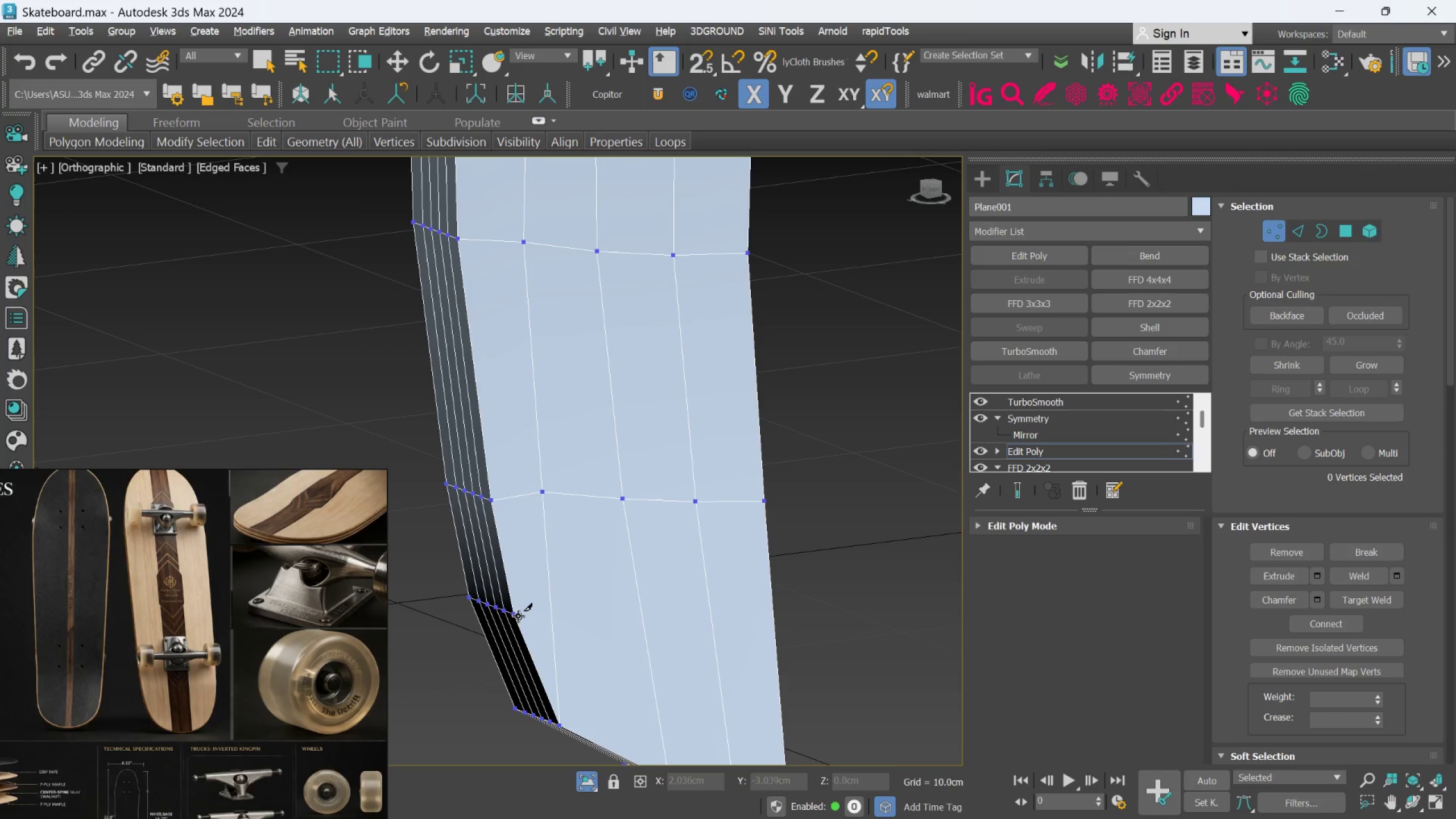 
left_click([516, 616])
 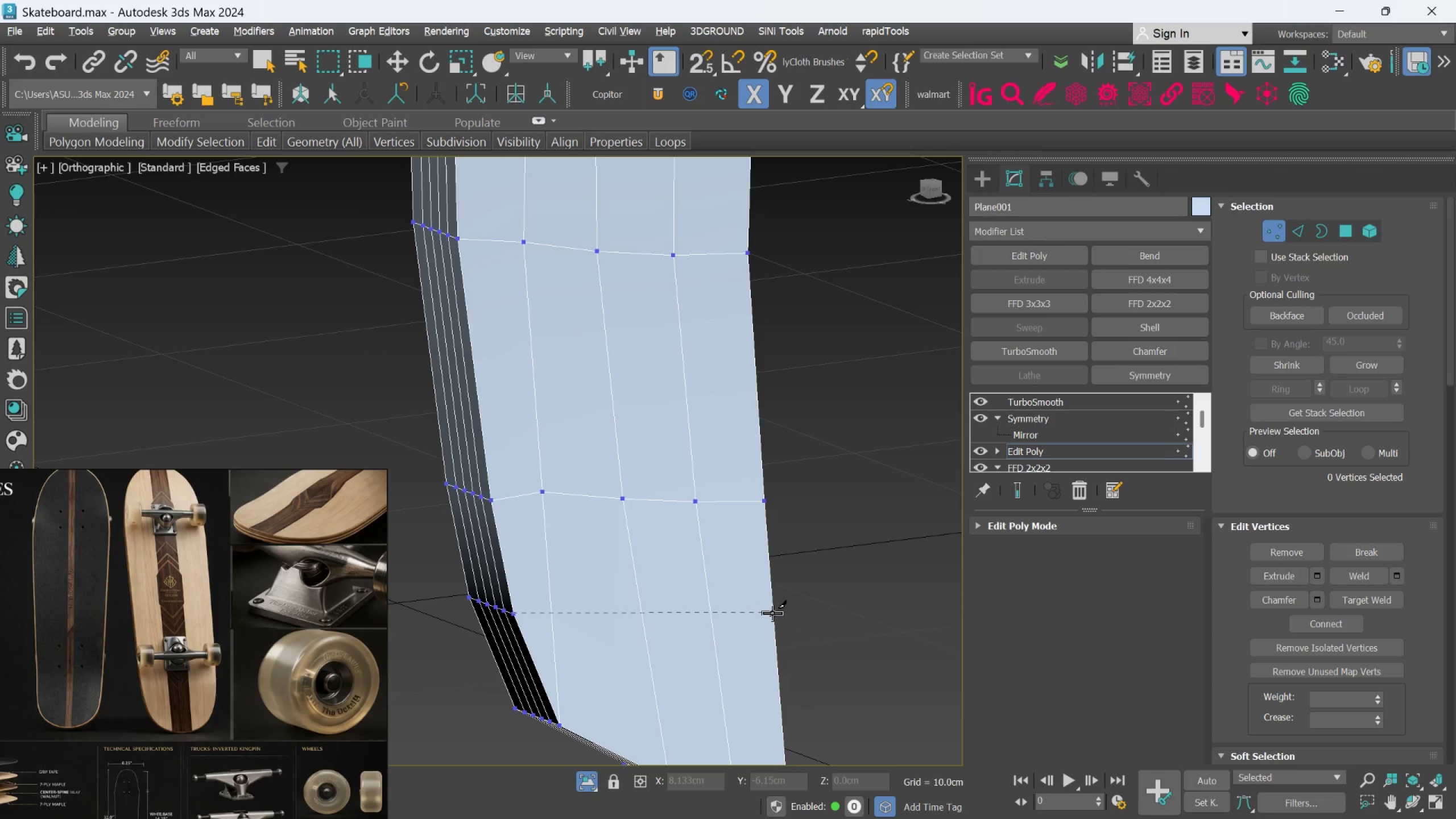 
left_click([772, 613])
 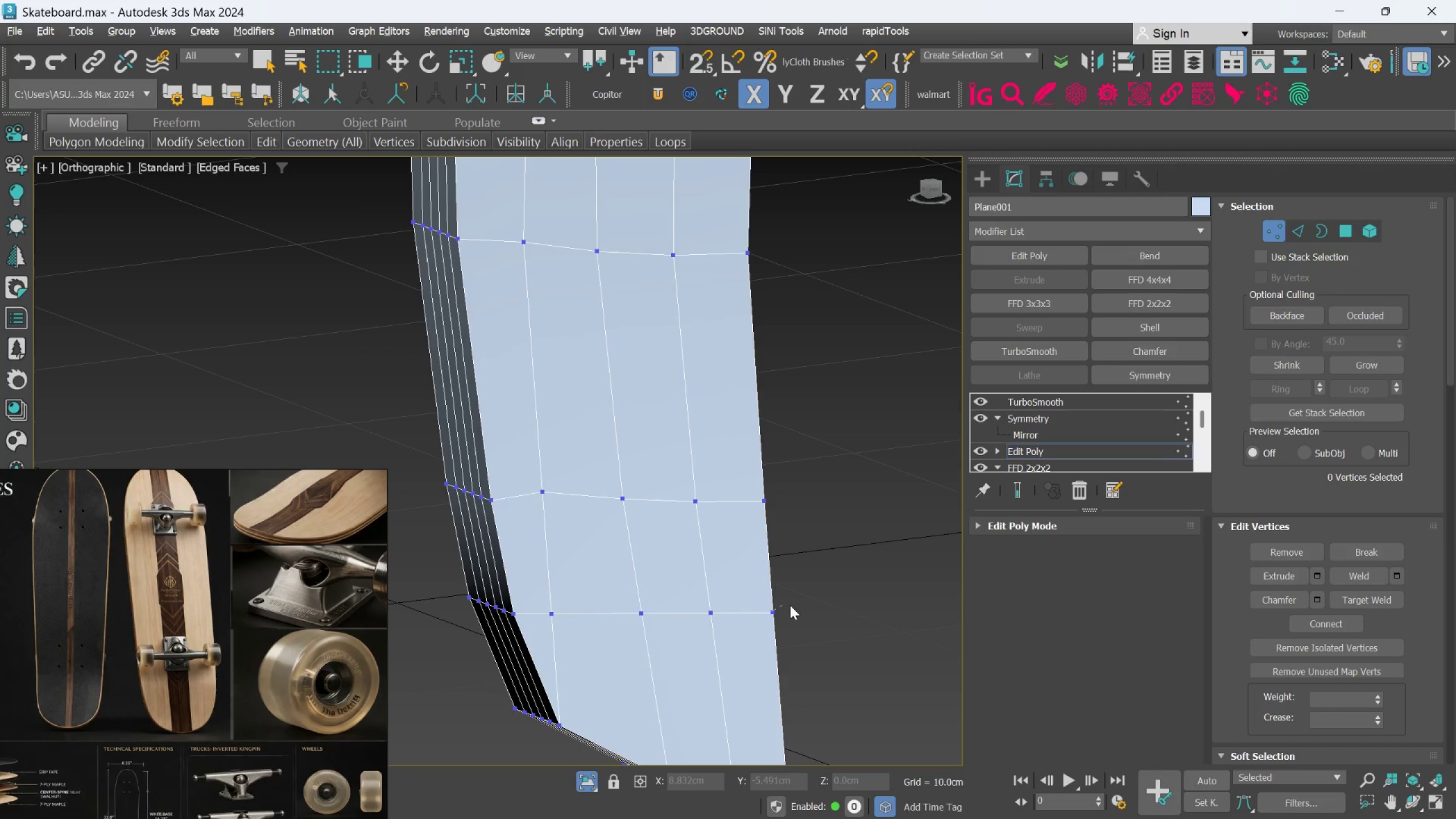 
right_click([800, 603])
 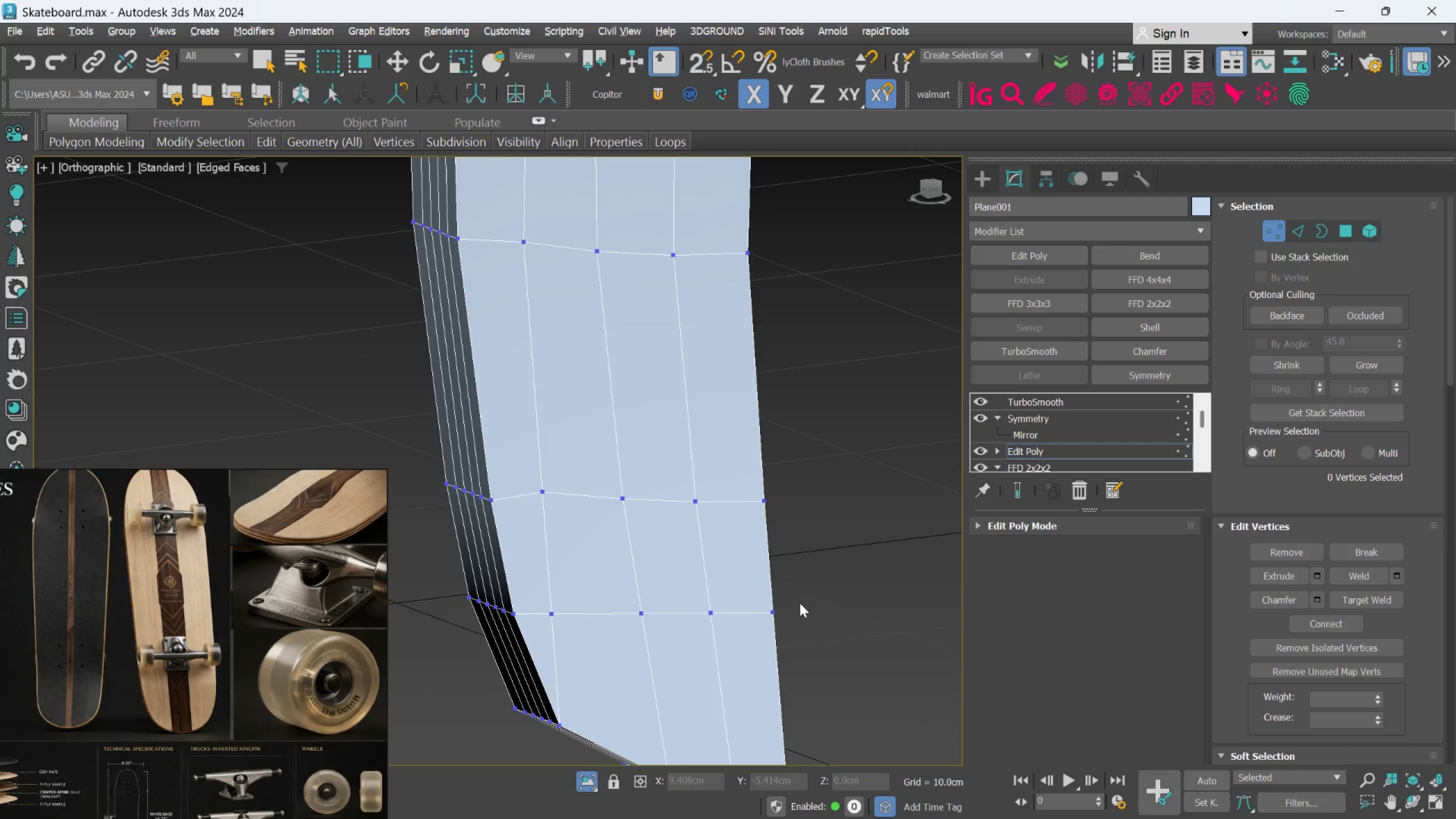 
hold_key(key=AltLeft, duration=0.73)
 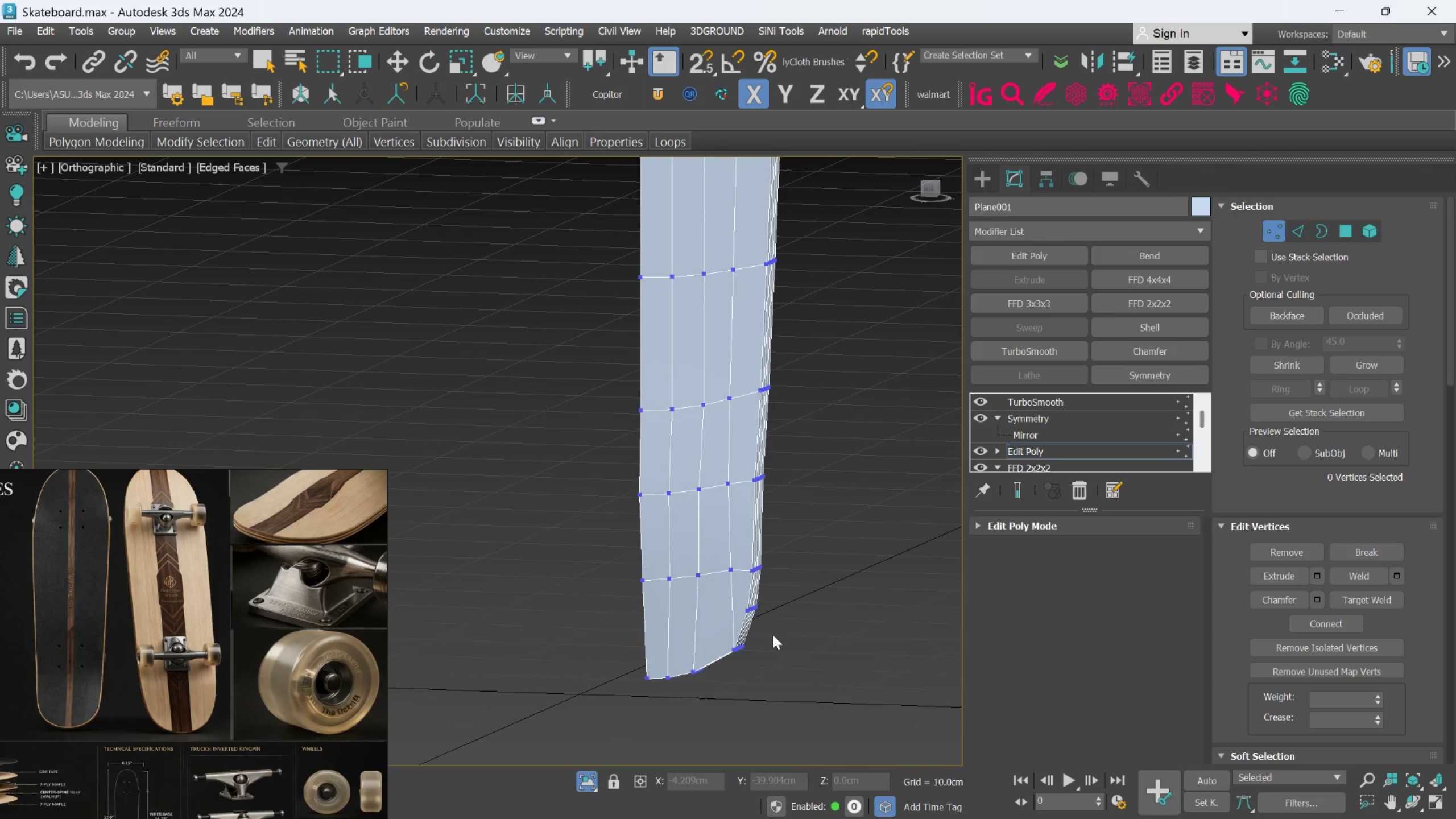 
scroll: coordinate [796, 610], scroll_direction: down, amount: 3.0
 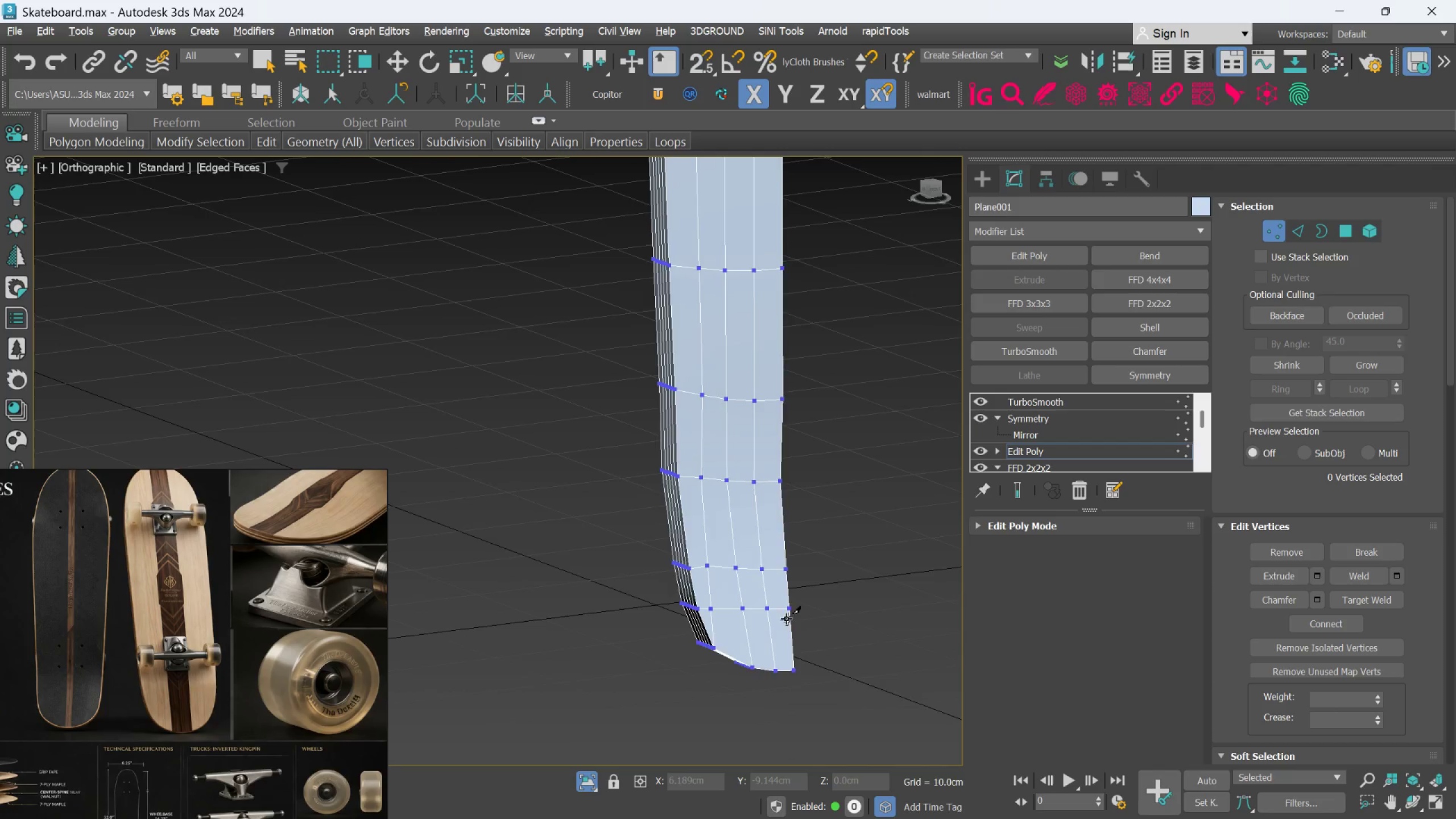 
scroll: coordinate [673, 552], scroll_direction: up, amount: 4.0
 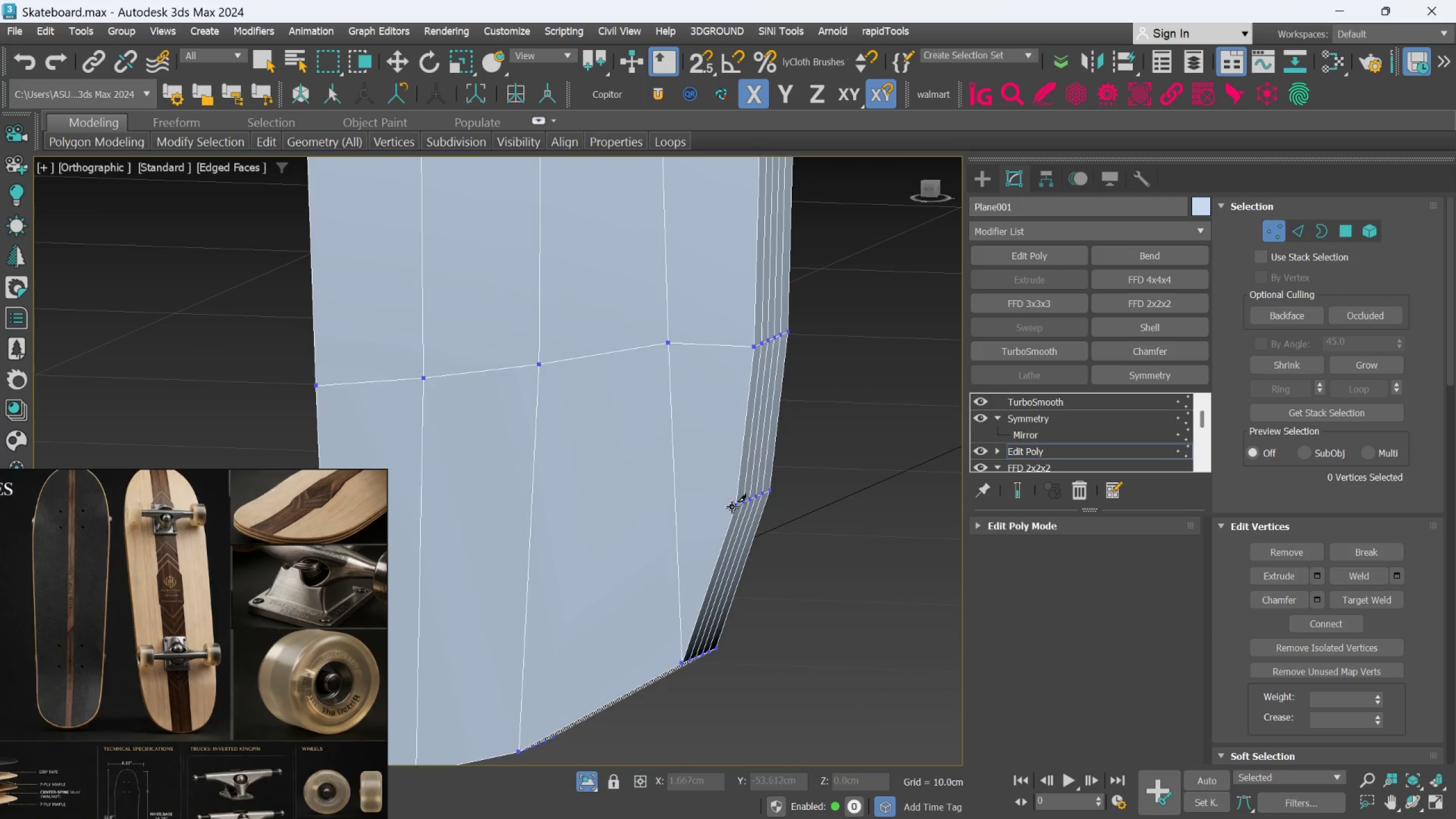 
left_click([732, 506])
 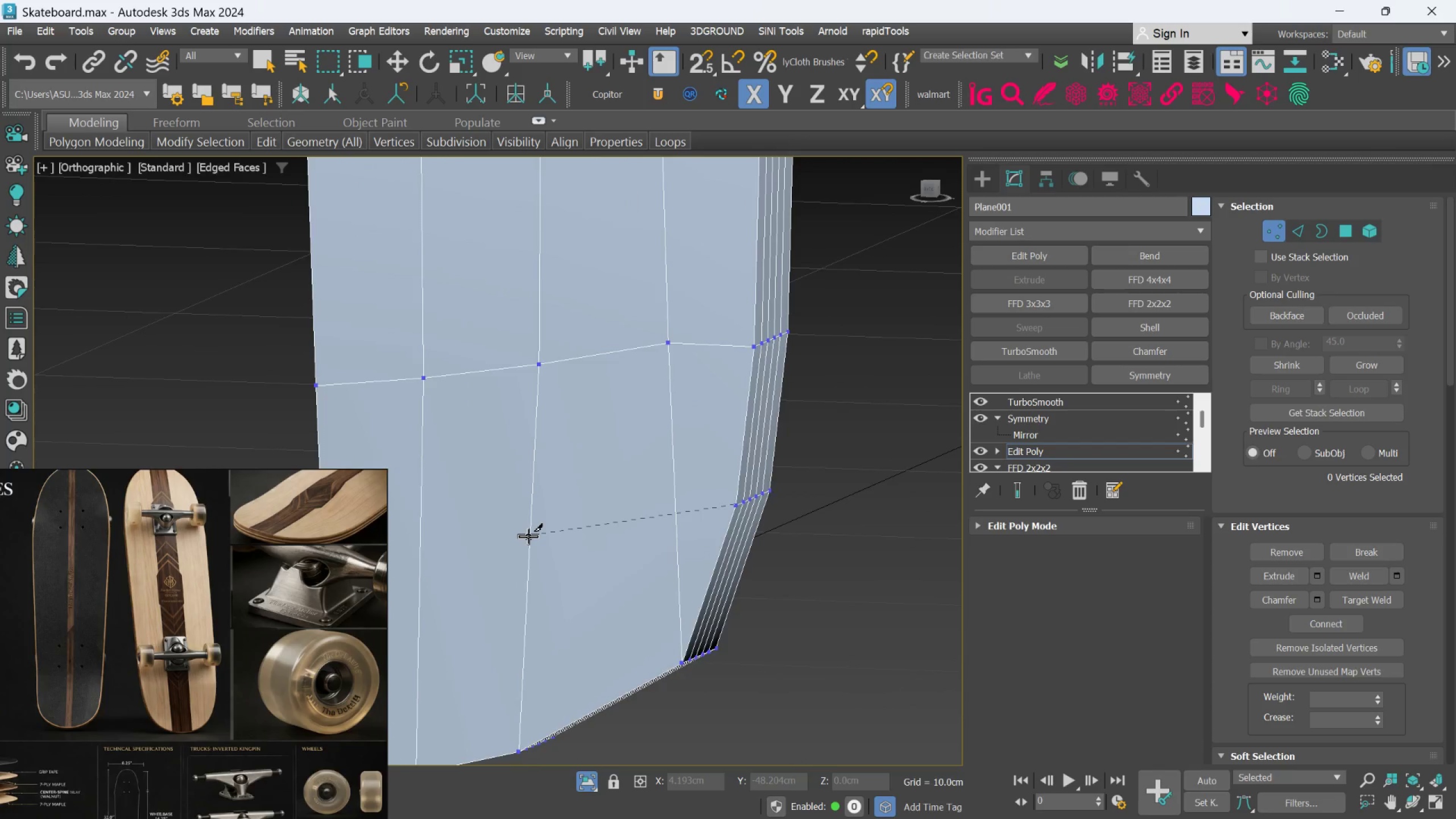 
scroll: coordinate [528, 536], scroll_direction: down, amount: 2.0
 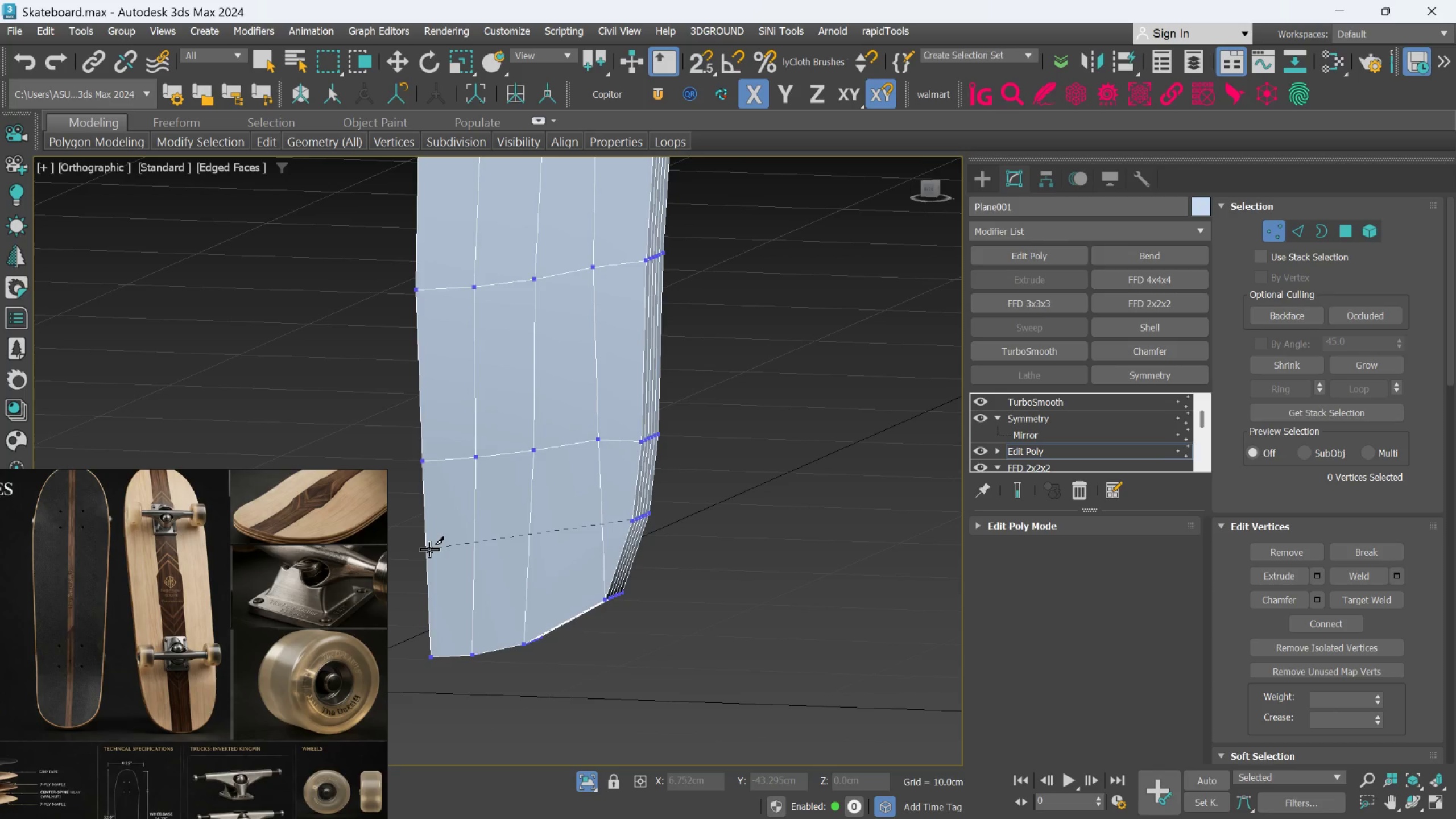 
left_click([430, 548])
 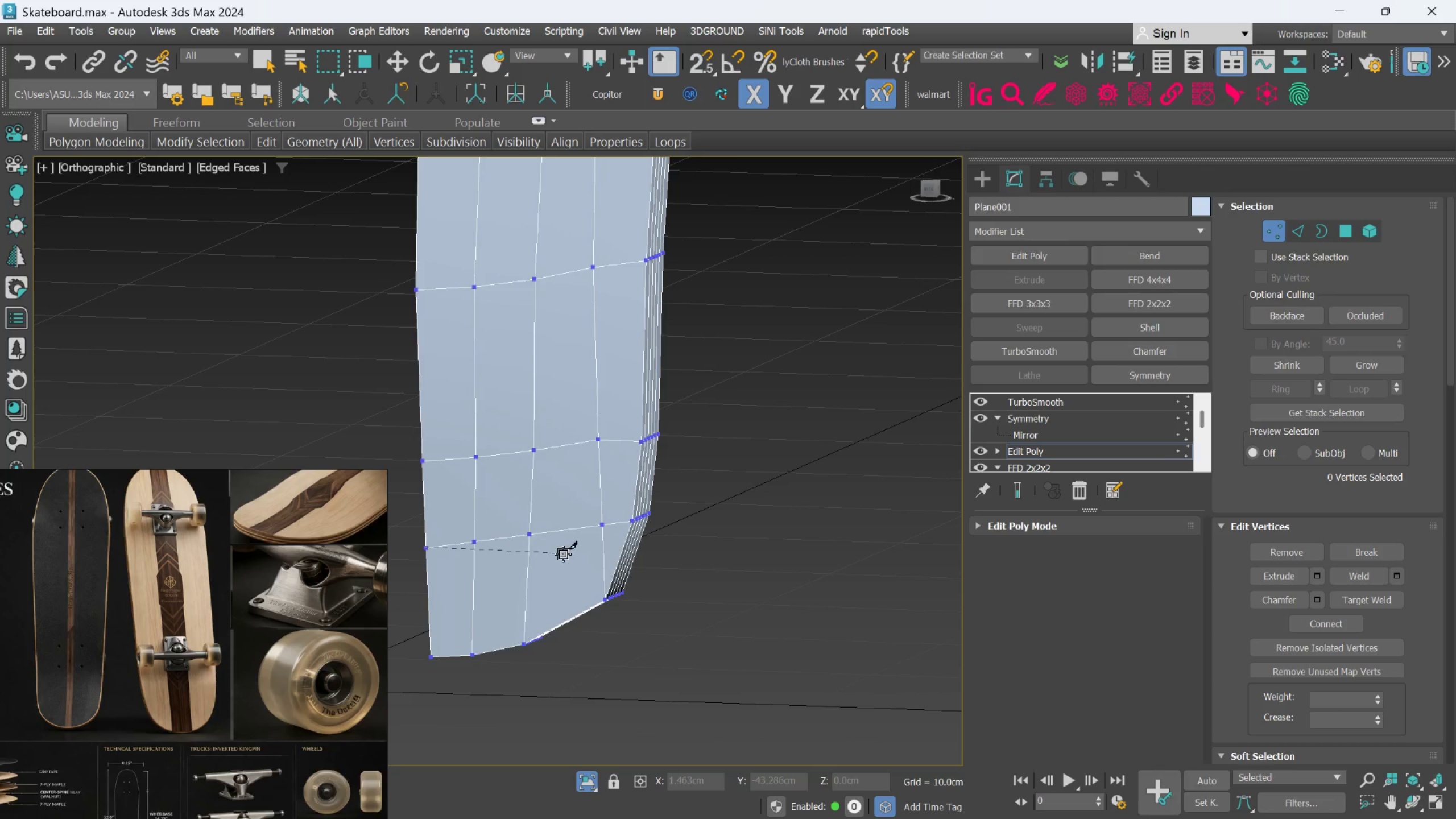 
right_click([563, 554])
 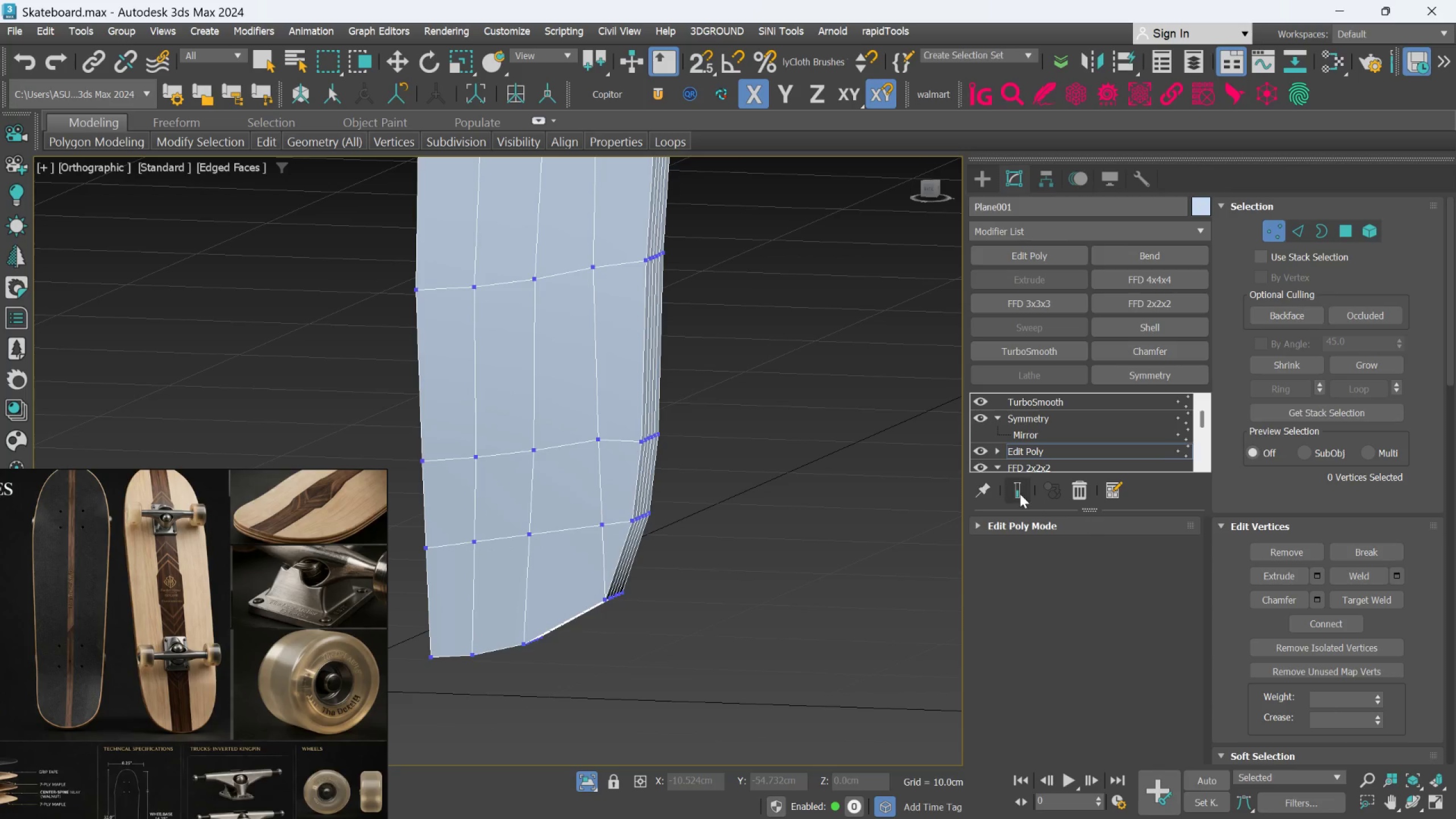 
left_click([1020, 494])
 